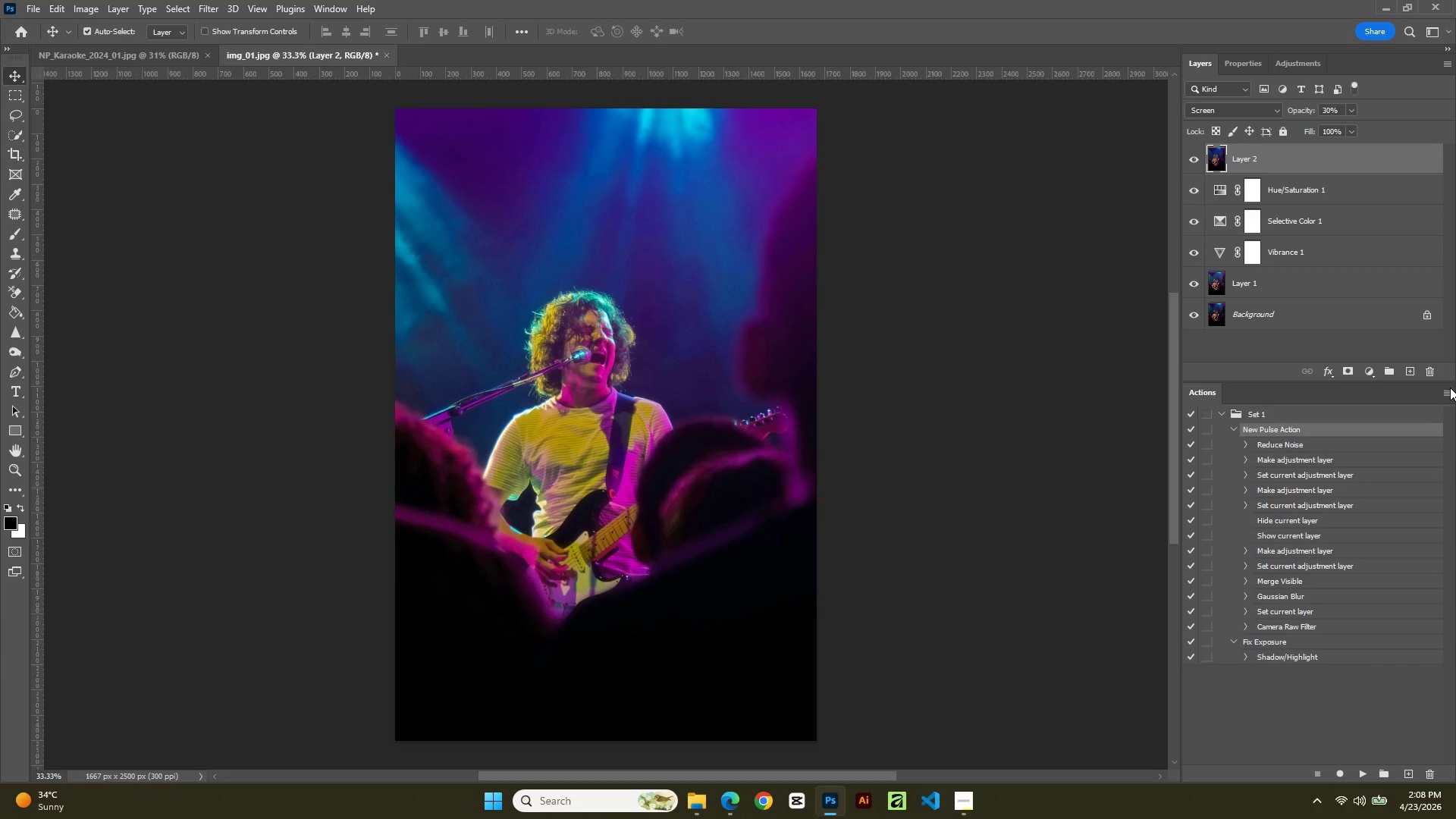 
double_click([1450, 388])
 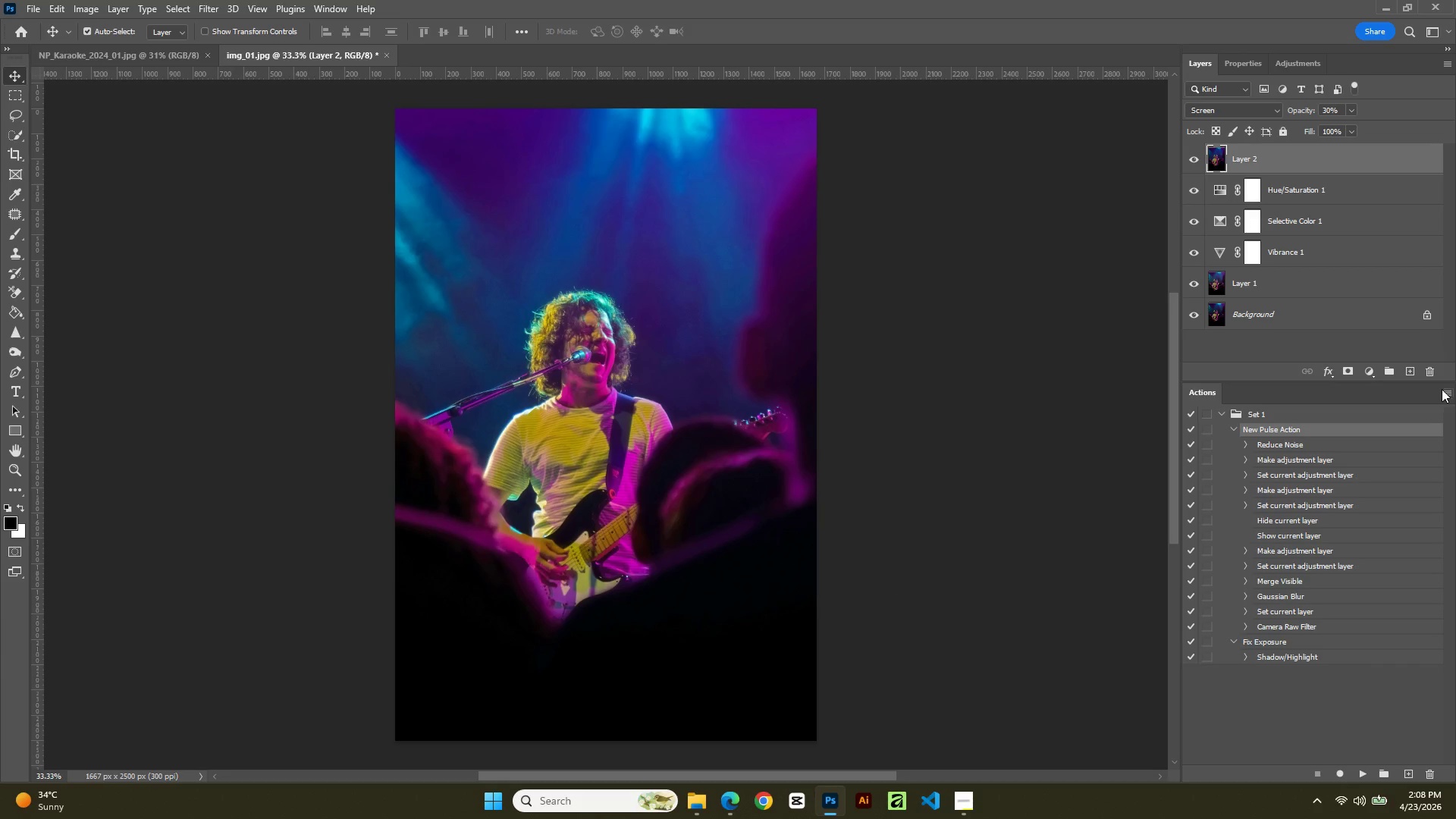 
left_click([1444, 389])
 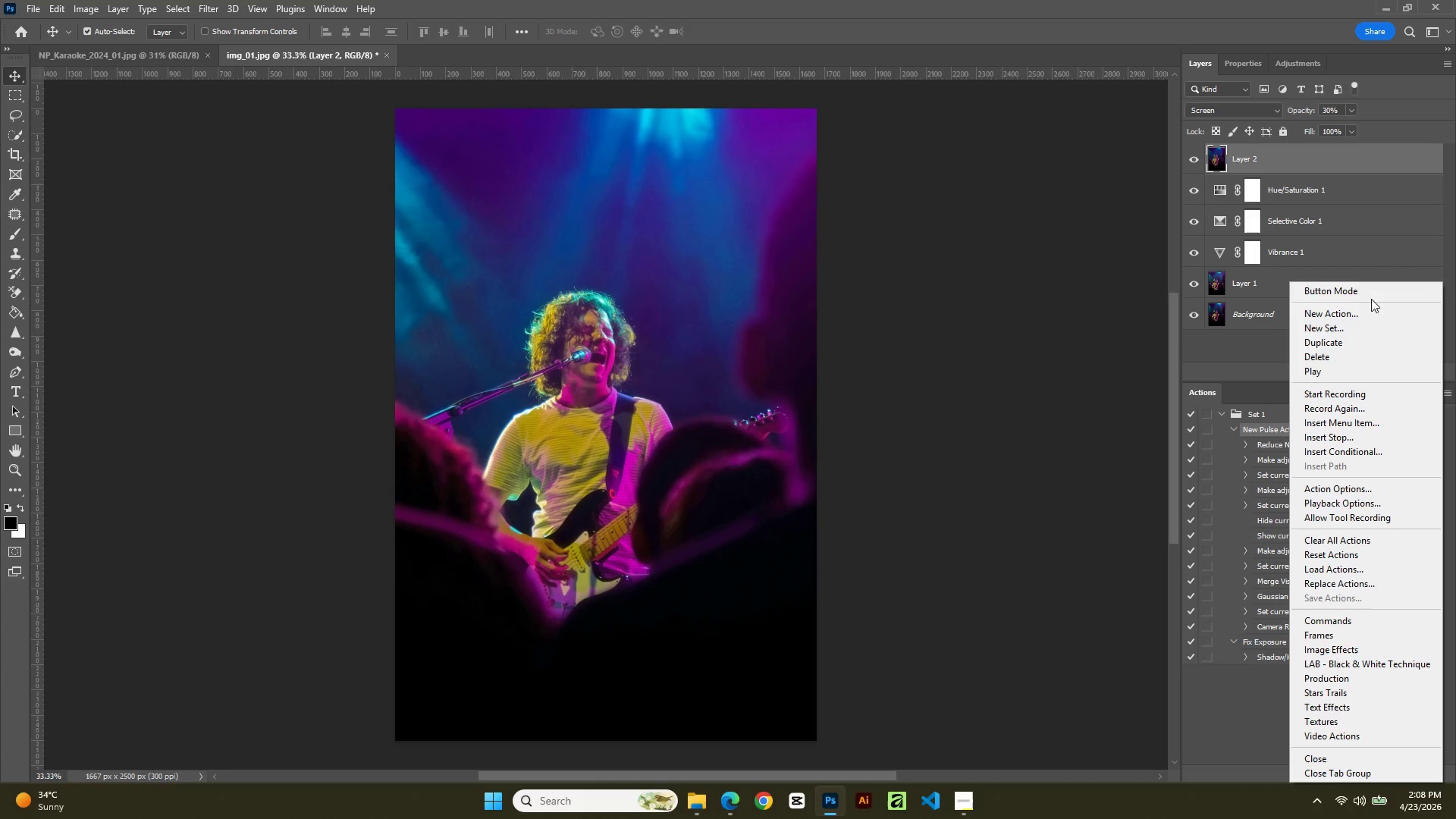 
left_click([1367, 288])
 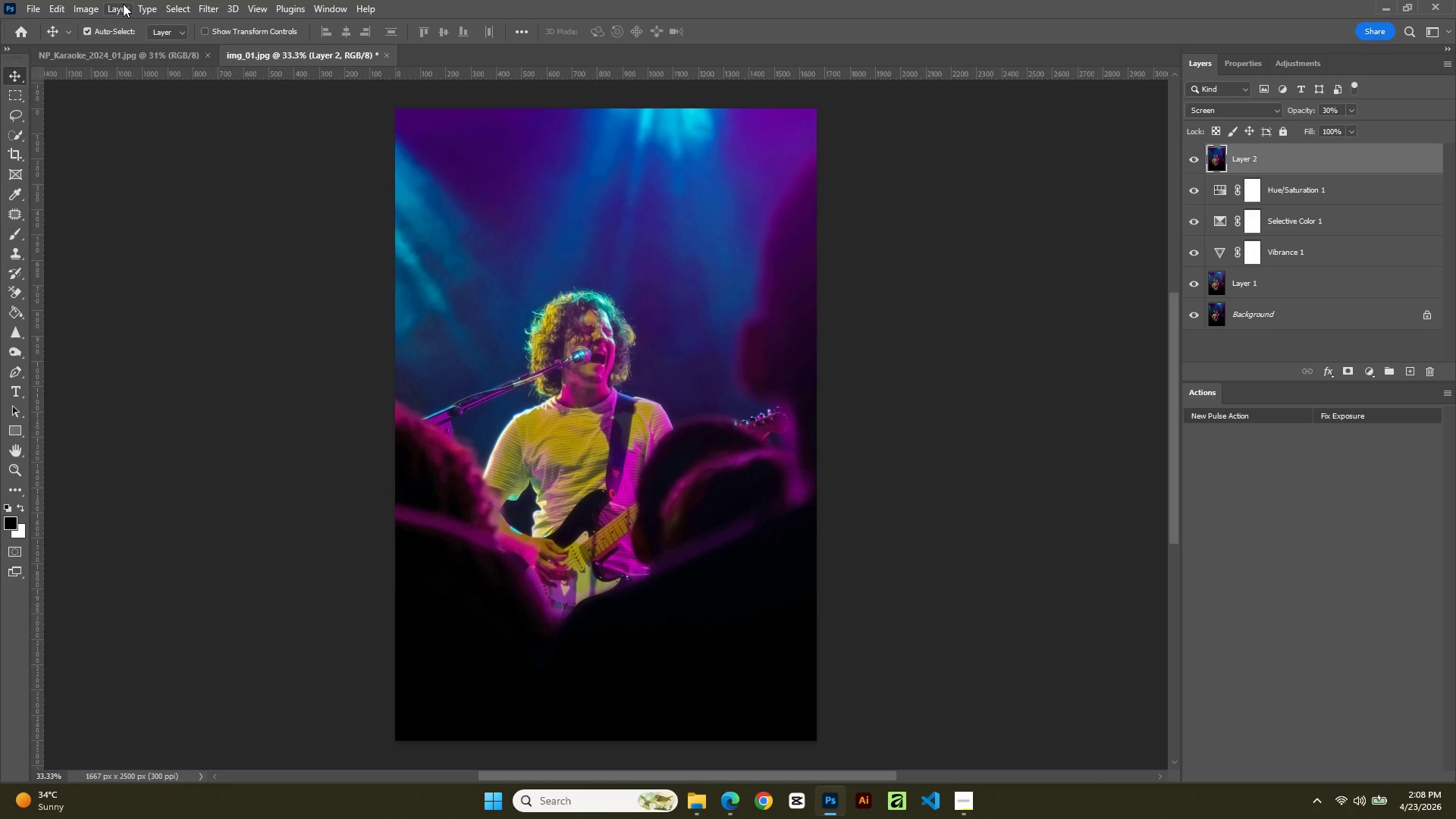 
left_click([204, 8])
 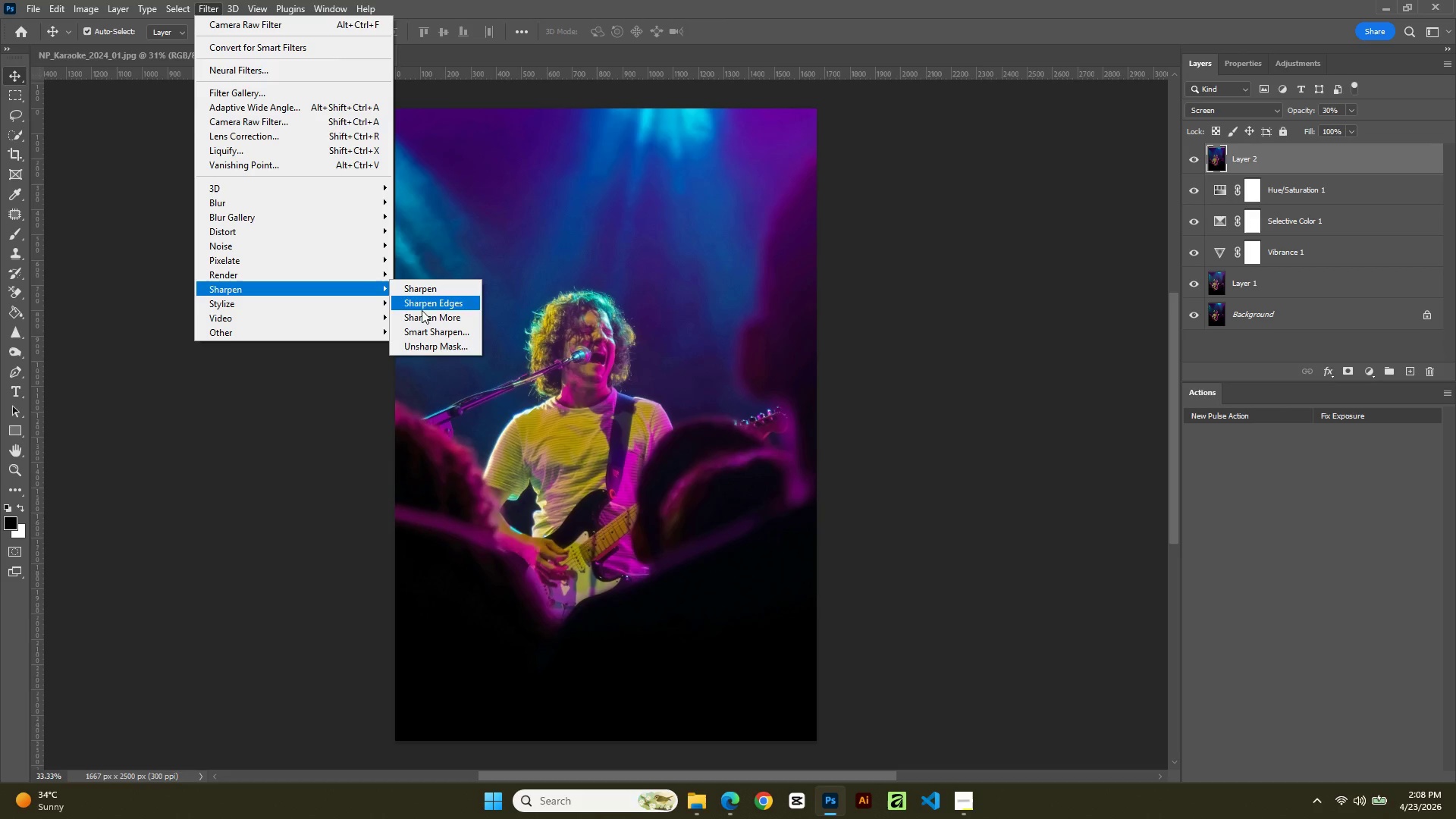 
wait(16.78)
 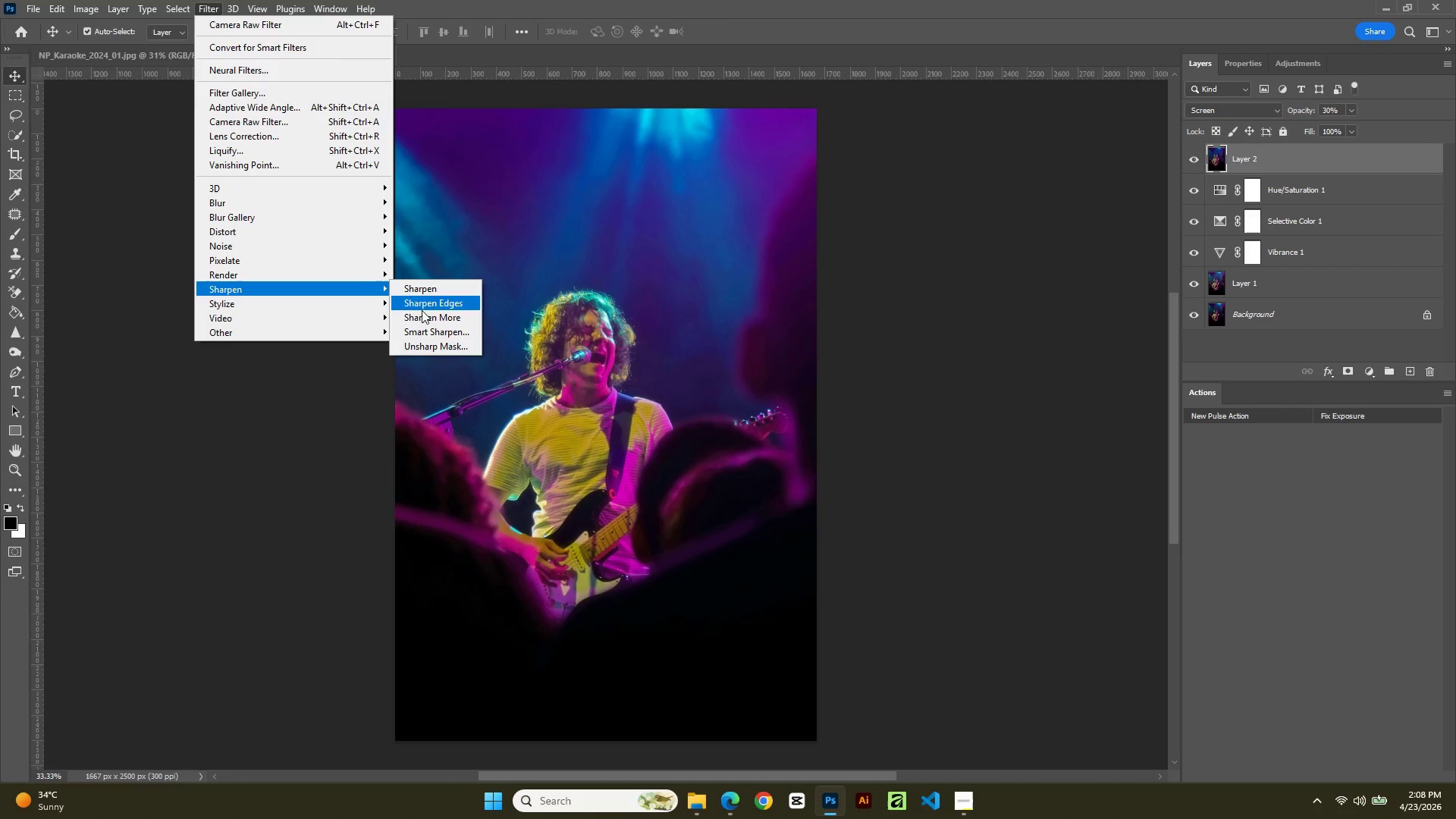 
left_click([424, 329])
 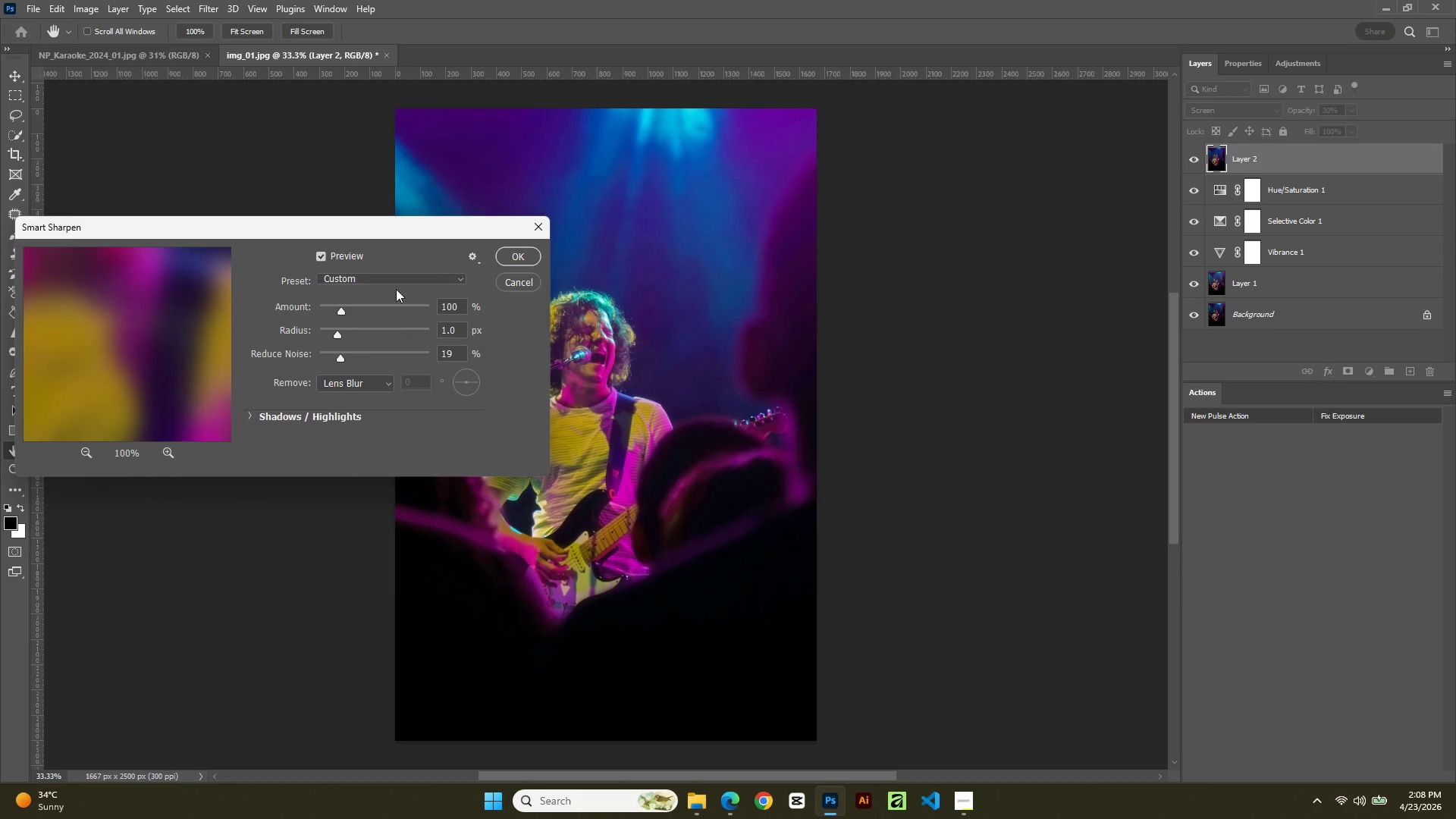 
left_click_drag(start_coordinate=[425, 225], to_coordinate=[488, 187])
 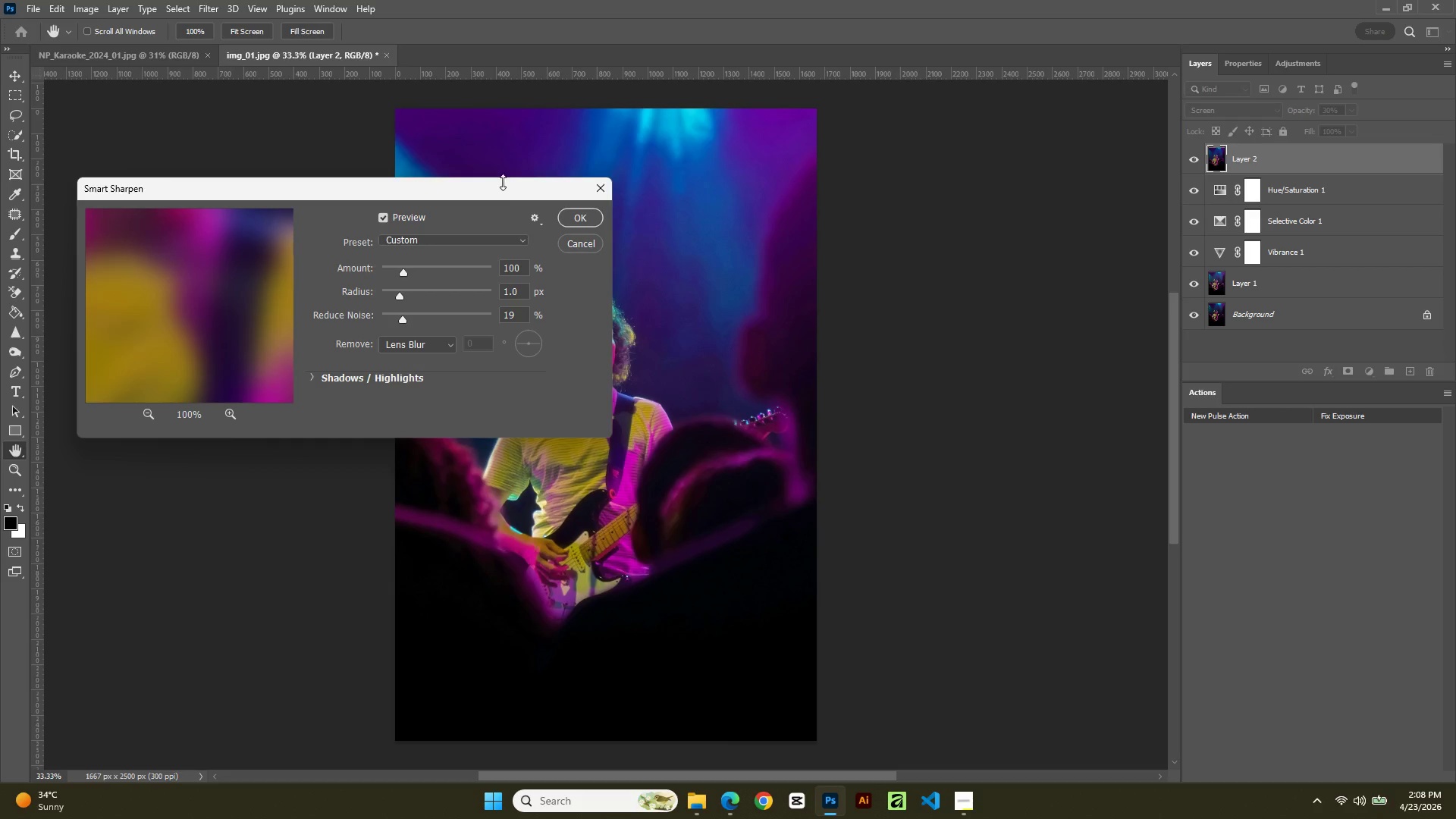 
left_click([516, 236])
 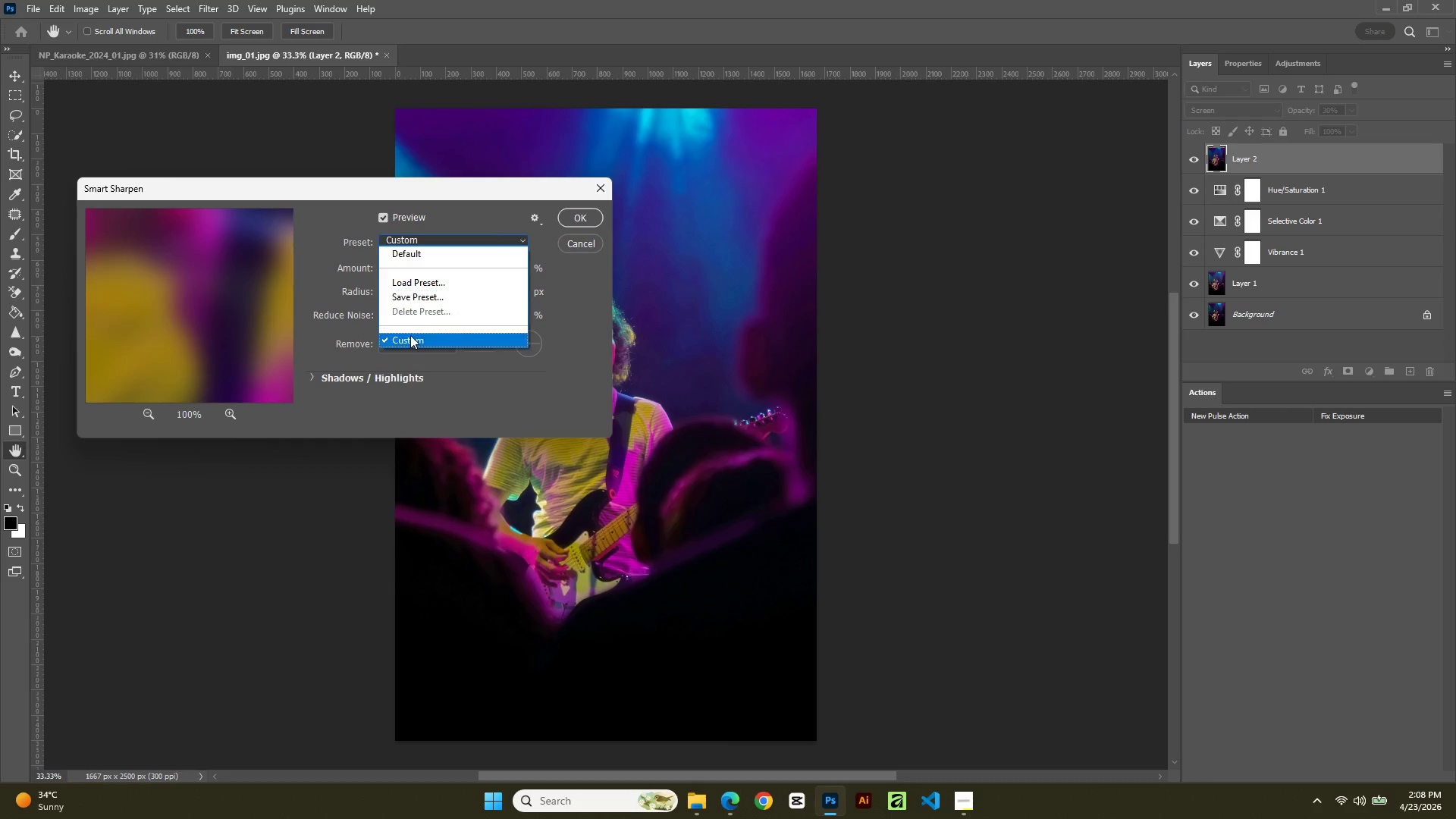 
left_click([407, 340])
 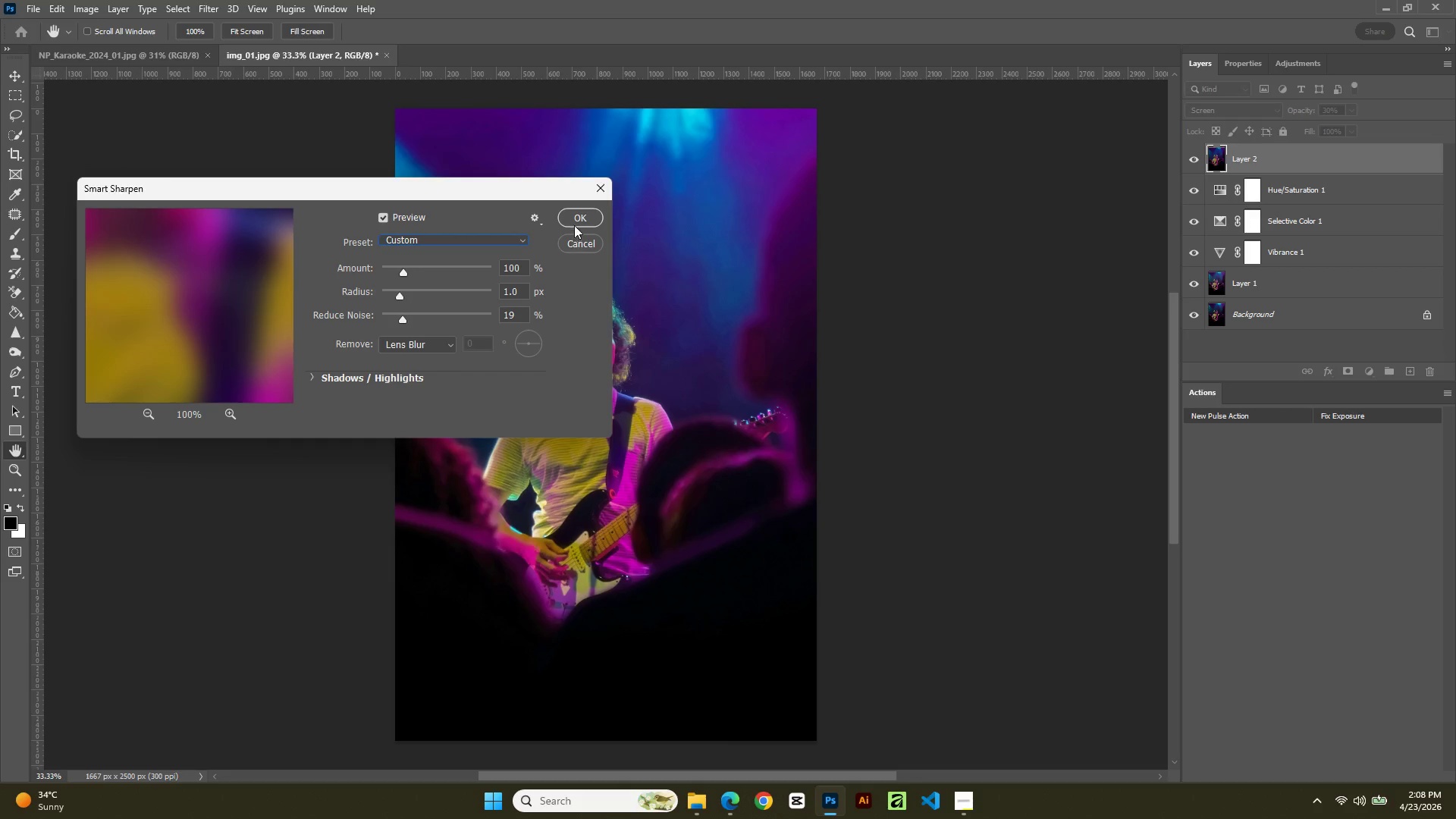 
left_click([578, 217])
 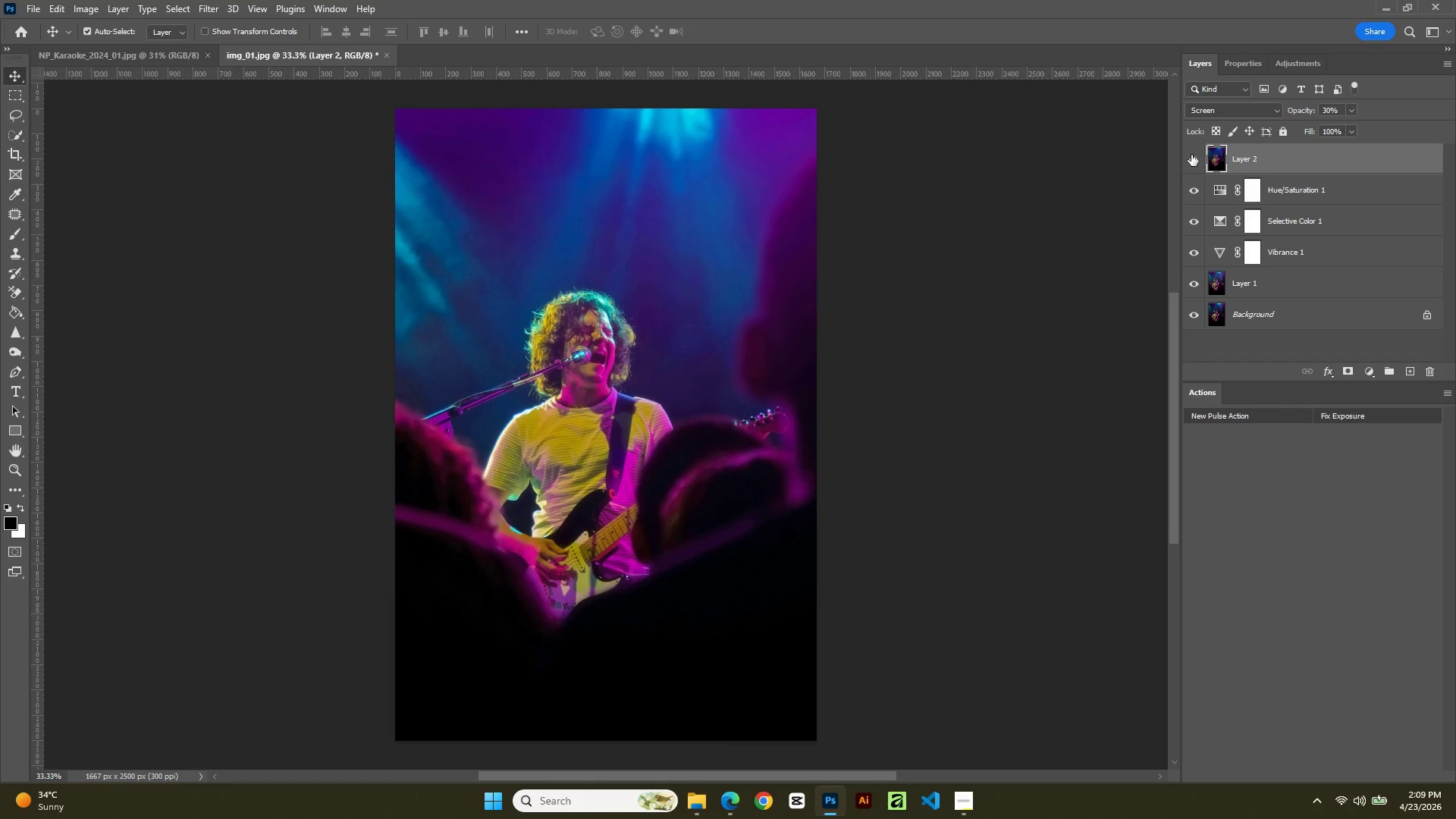 
left_click([1192, 155])
 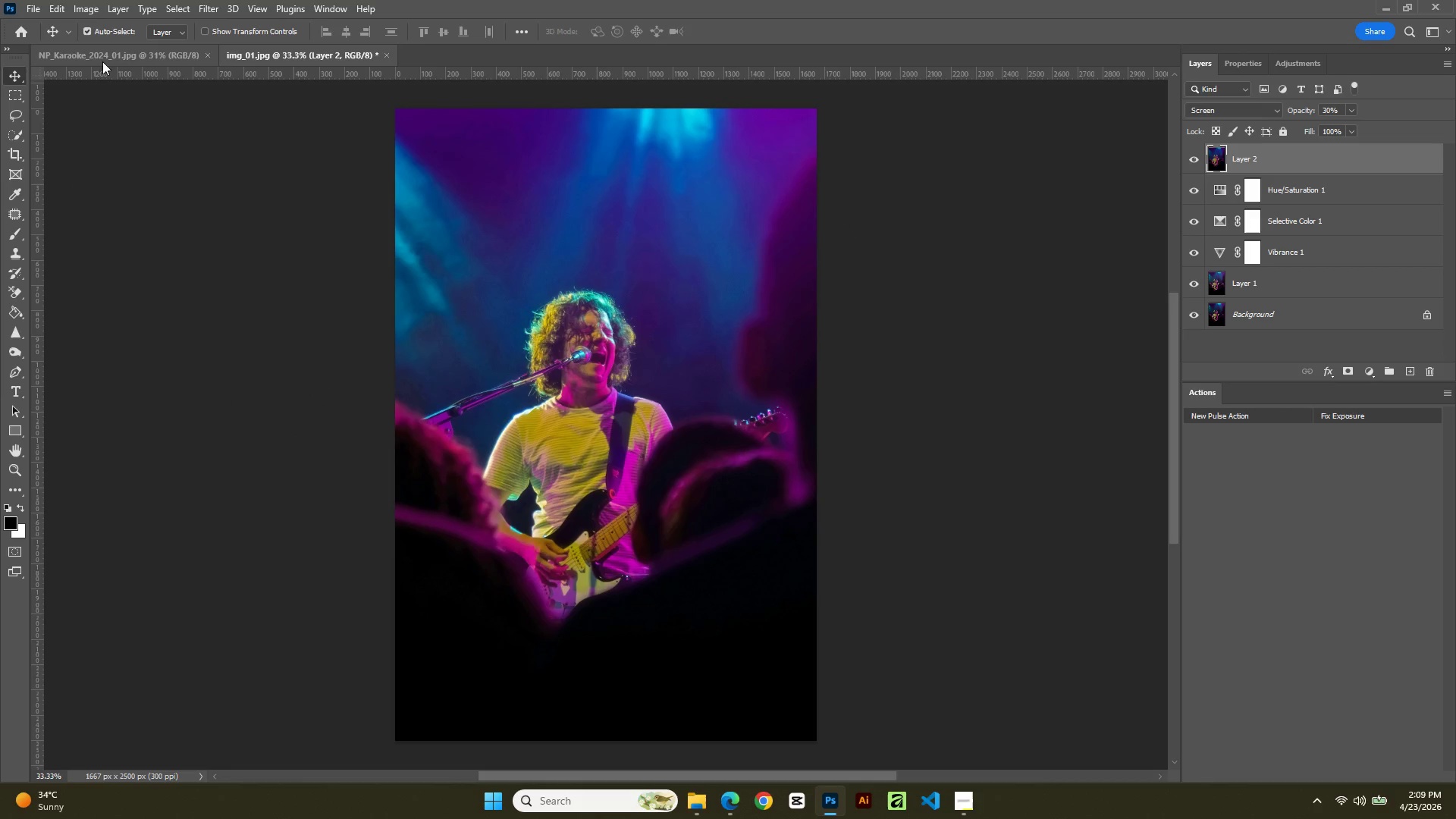 
left_click([254, 55])
 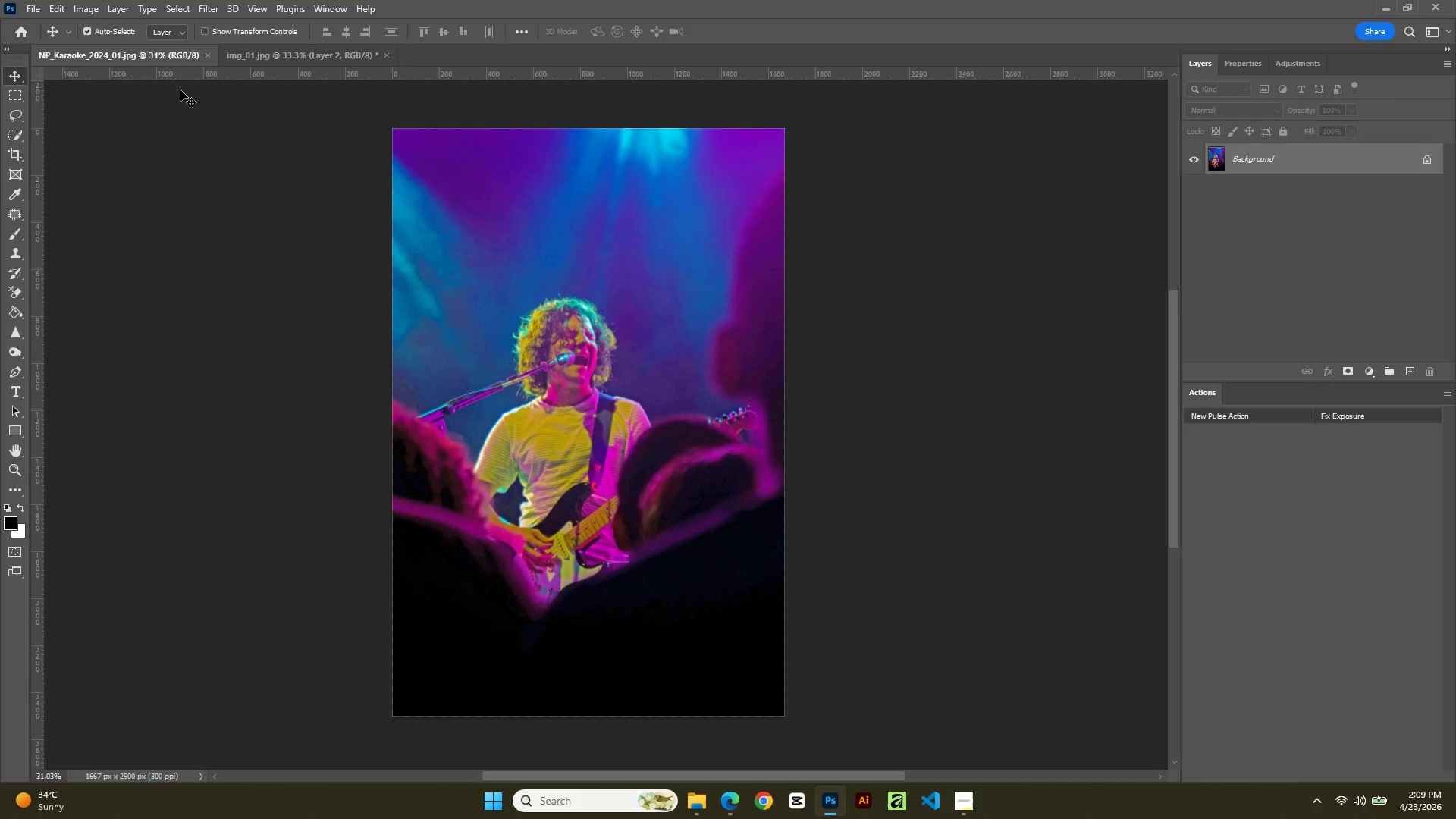 
hold_key(key=AltLeft, duration=1.92)
scroll: coordinate [519, 466], scroll_direction: up, amount: 12.0
 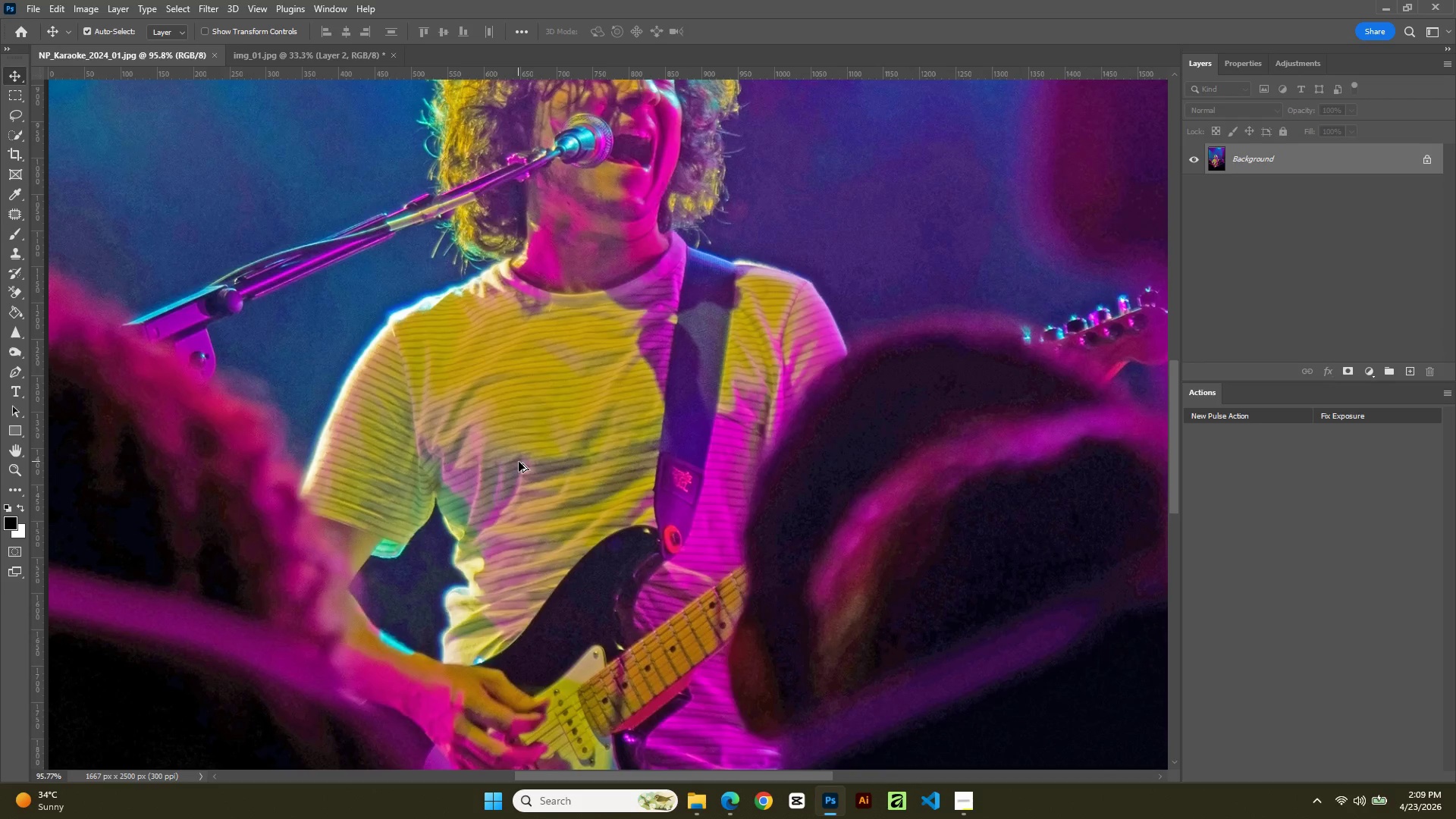 
scroll: coordinate [518, 462], scroll_direction: down, amount: 10.0
 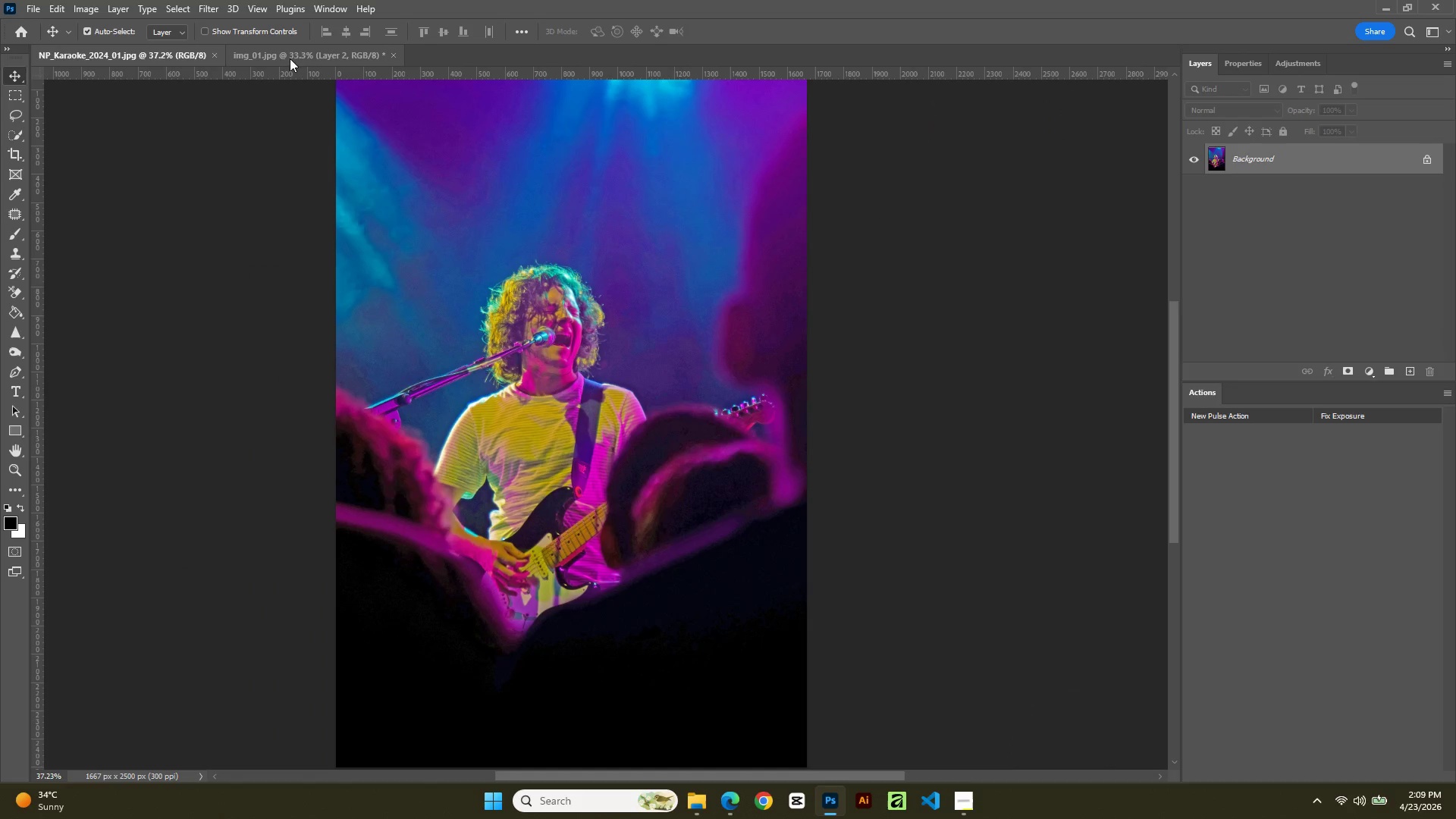 
left_click([287, 53])
 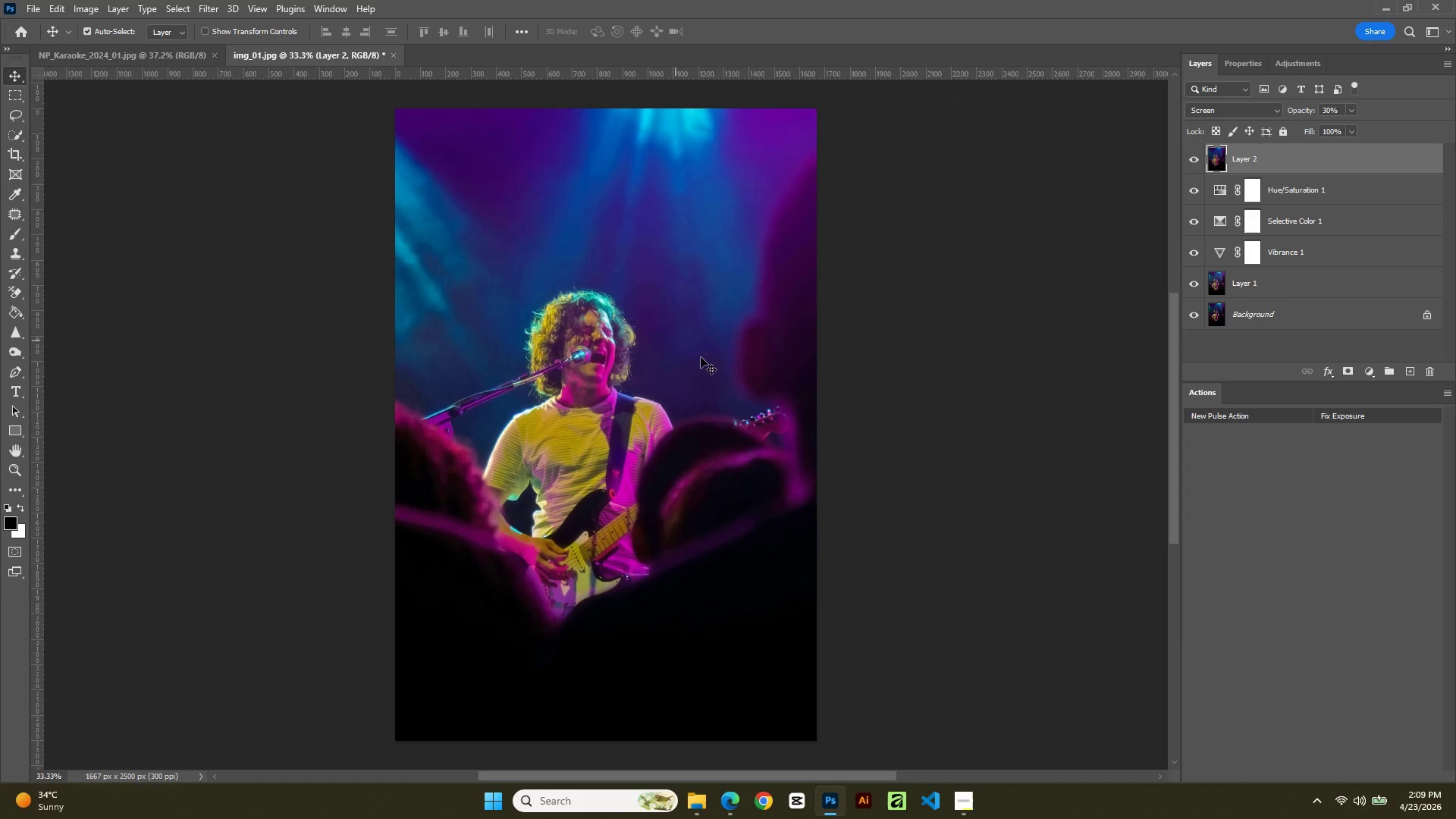 
hold_key(key=AltLeft, duration=3.81)
scroll: coordinate [702, 358], scroll_direction: up, amount: 12.0
 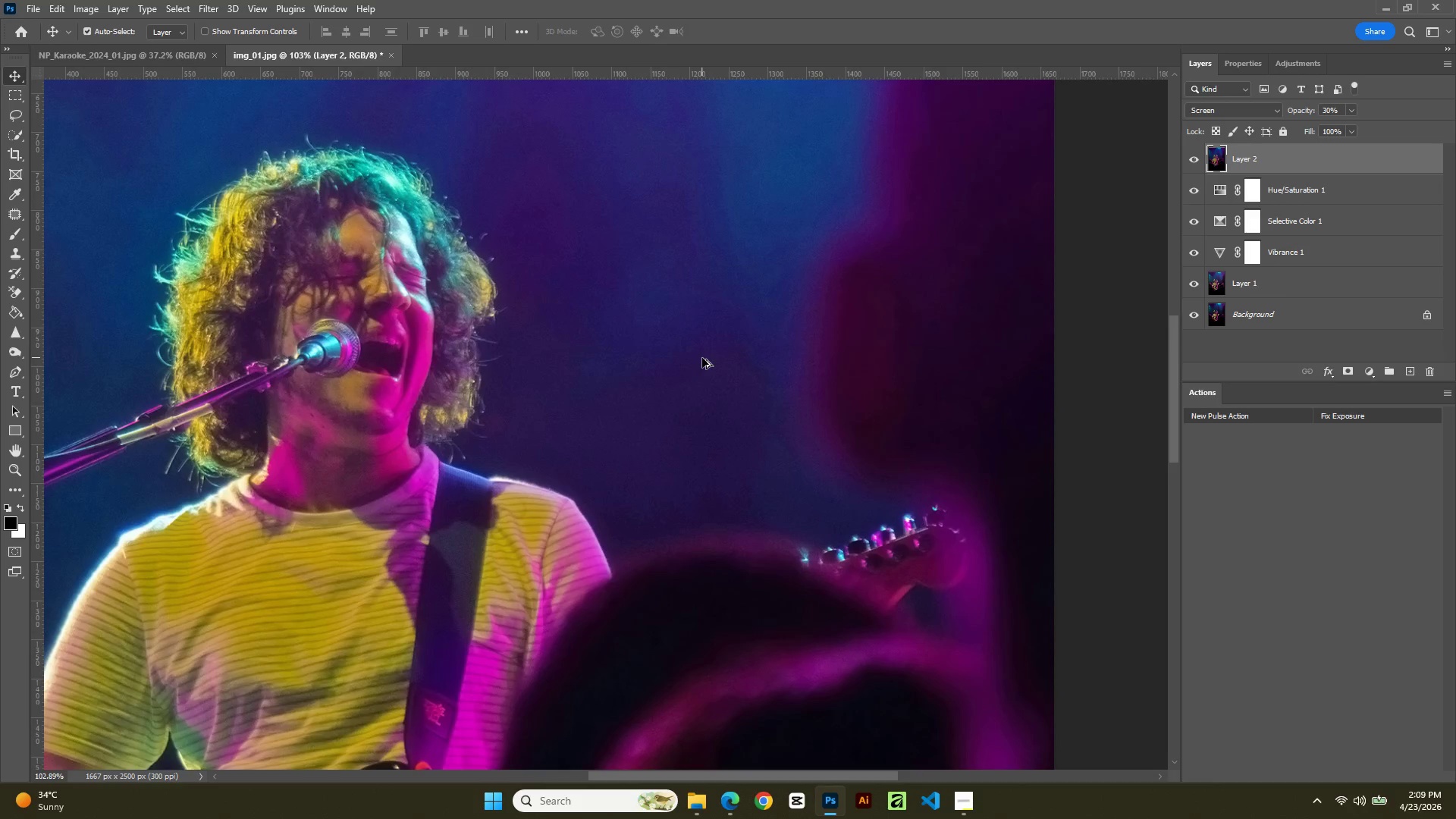 
scroll: coordinate [702, 358], scroll_direction: down, amount: 11.0
 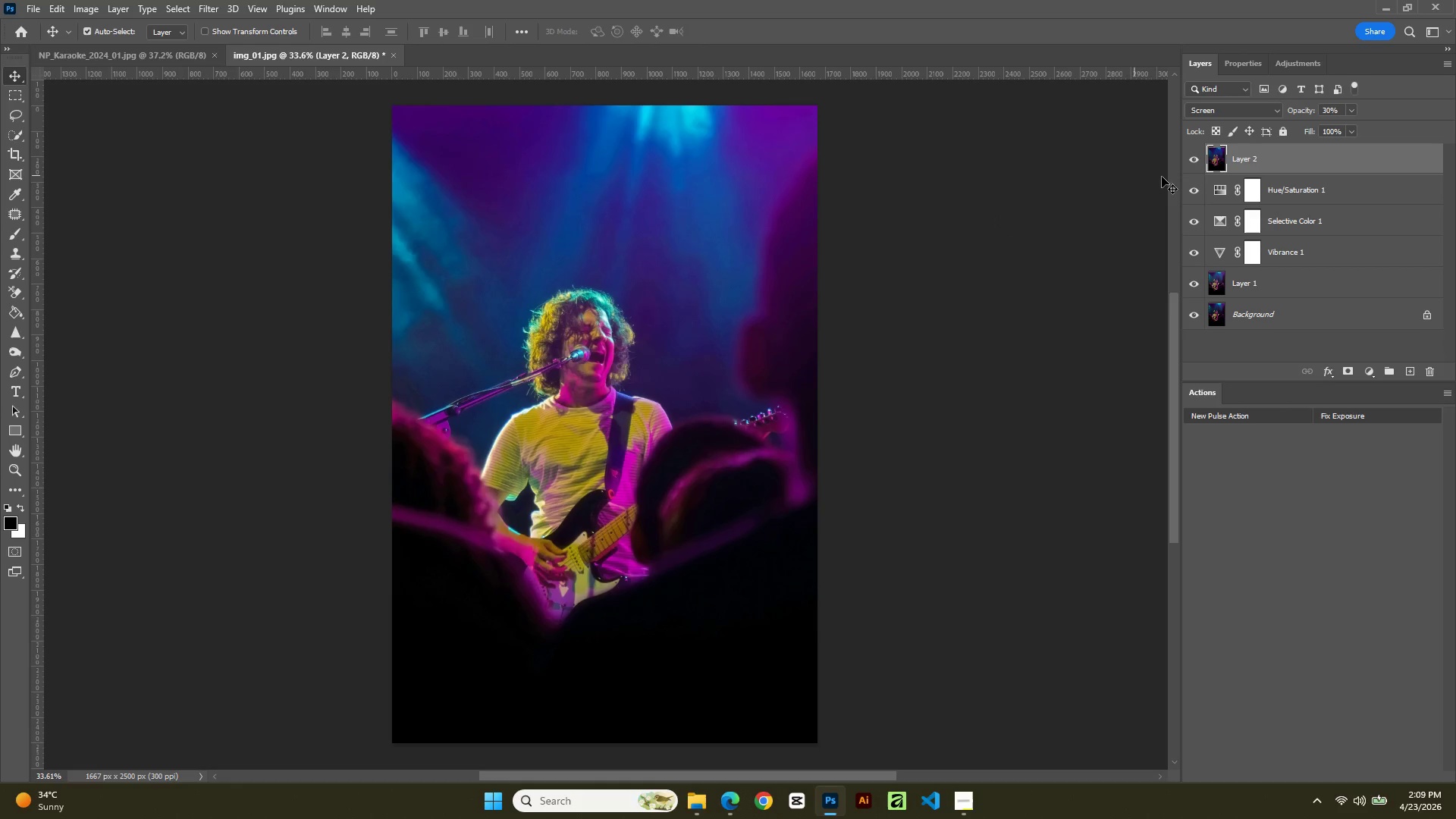 
left_click([1195, 156])
 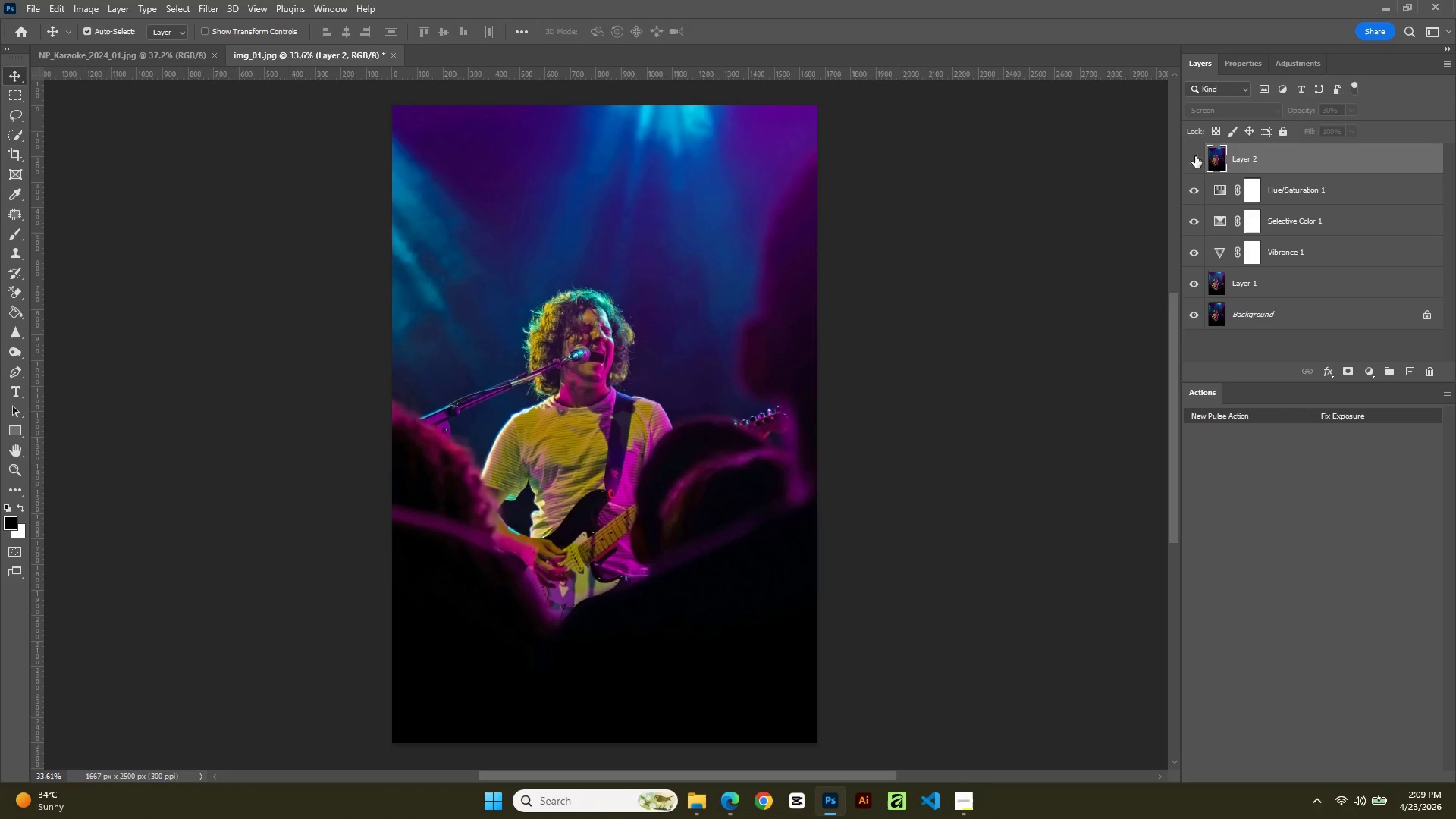 
hold_key(key=AltLeft, duration=2.25)
scroll: coordinate [630, 474], scroll_direction: up, amount: 8.0
 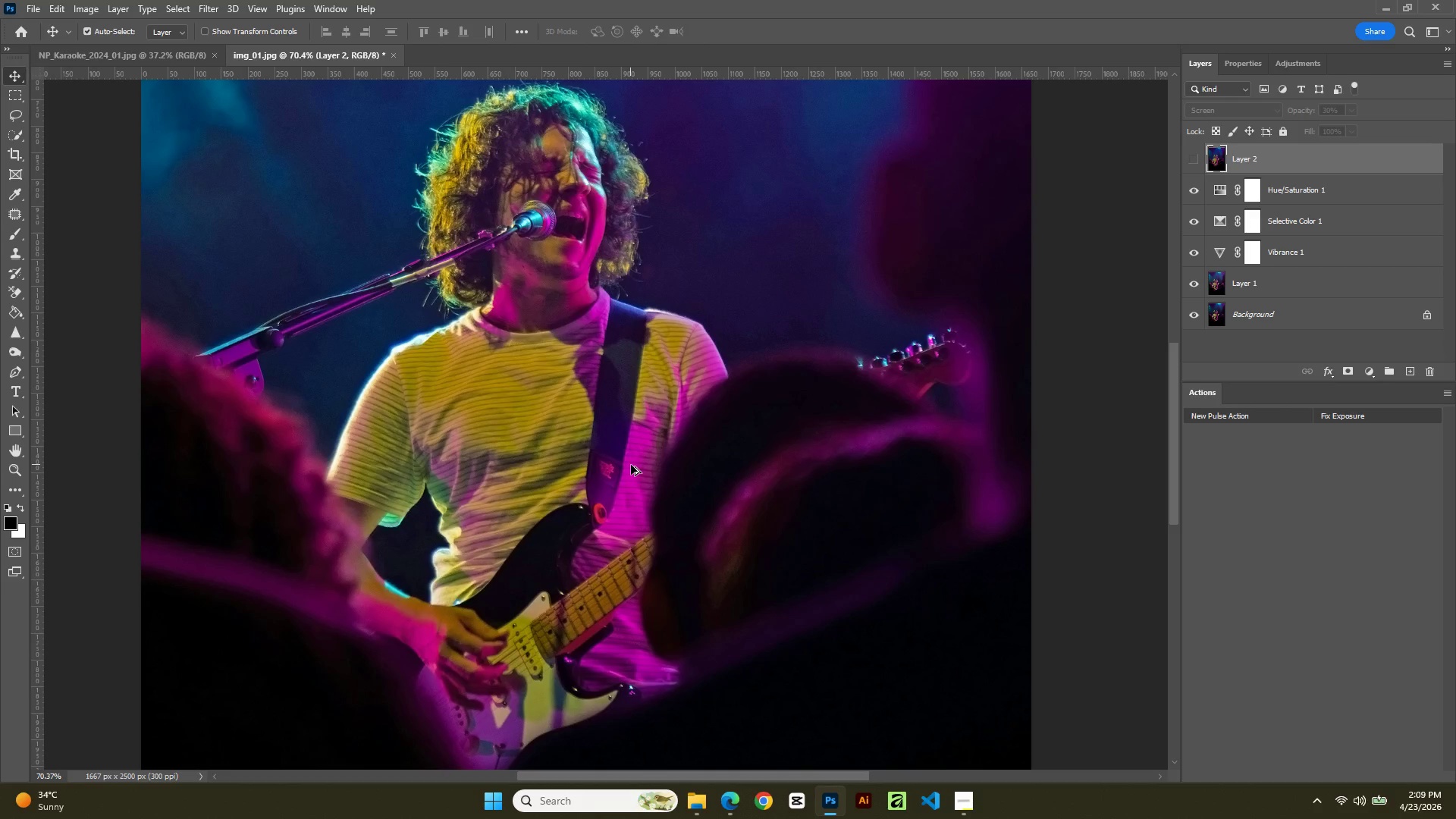 
scroll: coordinate [632, 465], scroll_direction: down, amount: 10.0
 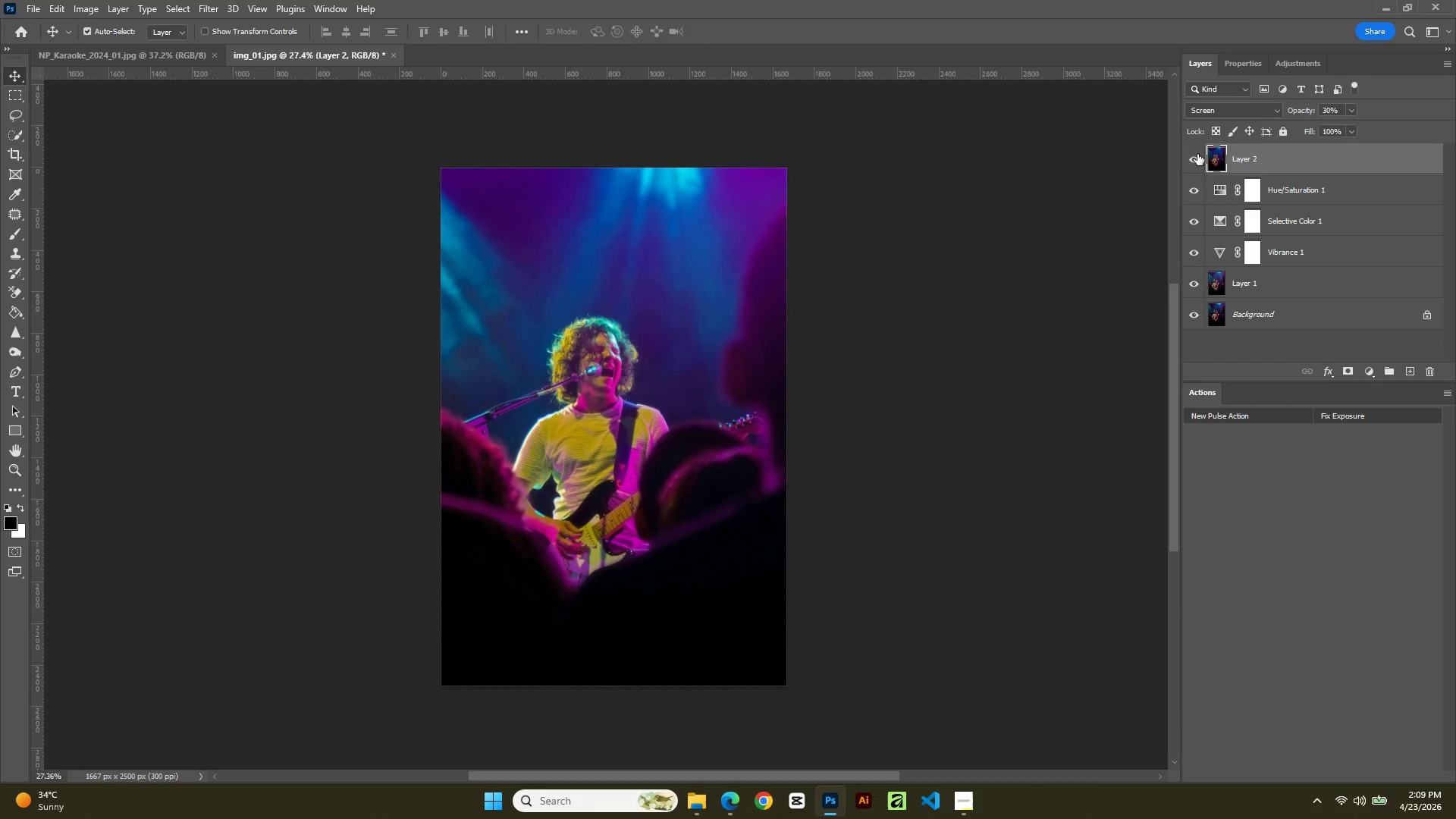 
left_click([1194, 191])
 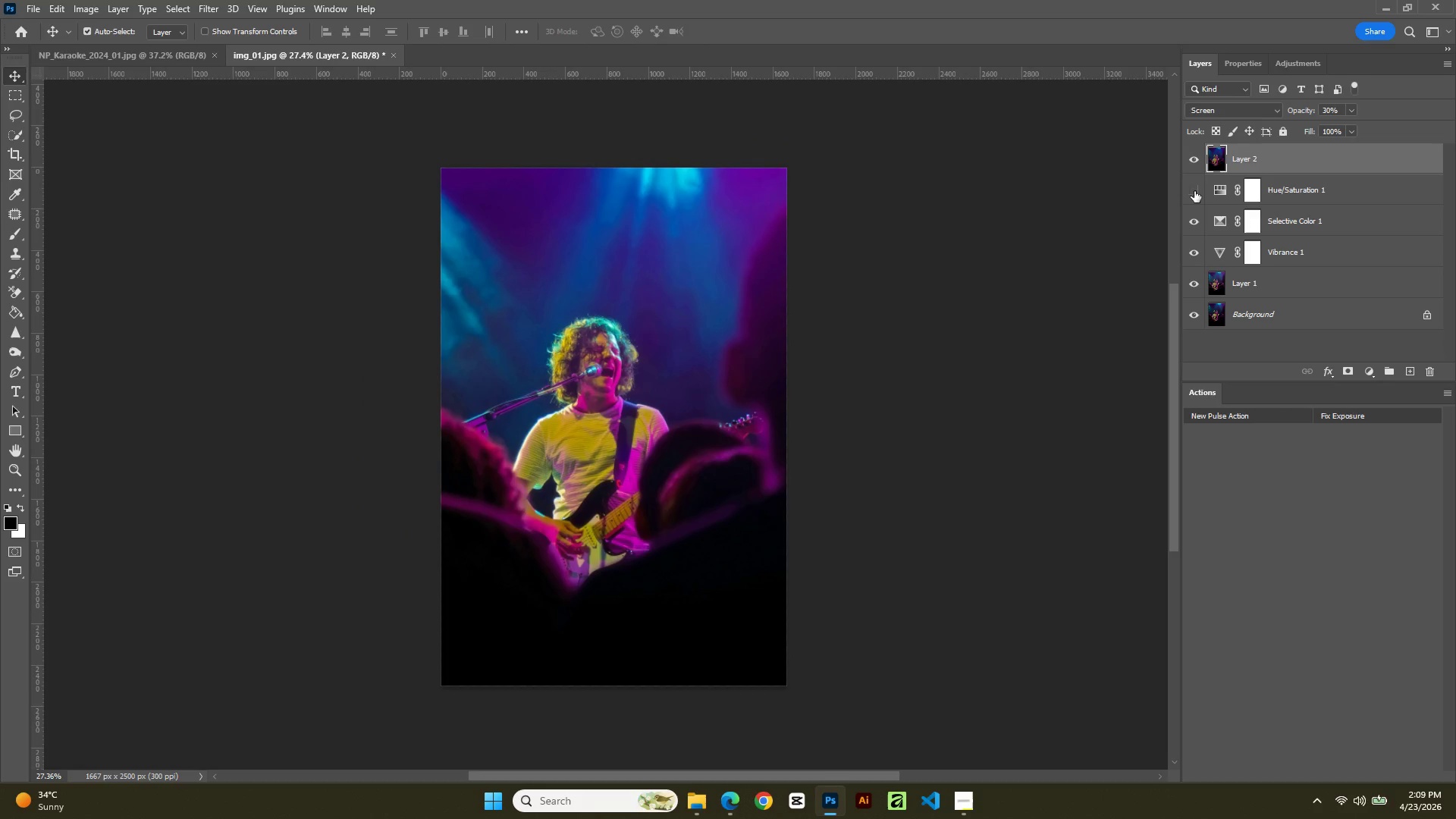 
left_click([1194, 191])
 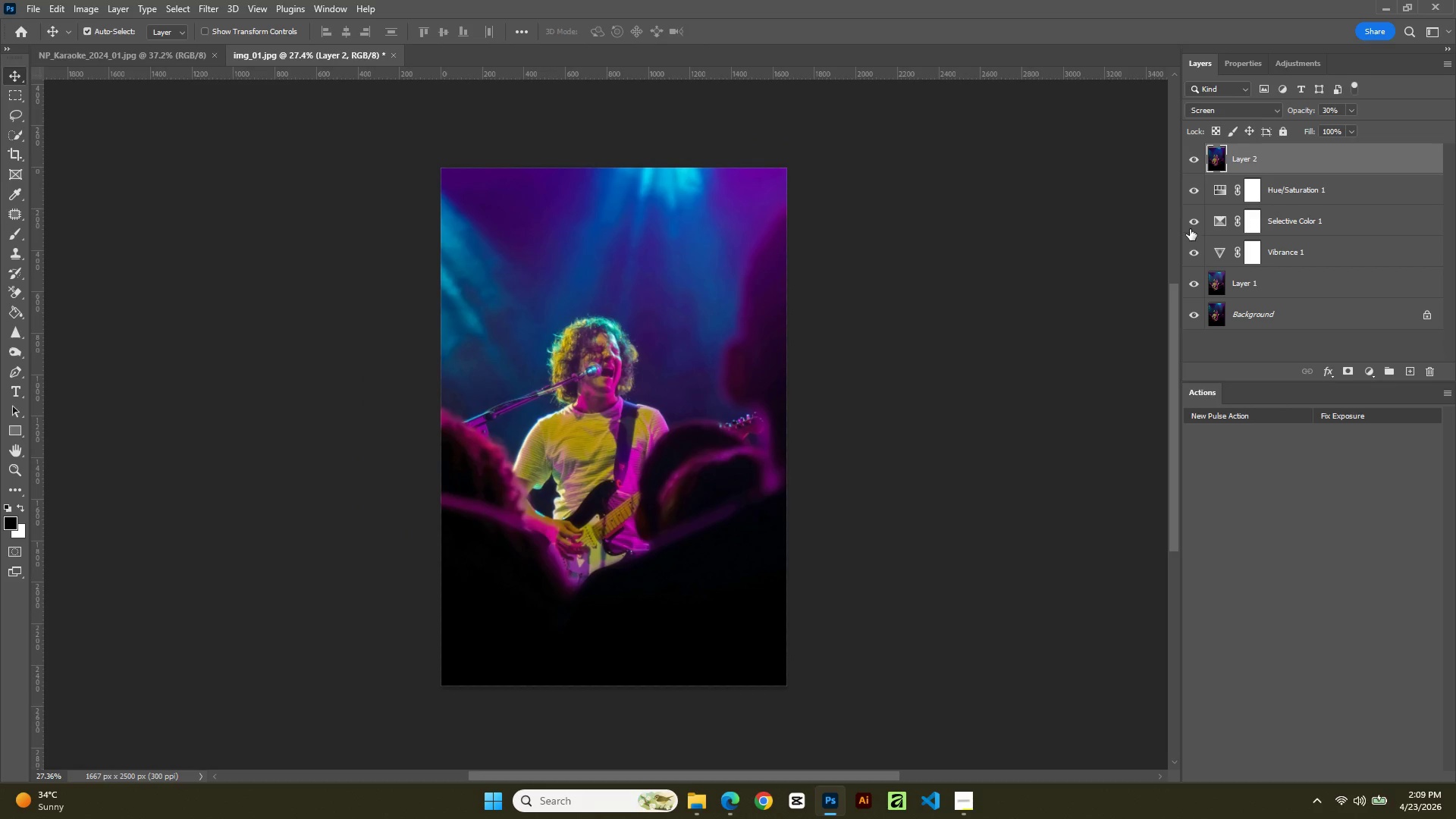 
left_click([1190, 218])
 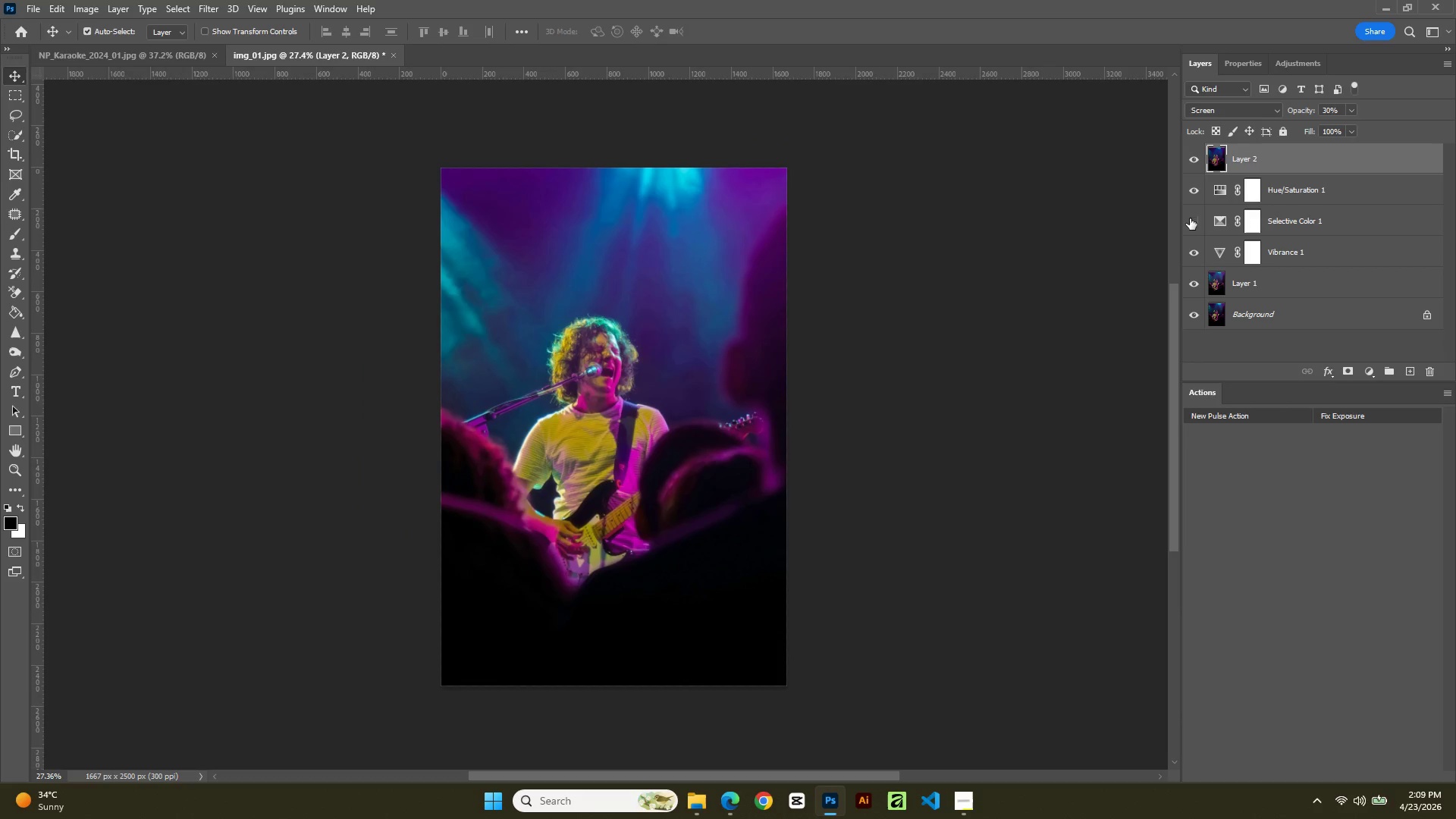 
left_click([1190, 218])
 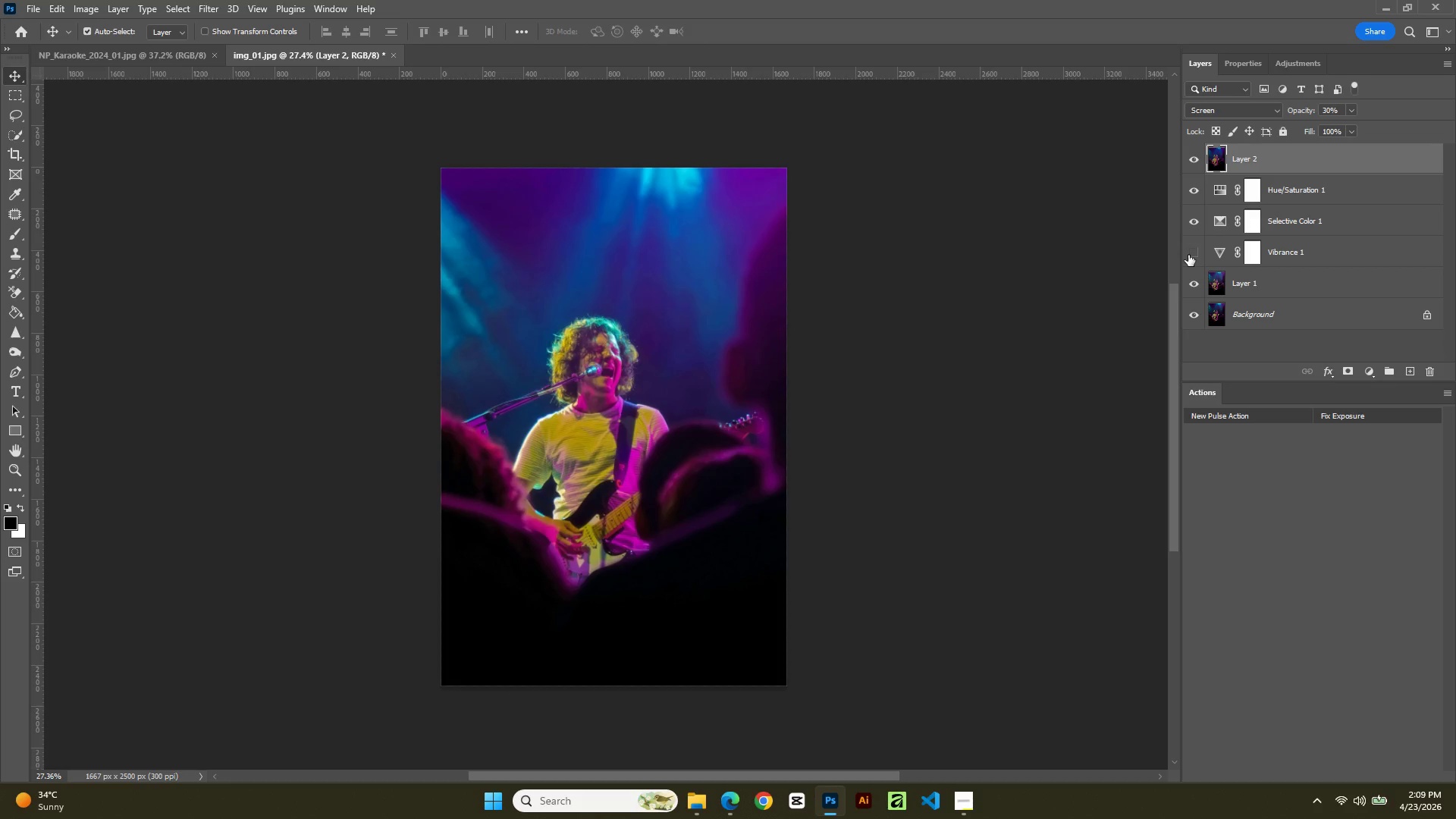 
left_click([1188, 255])
 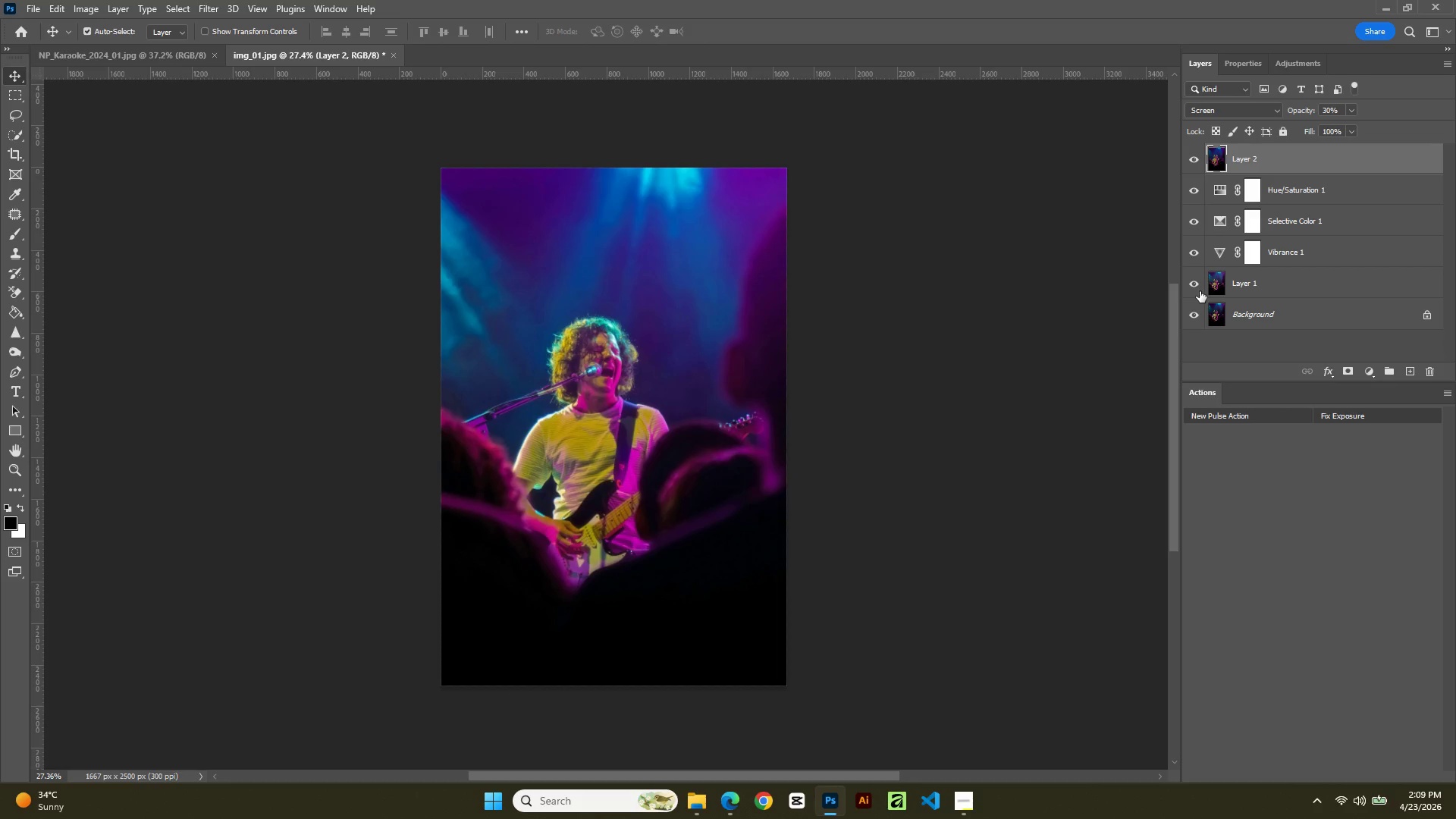 
left_click([1200, 291])
 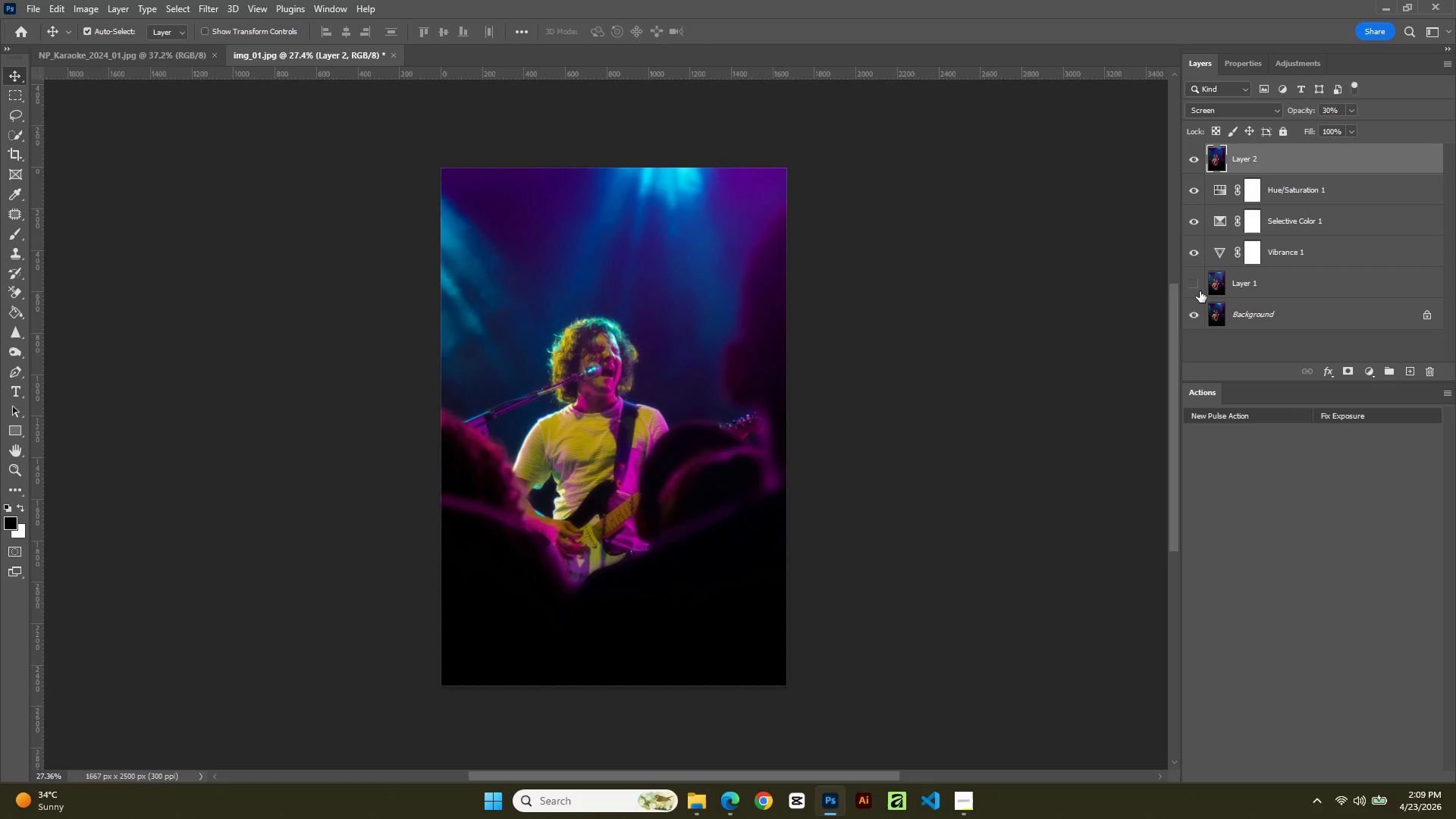 
left_click([1200, 291])
 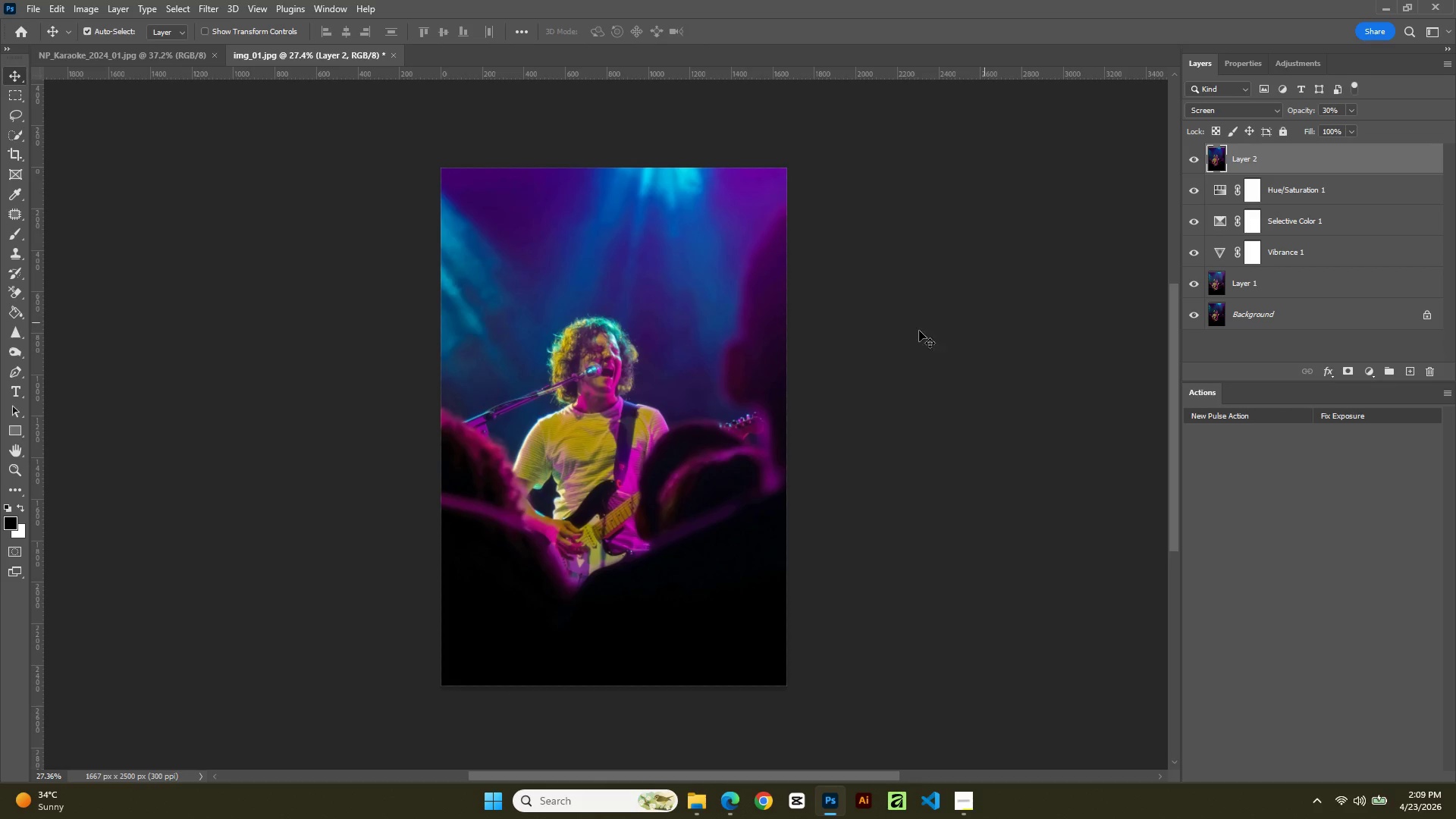 
hold_key(key=AltLeft, duration=5.62)
scroll: coordinate [918, 331], scroll_direction: up, amount: 14.0
 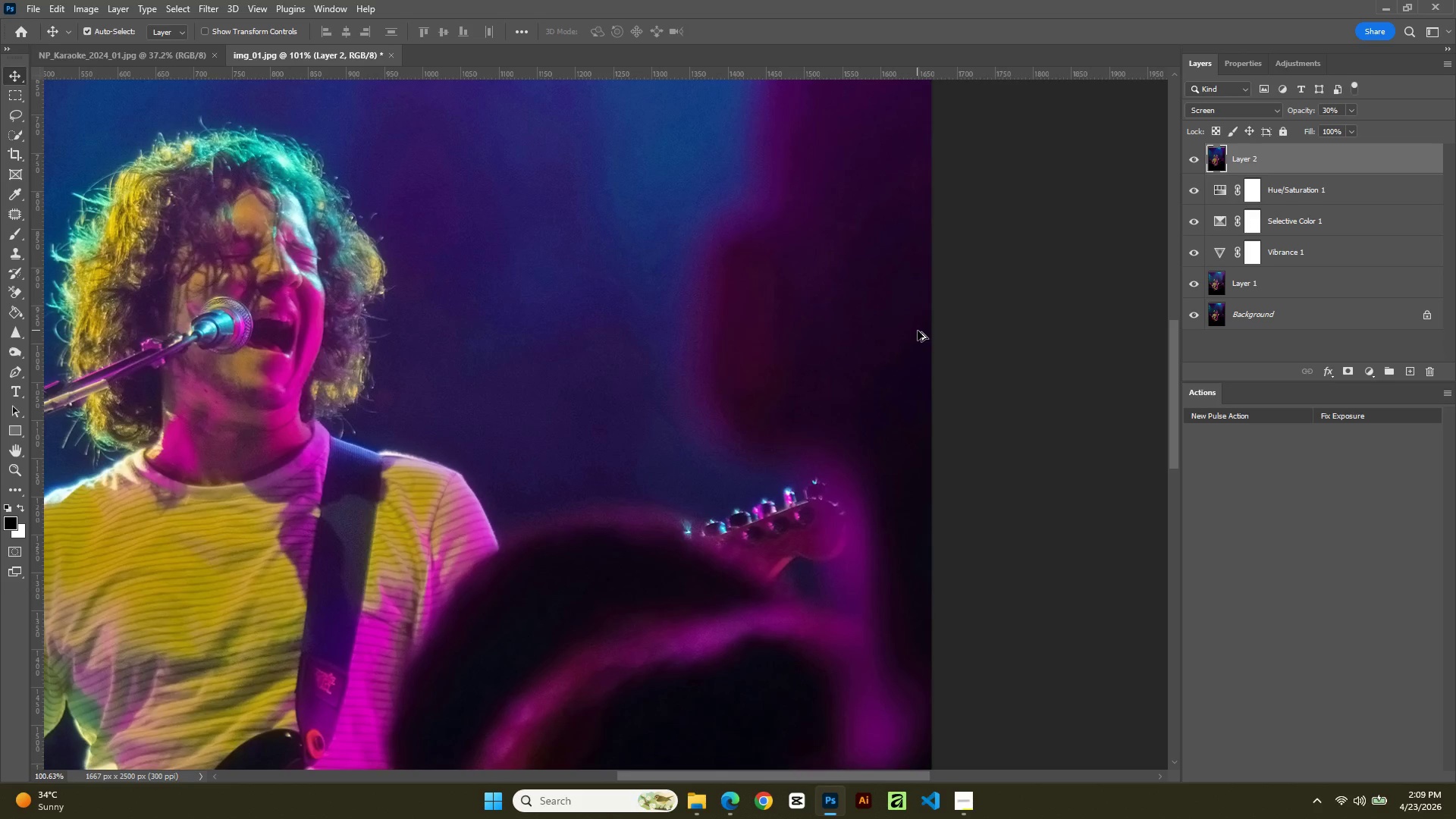 
scroll: coordinate [918, 331], scroll_direction: down, amount: 14.0
 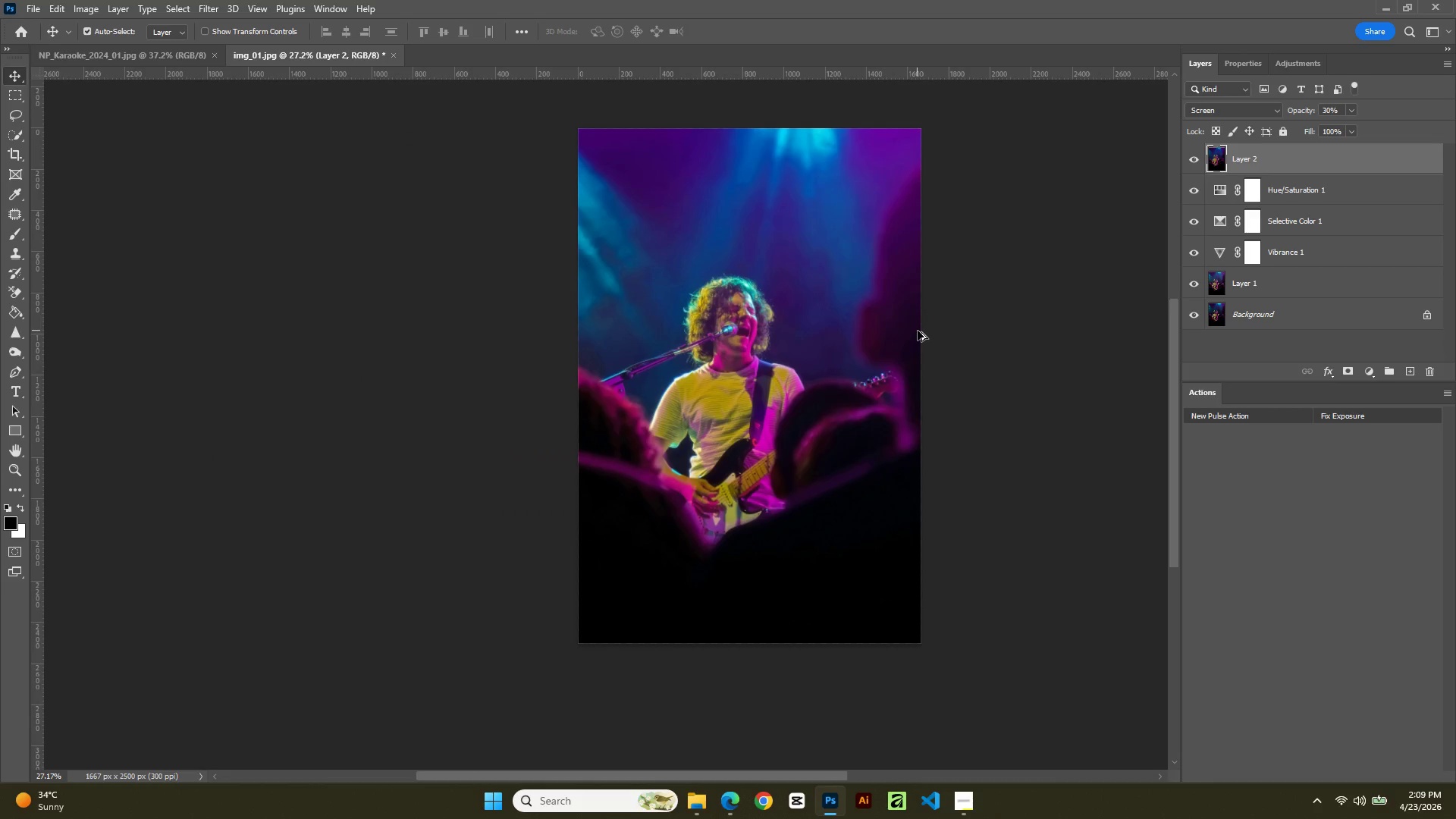 
scroll: coordinate [918, 331], scroll_direction: up, amount: 2.0
 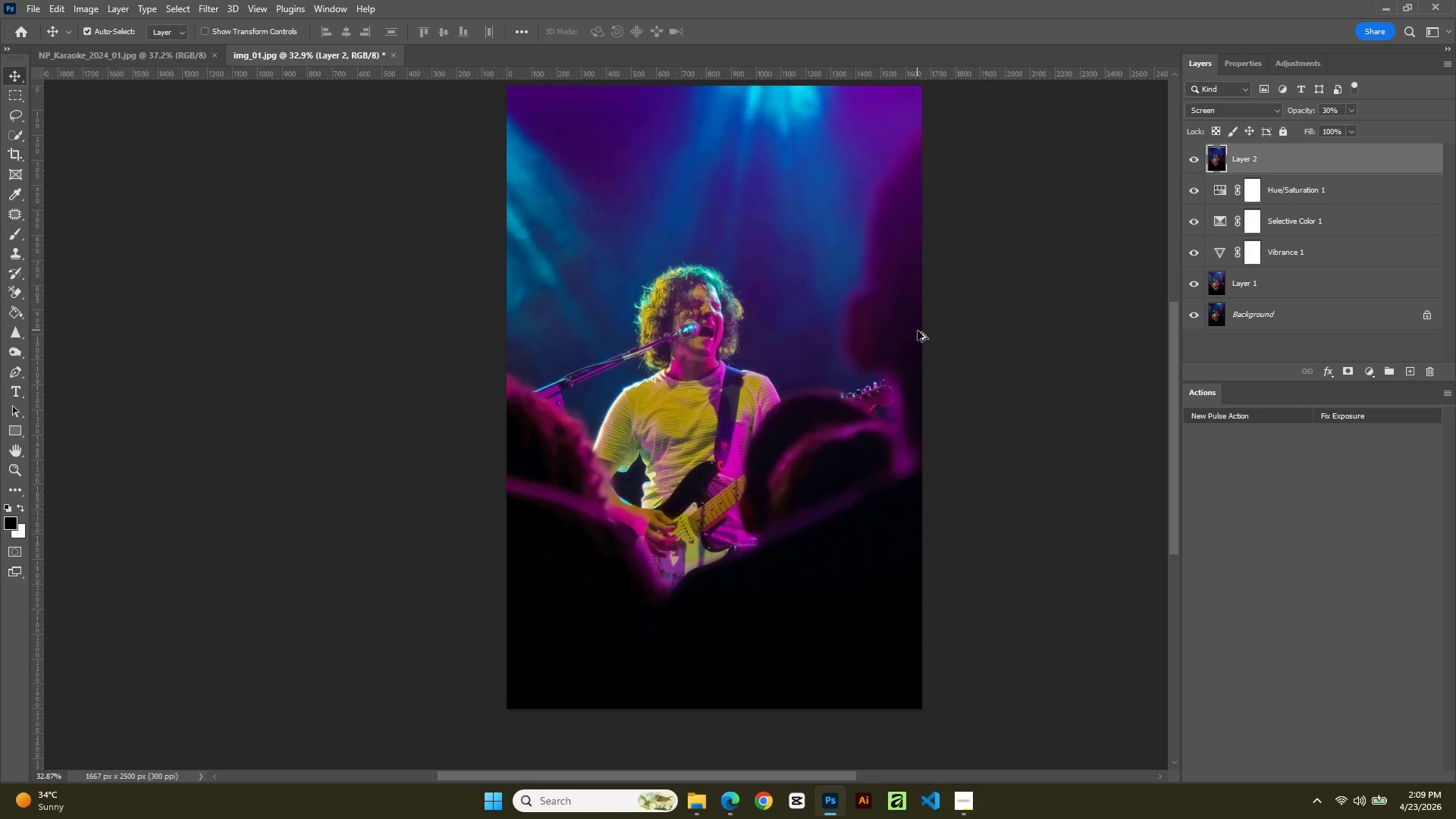 
scroll: coordinate [918, 331], scroll_direction: down, amount: 1.0
 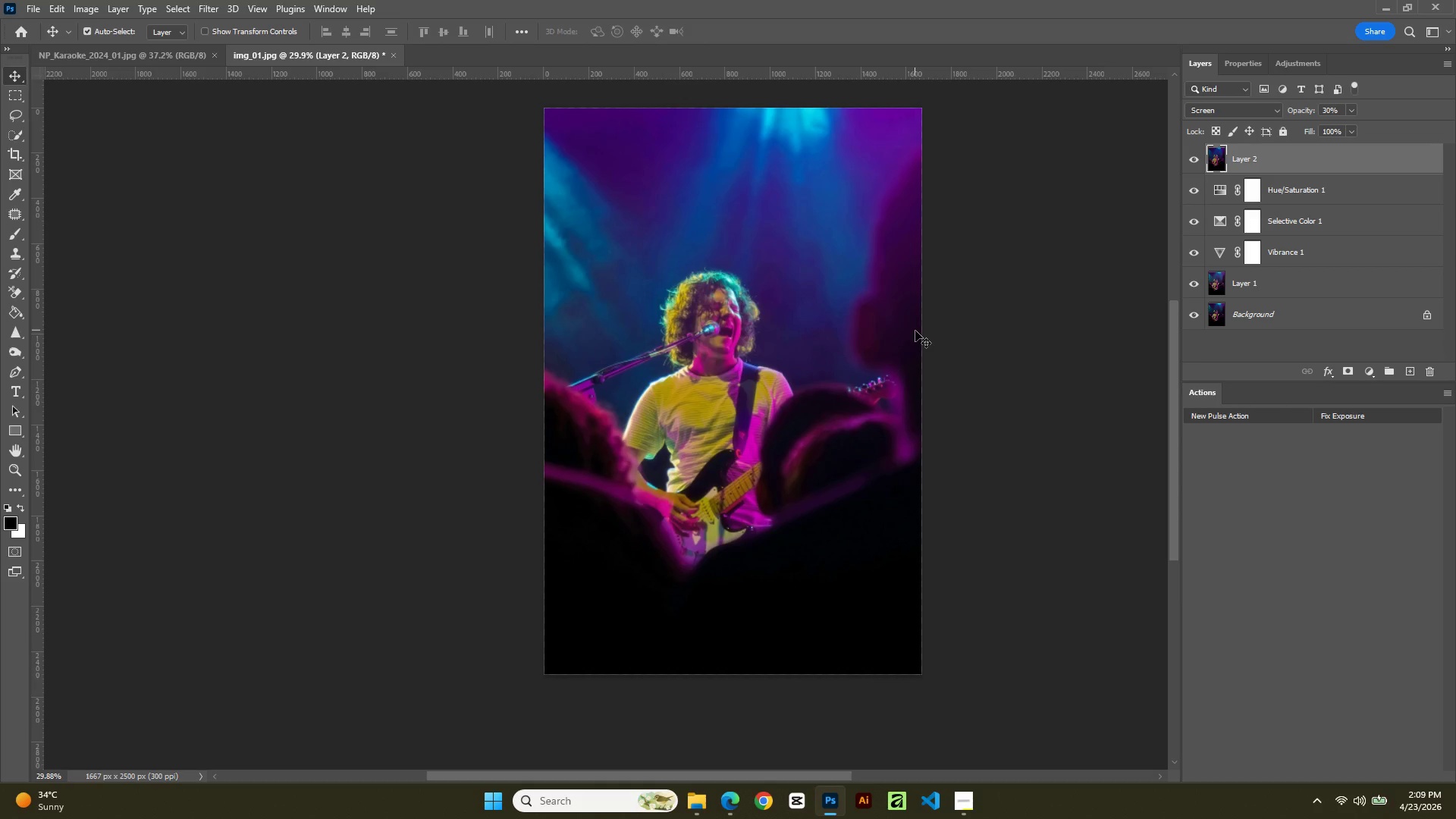 
wait(5.94)
 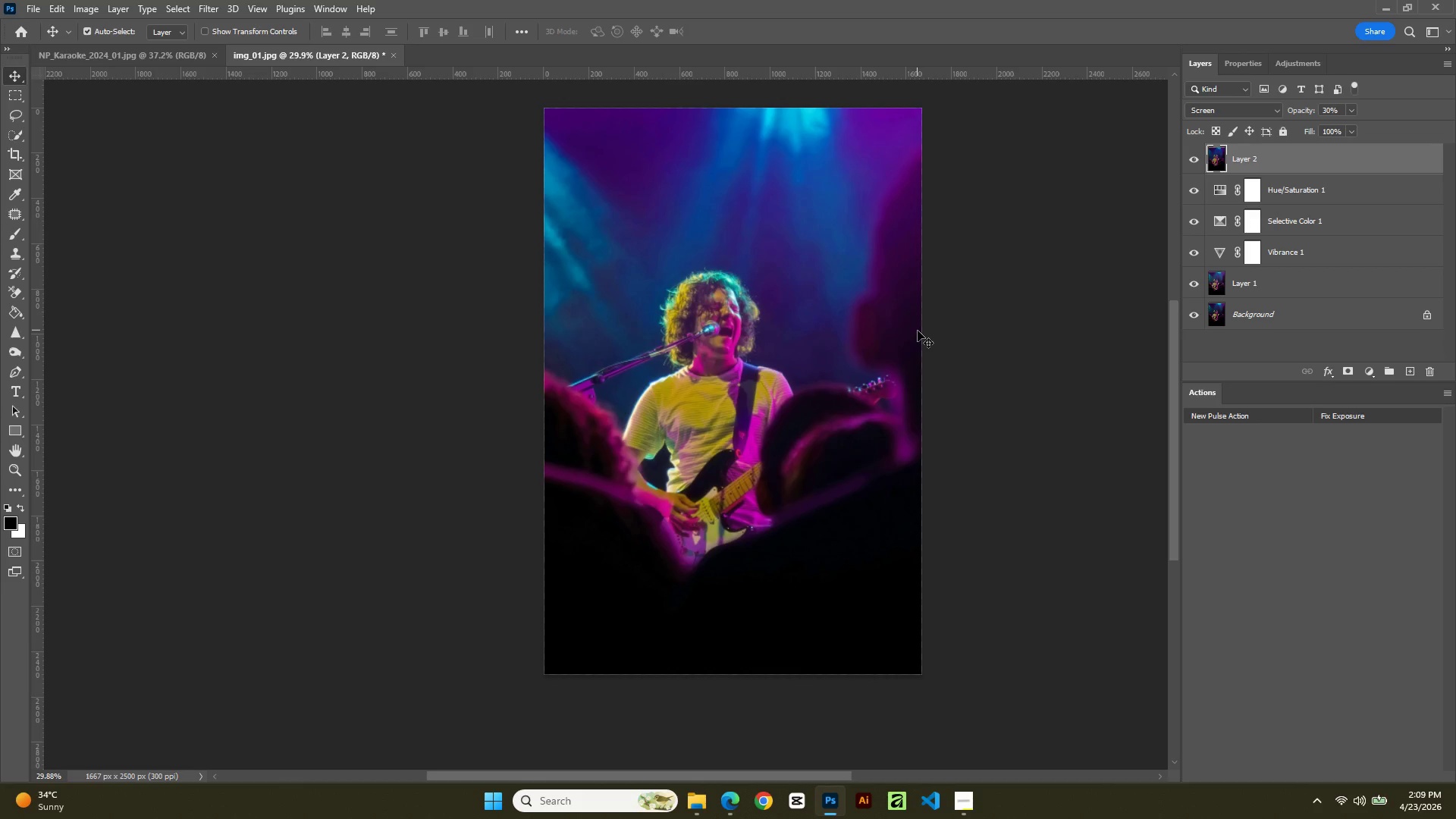 
left_click([38, 8])
 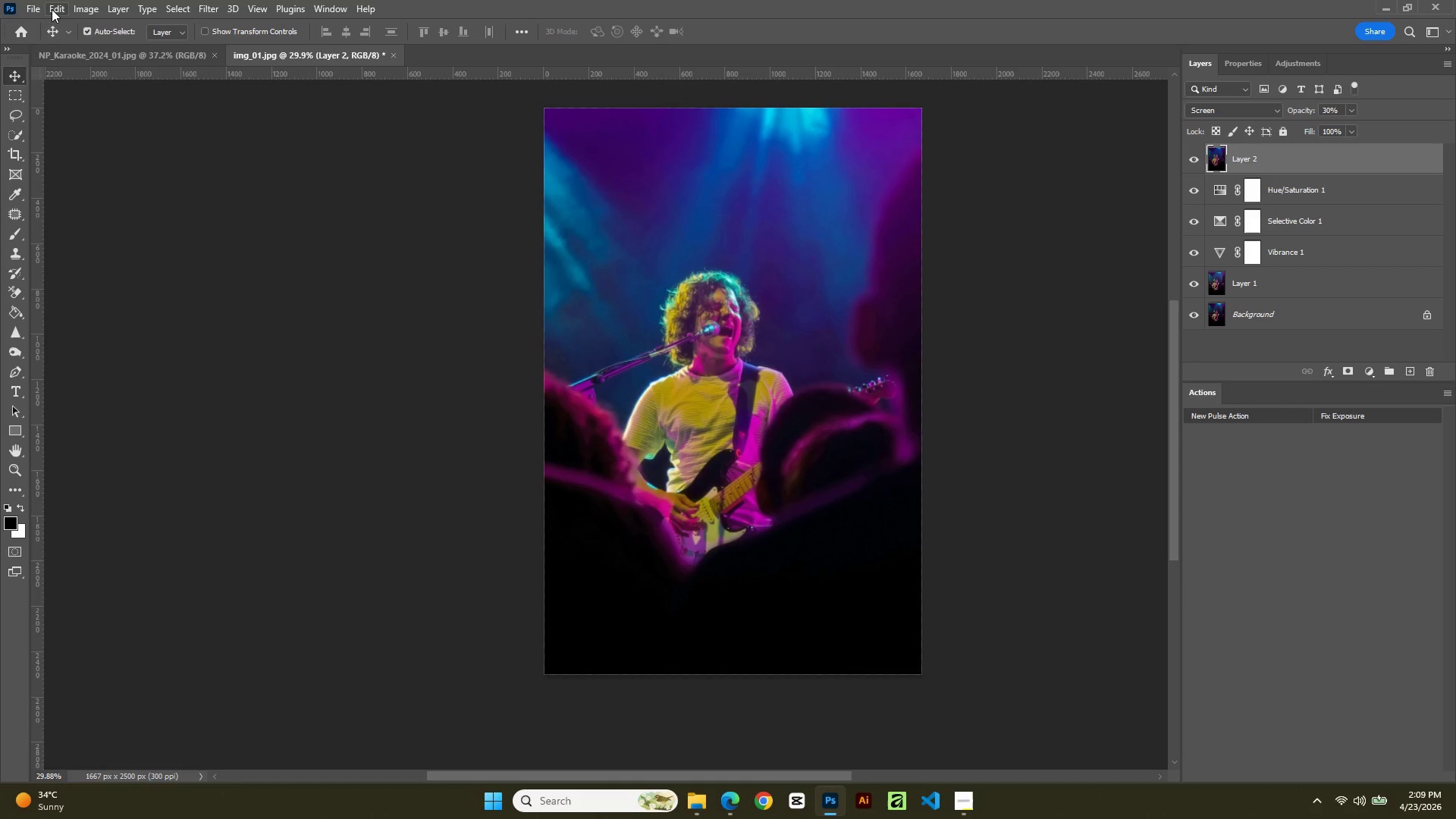 
left_click([52, 9])
 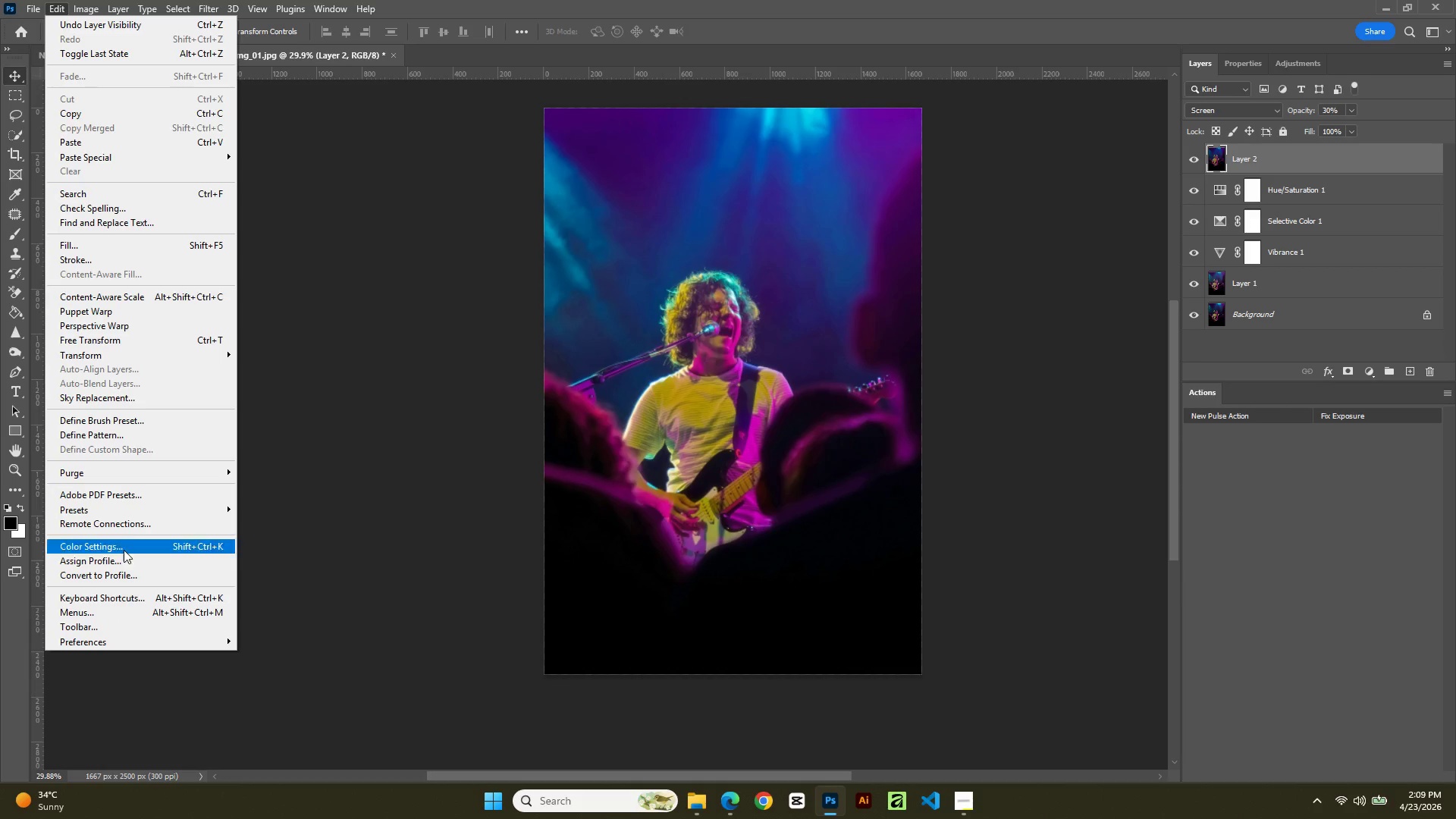 
left_click([126, 571])
 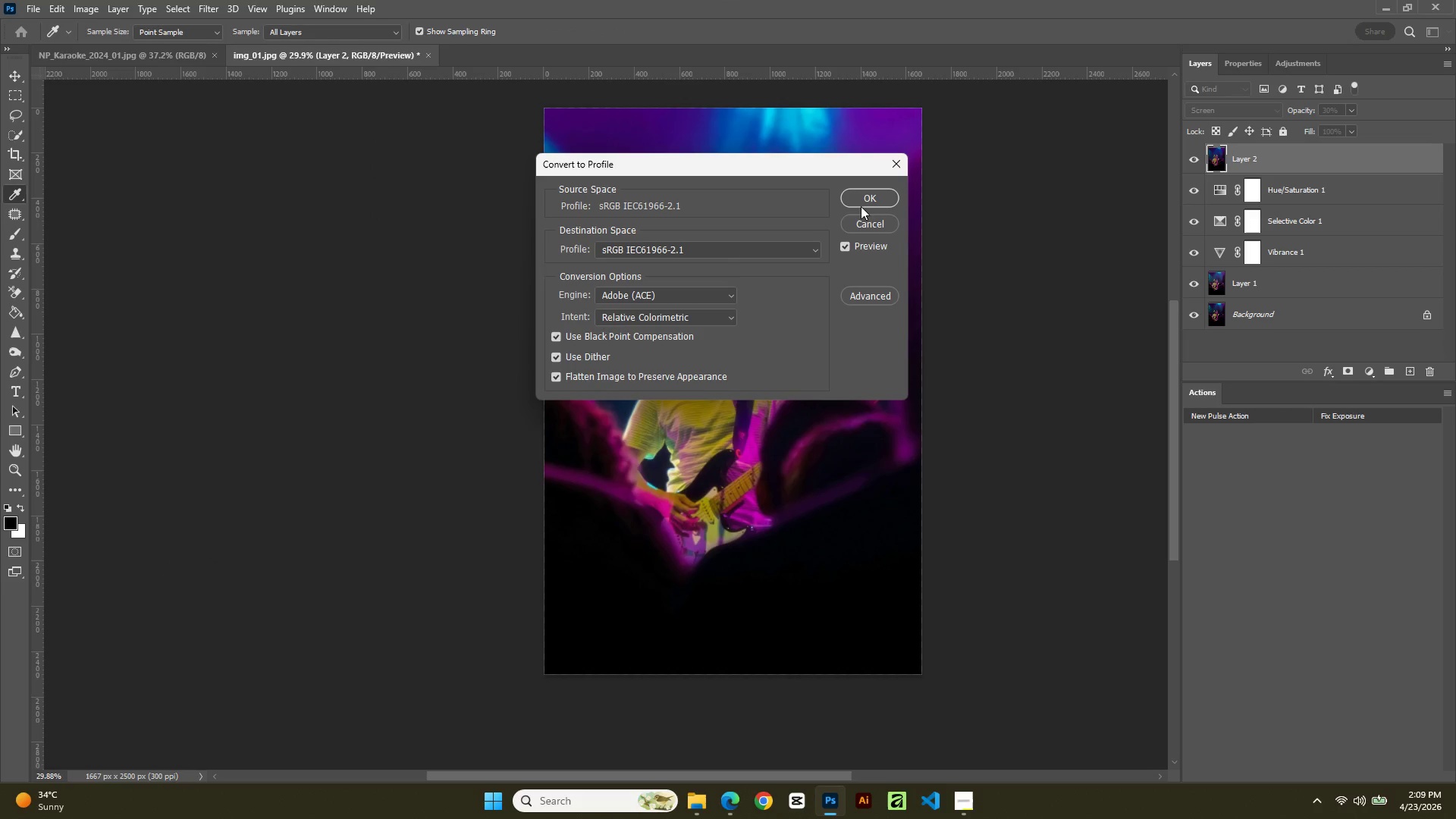 
left_click([852, 202])
 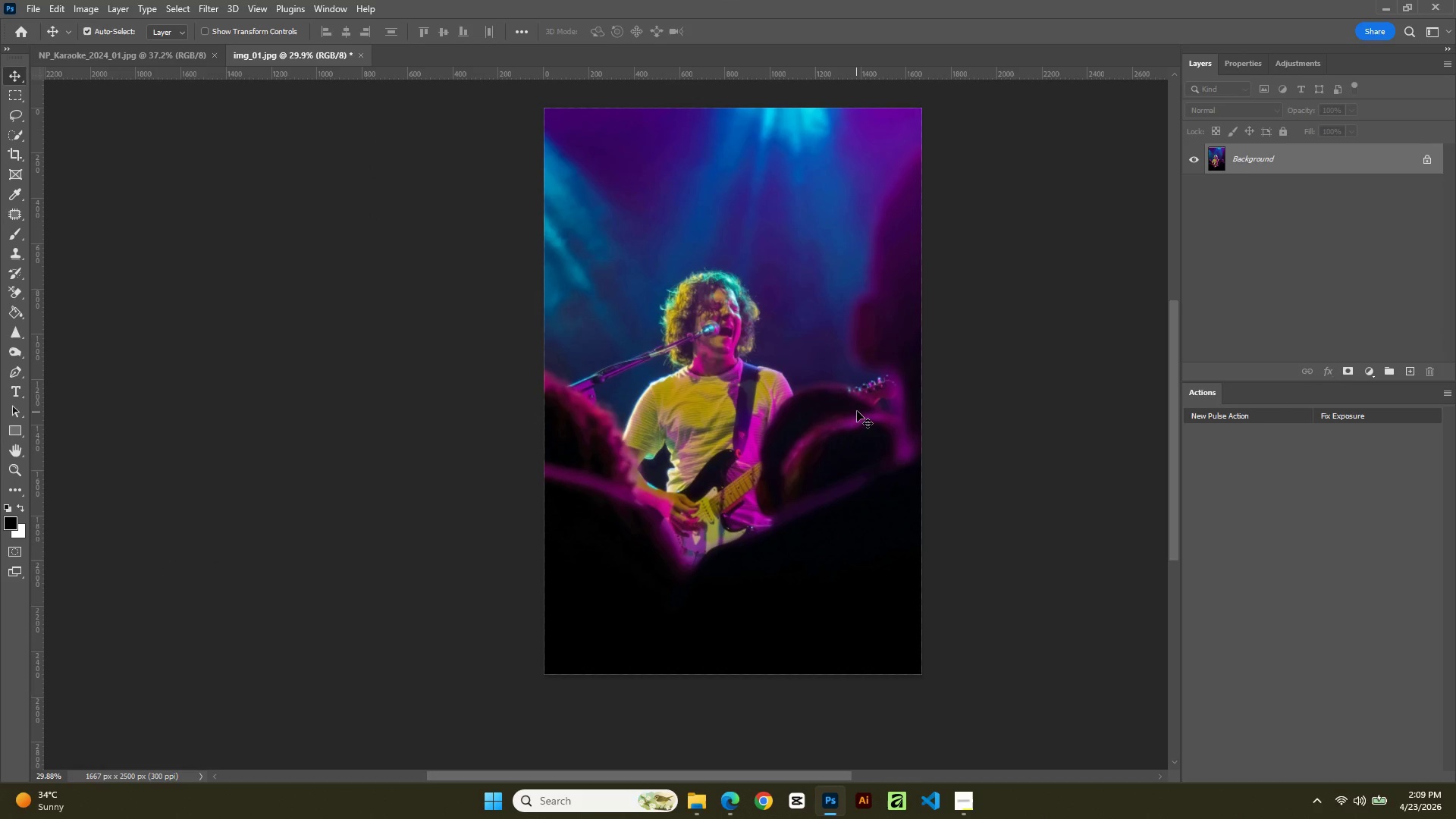 
hold_key(key=AltLeft, duration=2.81)
scroll: coordinate [848, 381], scroll_direction: up, amount: 10.0
 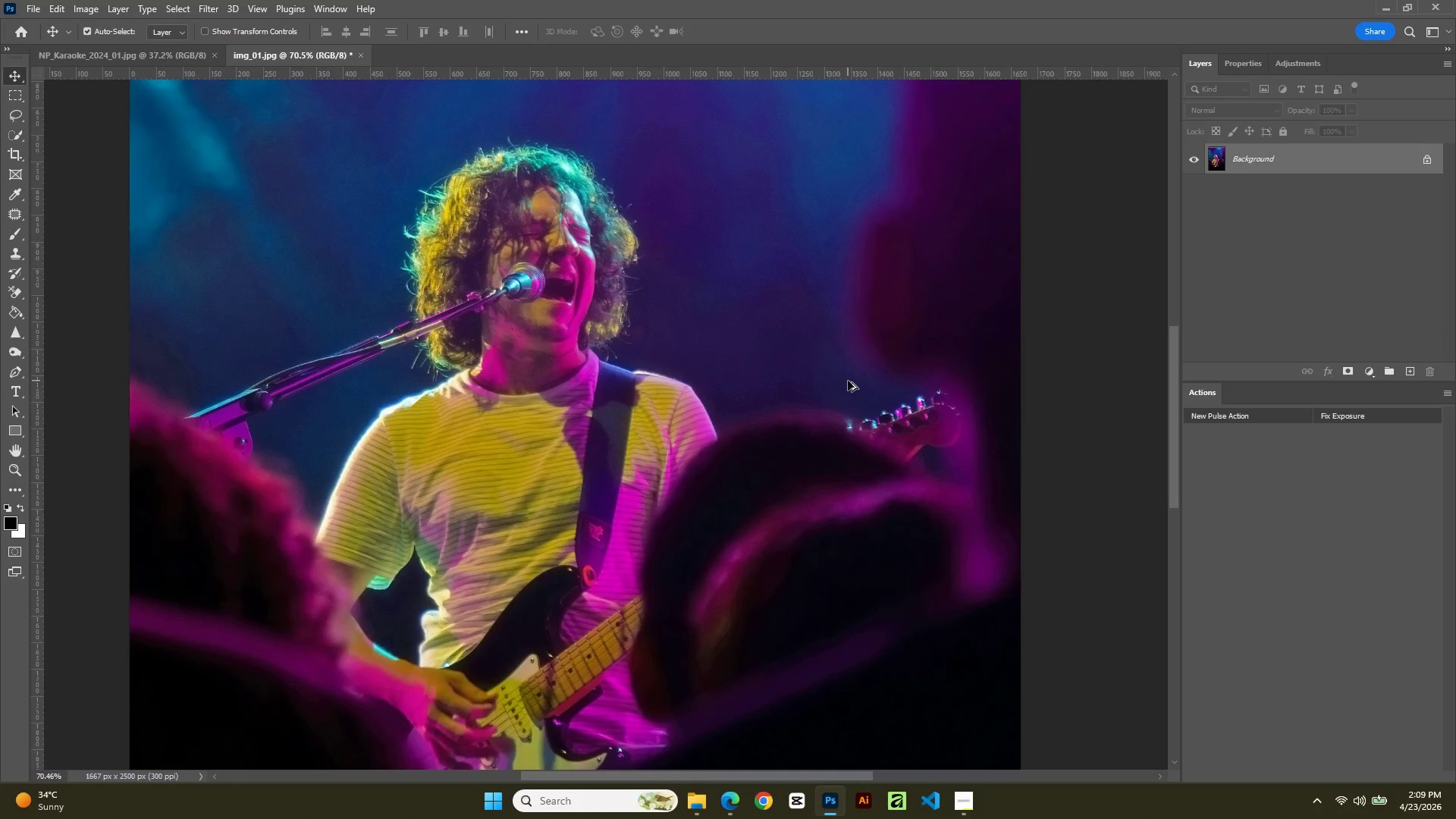 
scroll: coordinate [848, 381], scroll_direction: down, amount: 8.0
 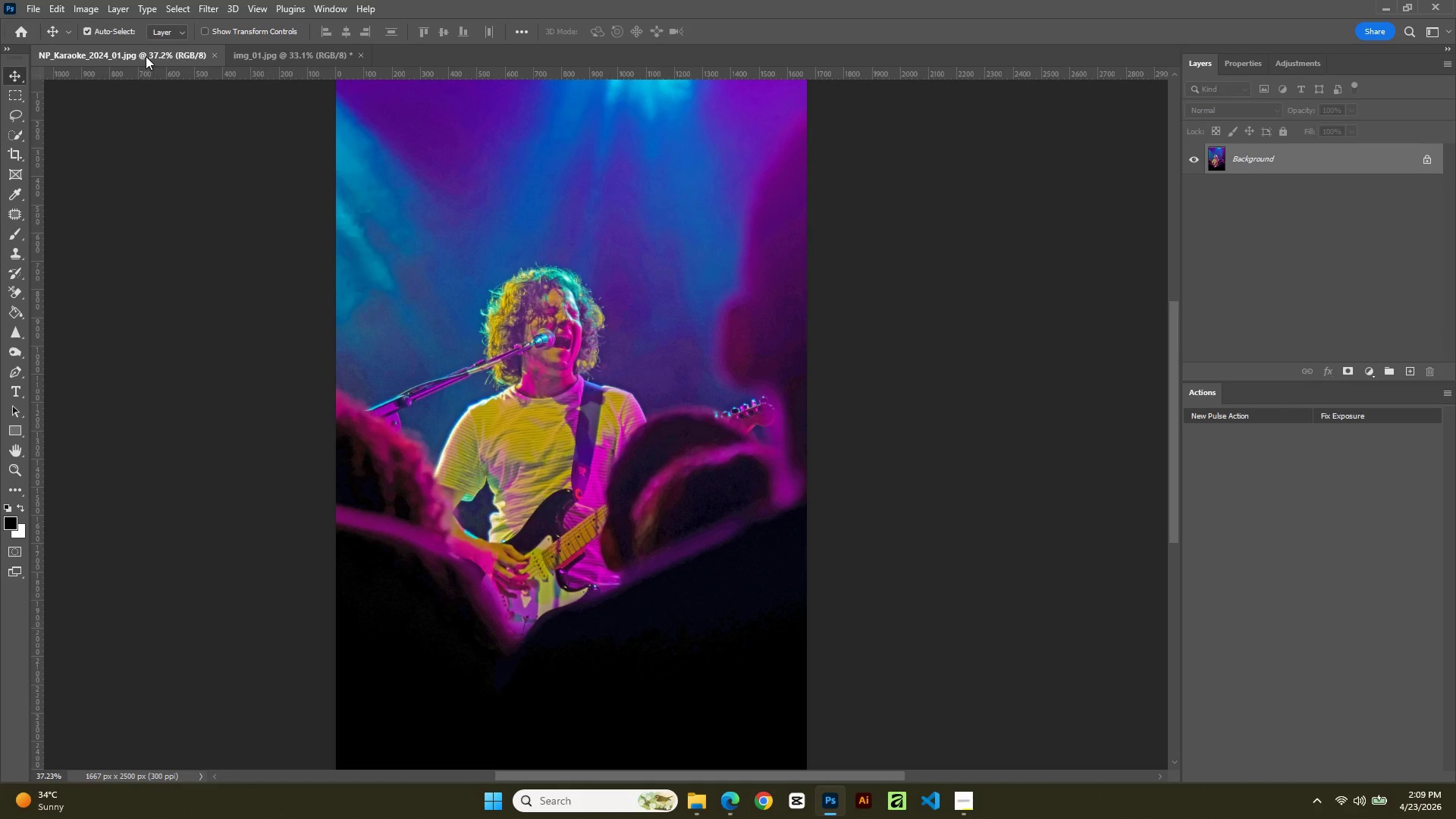 
hold_key(key=AltLeft, duration=0.64)
scroll: coordinate [541, 287], scroll_direction: down, amount: 3.0
 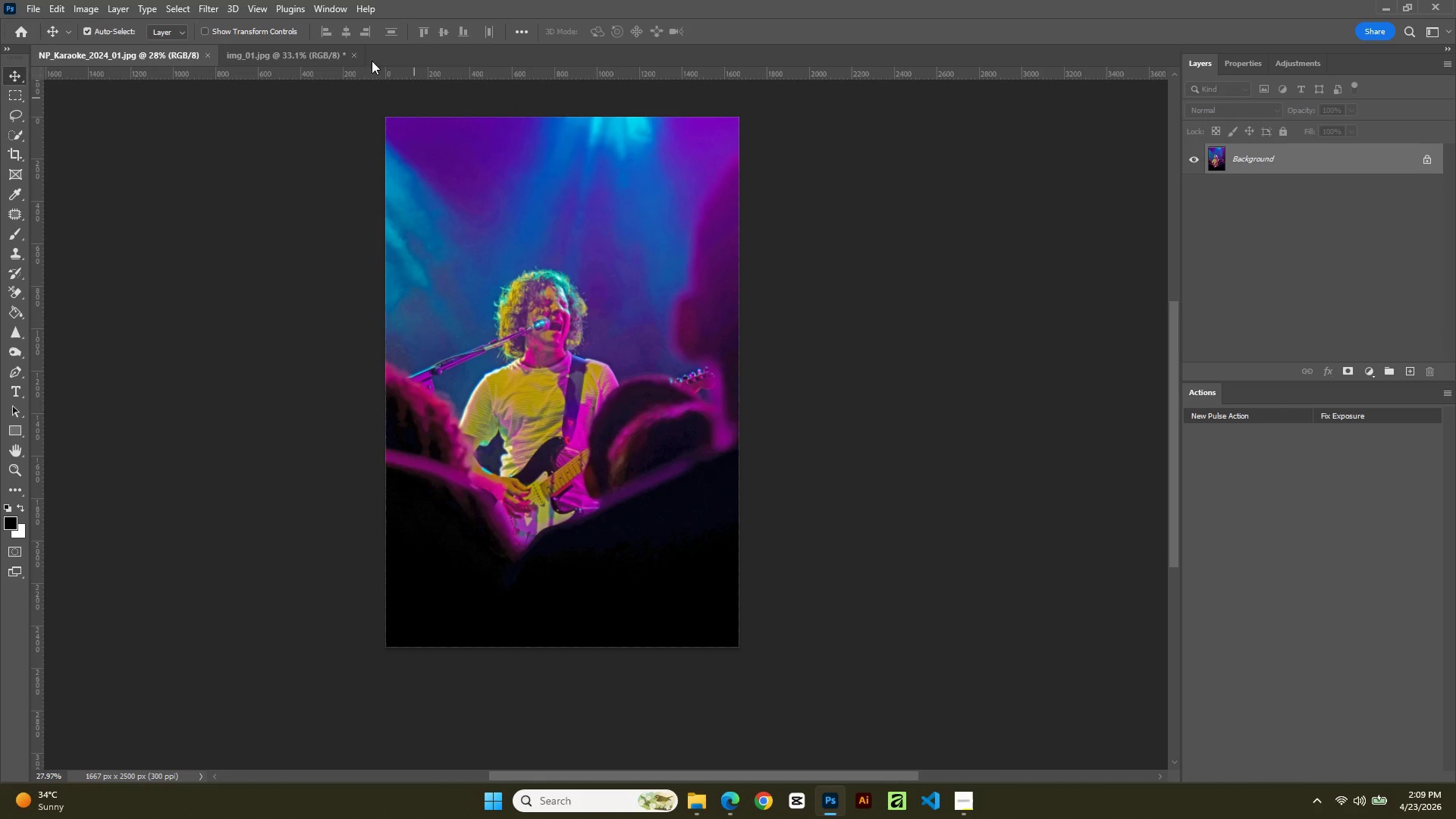 
left_click([308, 50])
 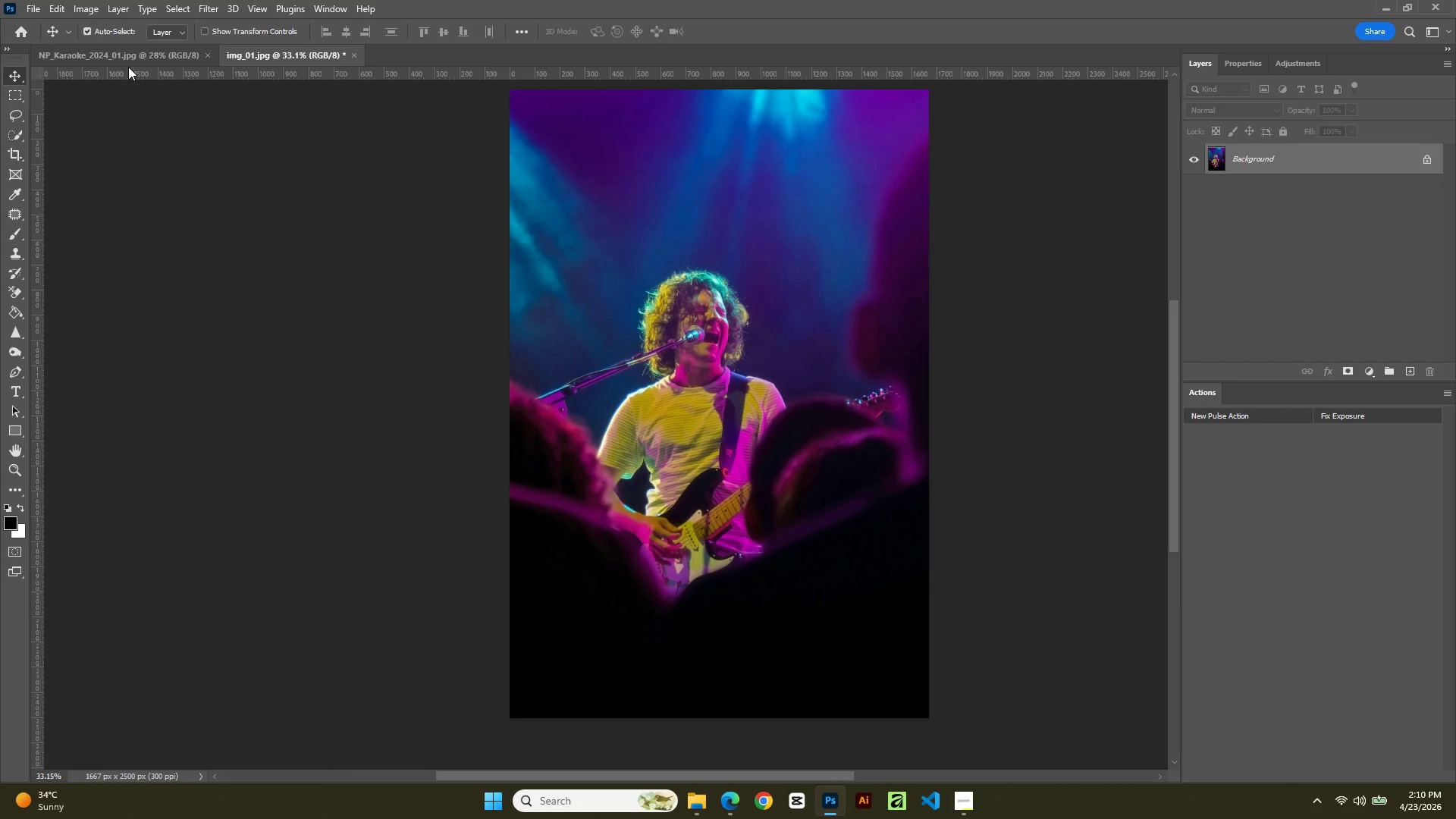 
wait(5.03)
 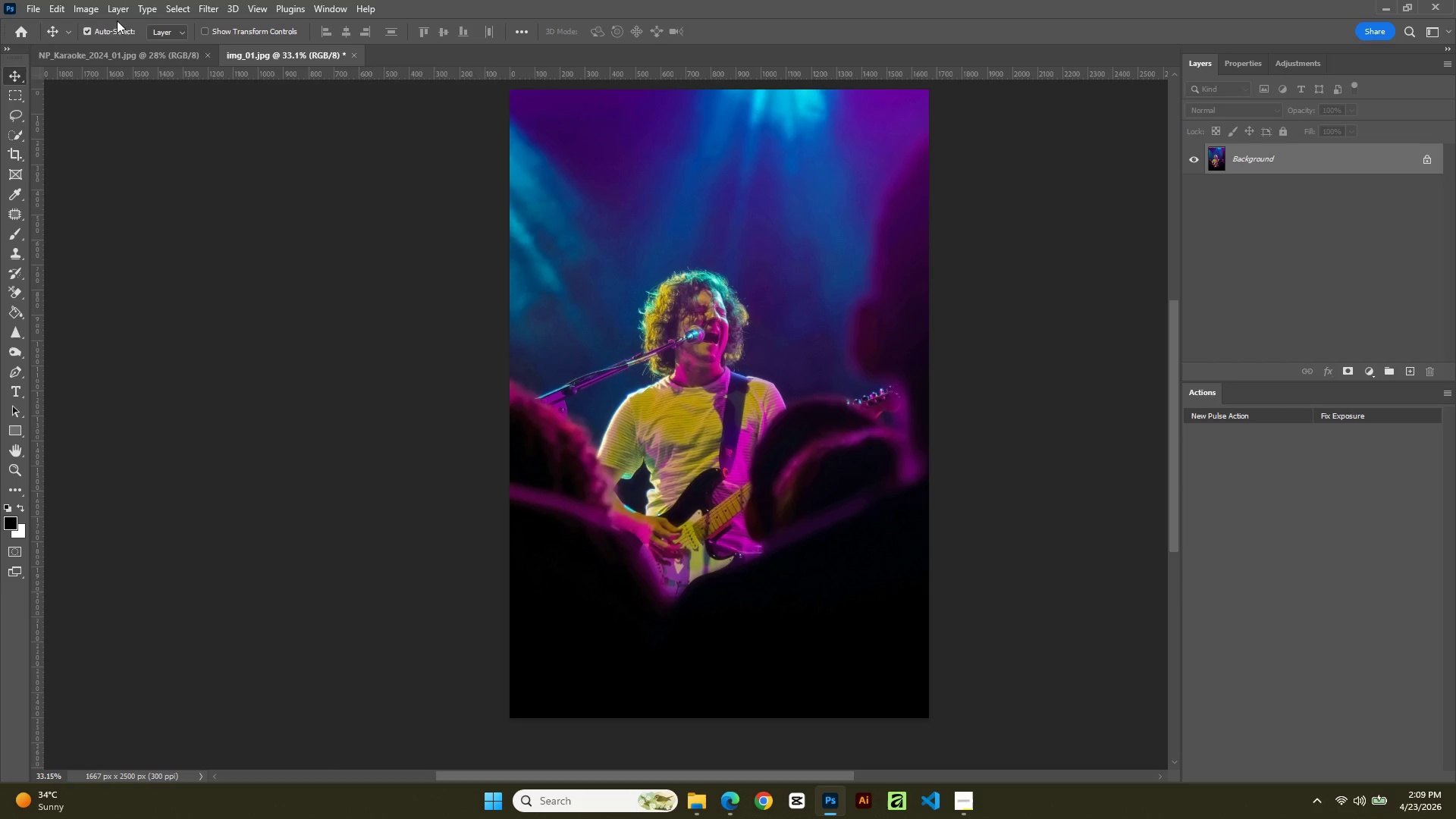 
hold_key(key=AltLeft, duration=3.14)
scroll: coordinate [926, 404], scroll_direction: up, amount: 9.0
 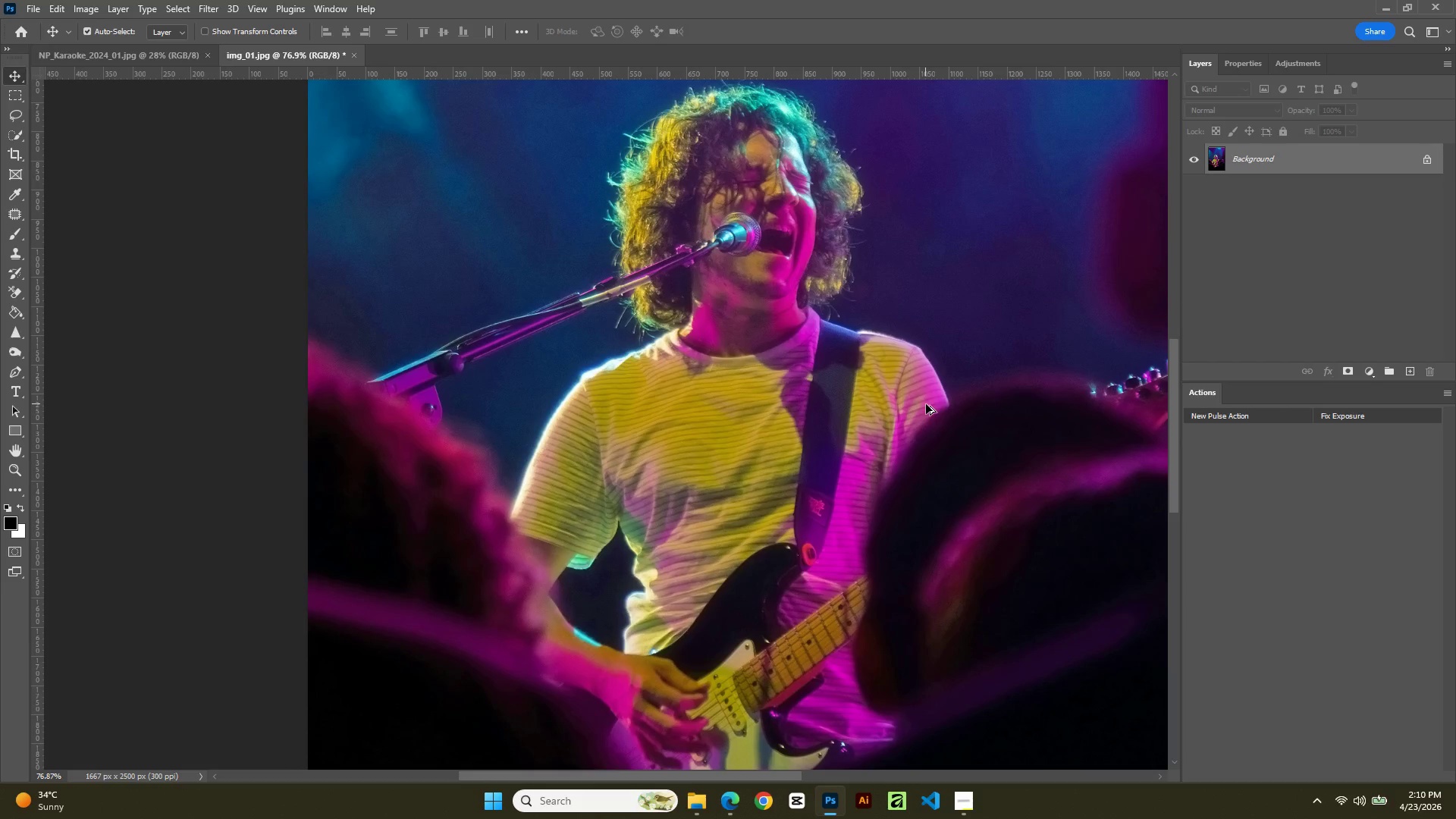 
scroll: coordinate [927, 406], scroll_direction: down, amount: 12.0
 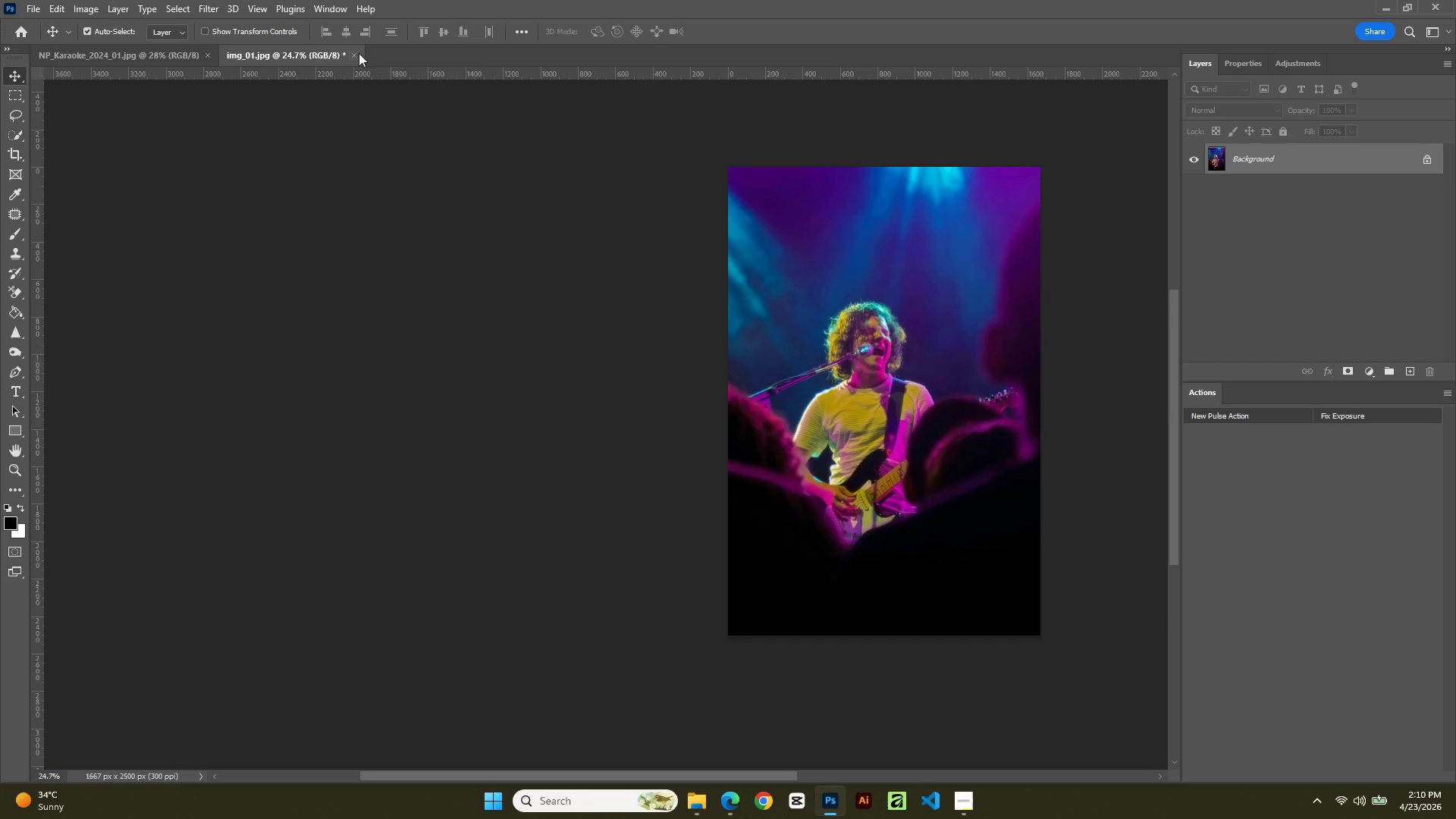 
left_click([355, 52])
 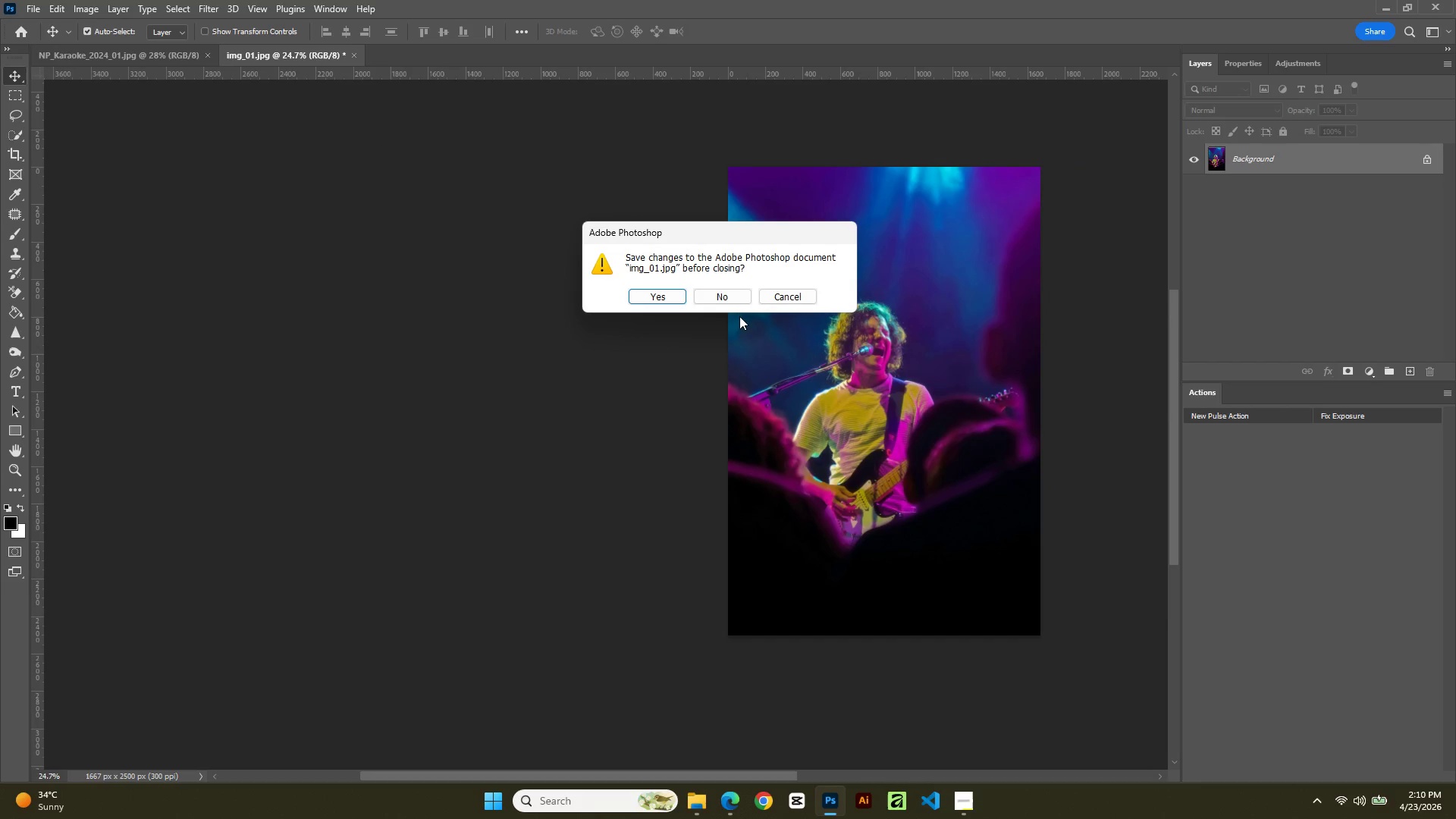 
left_click([735, 301])
 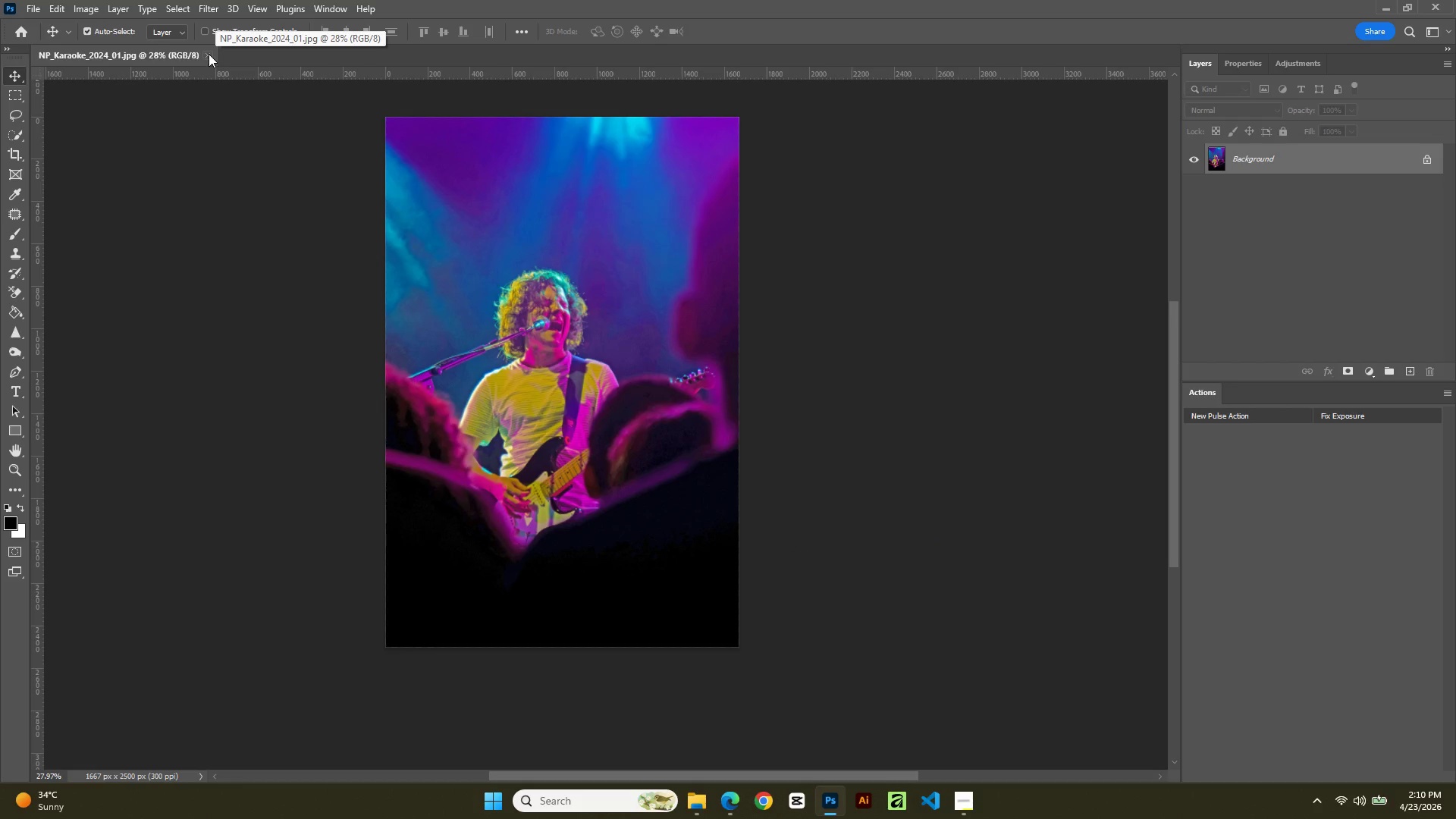 
left_click([209, 54])
 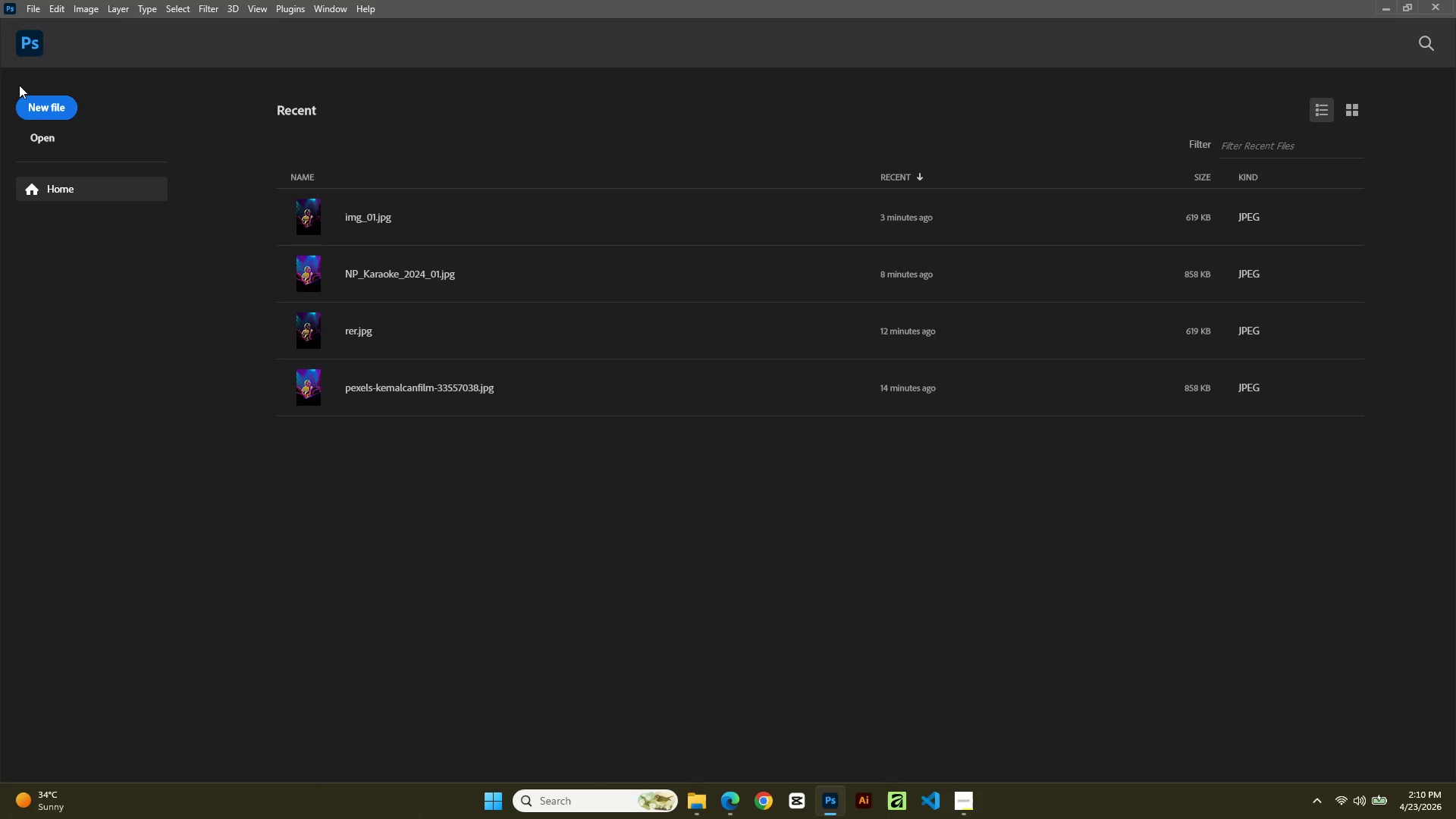 
left_click([48, 133])
 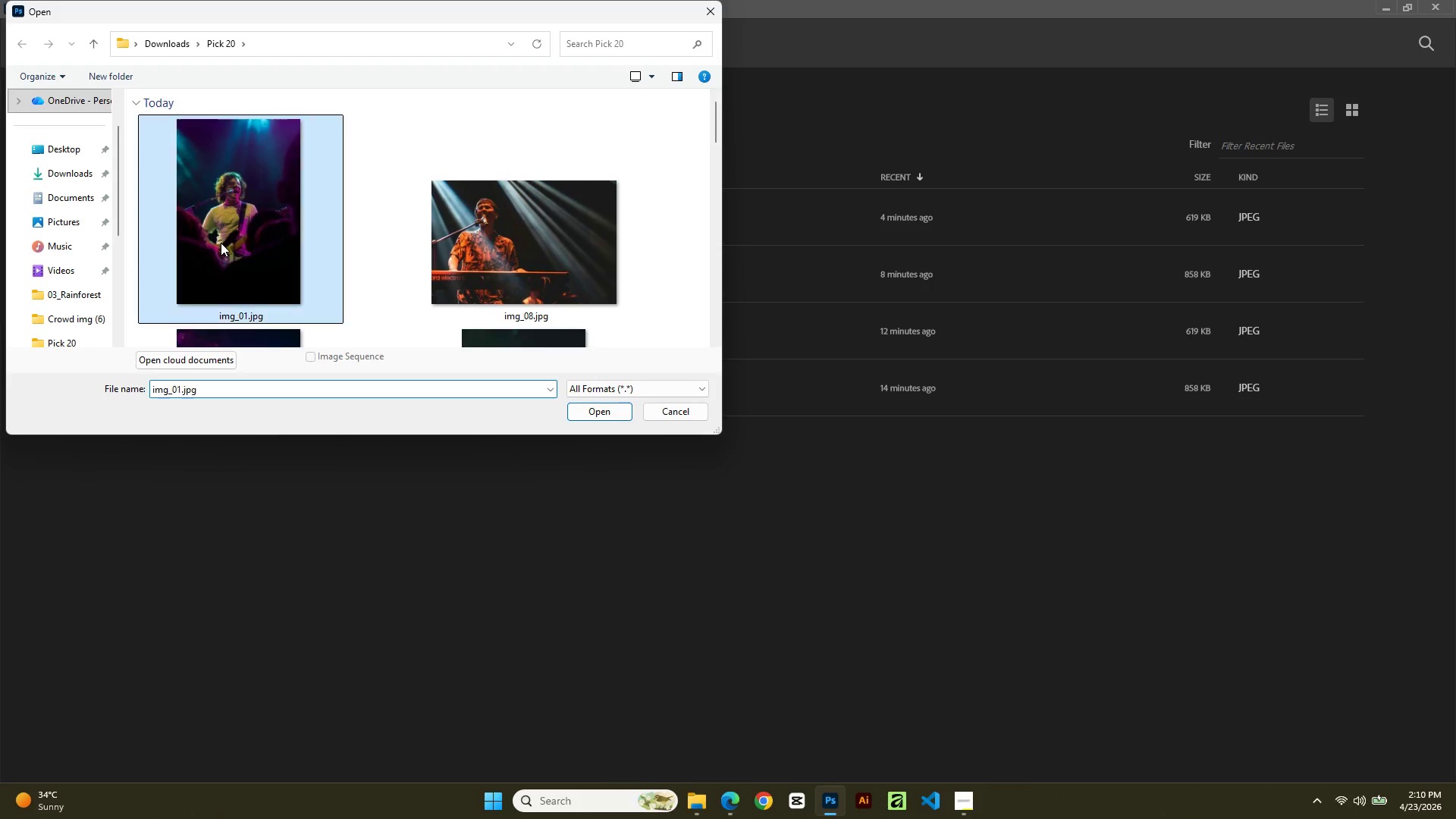 
double_click([221, 243])
 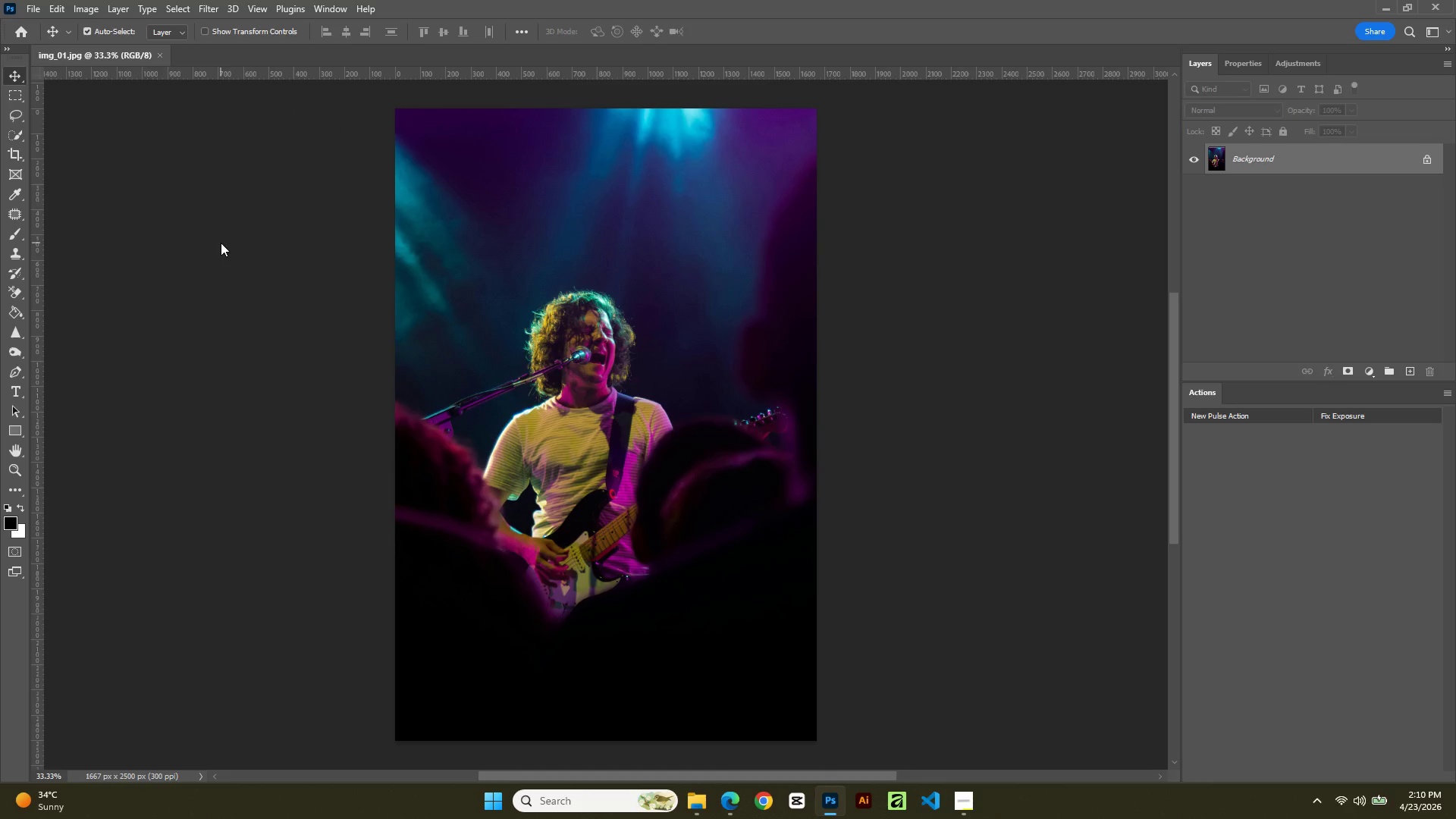 
key(Control+J)
 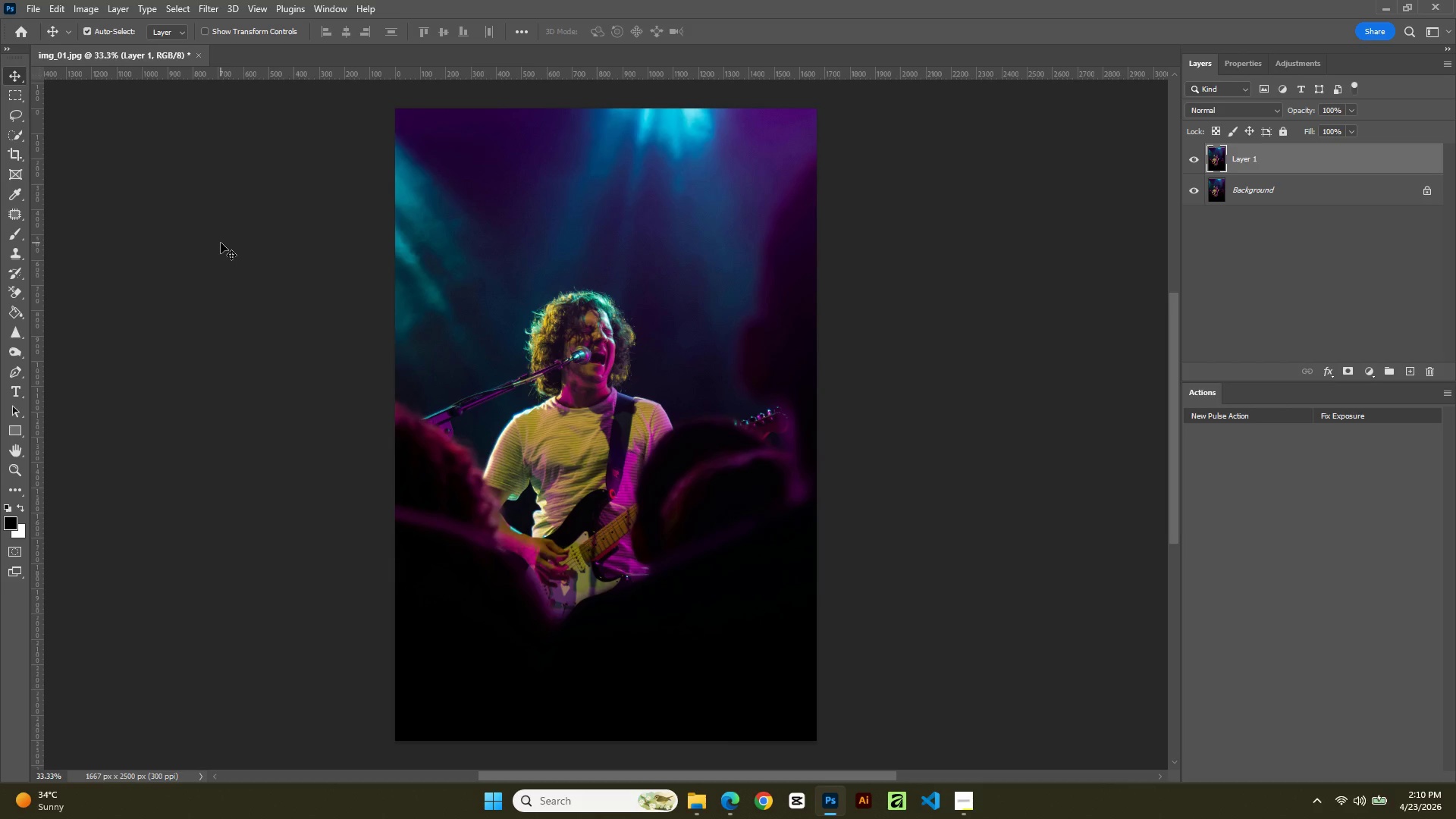 
wait(7.36)
 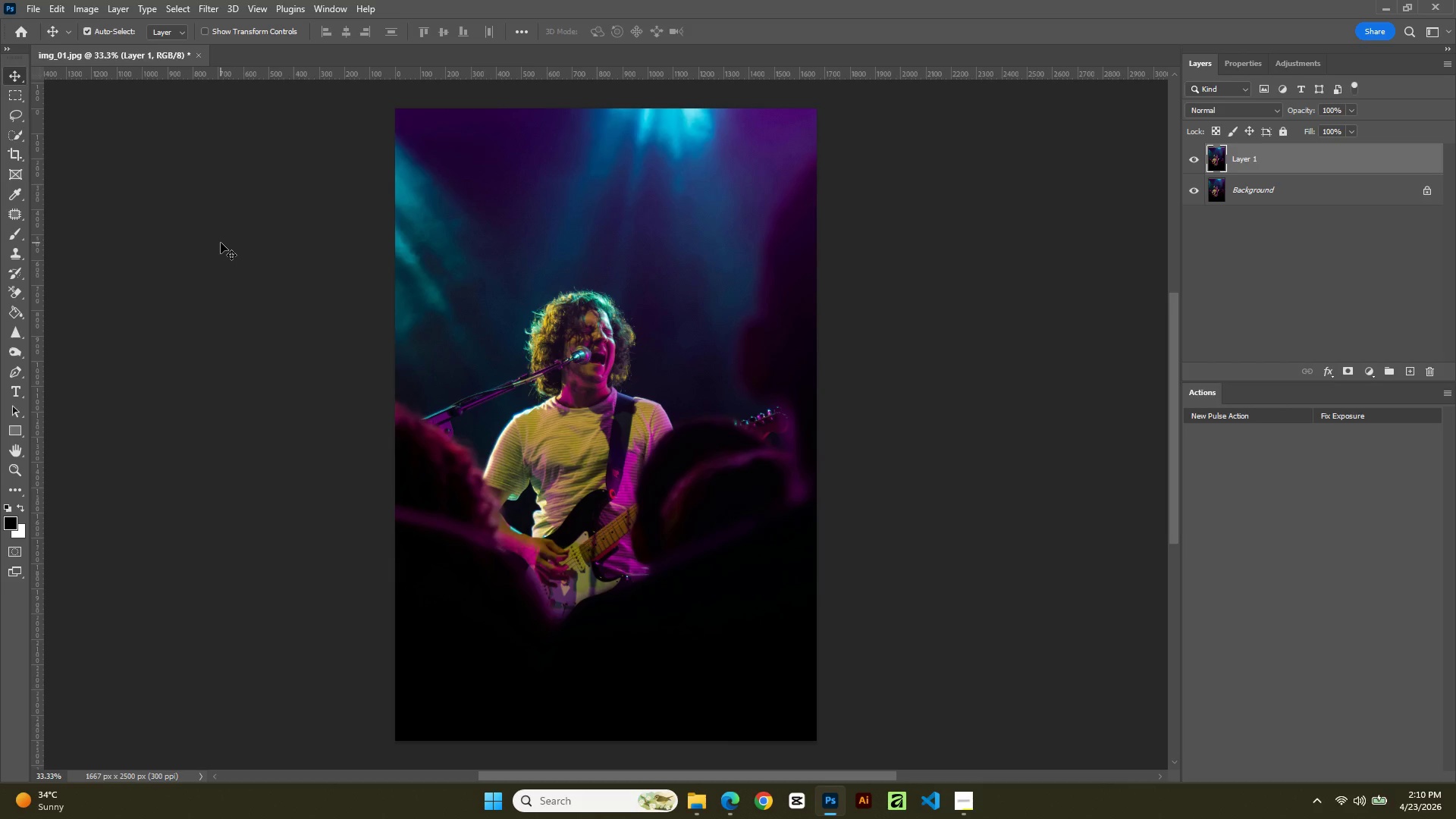 
type(Gased)
 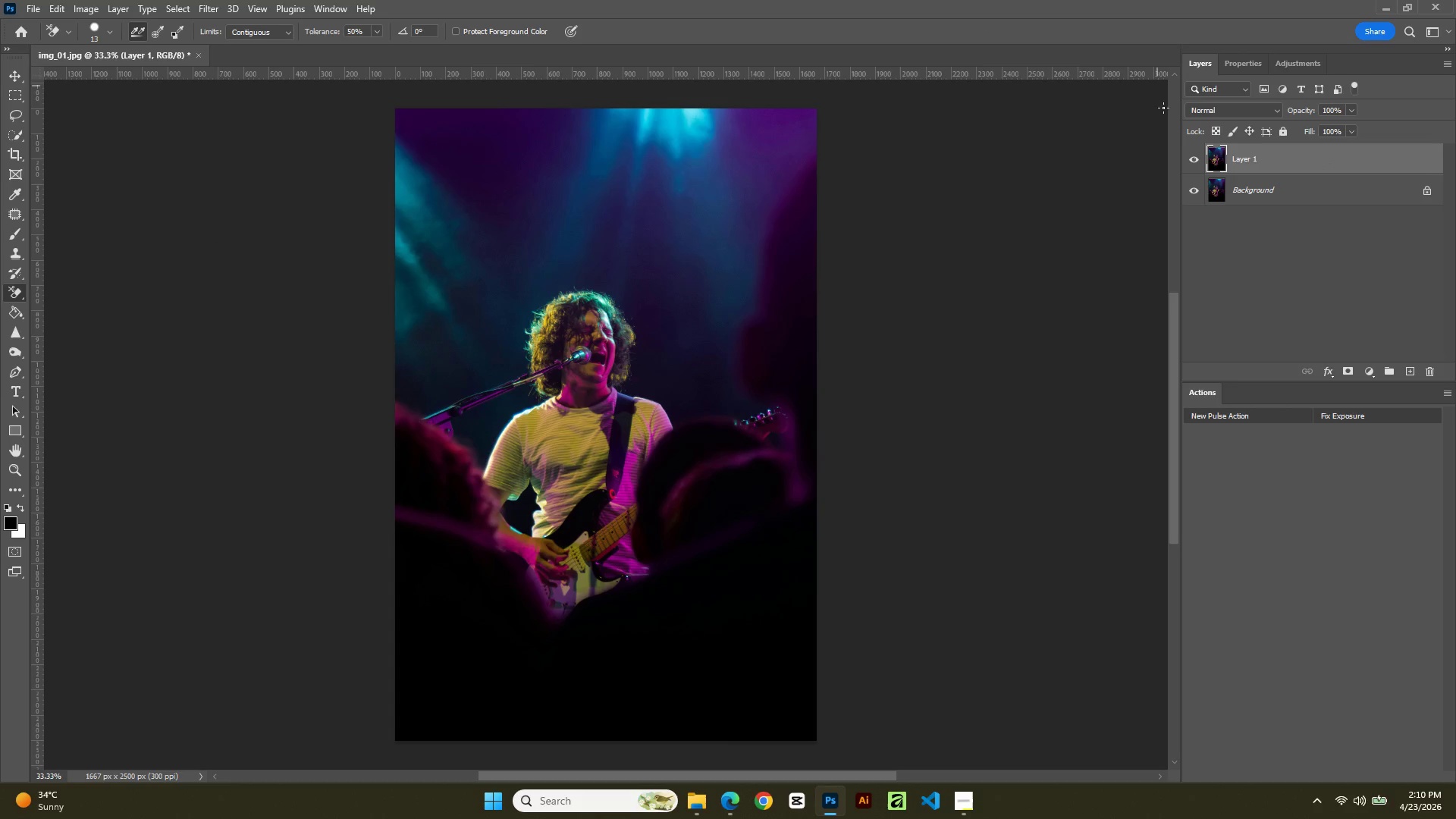 
double_click([1259, 159])
 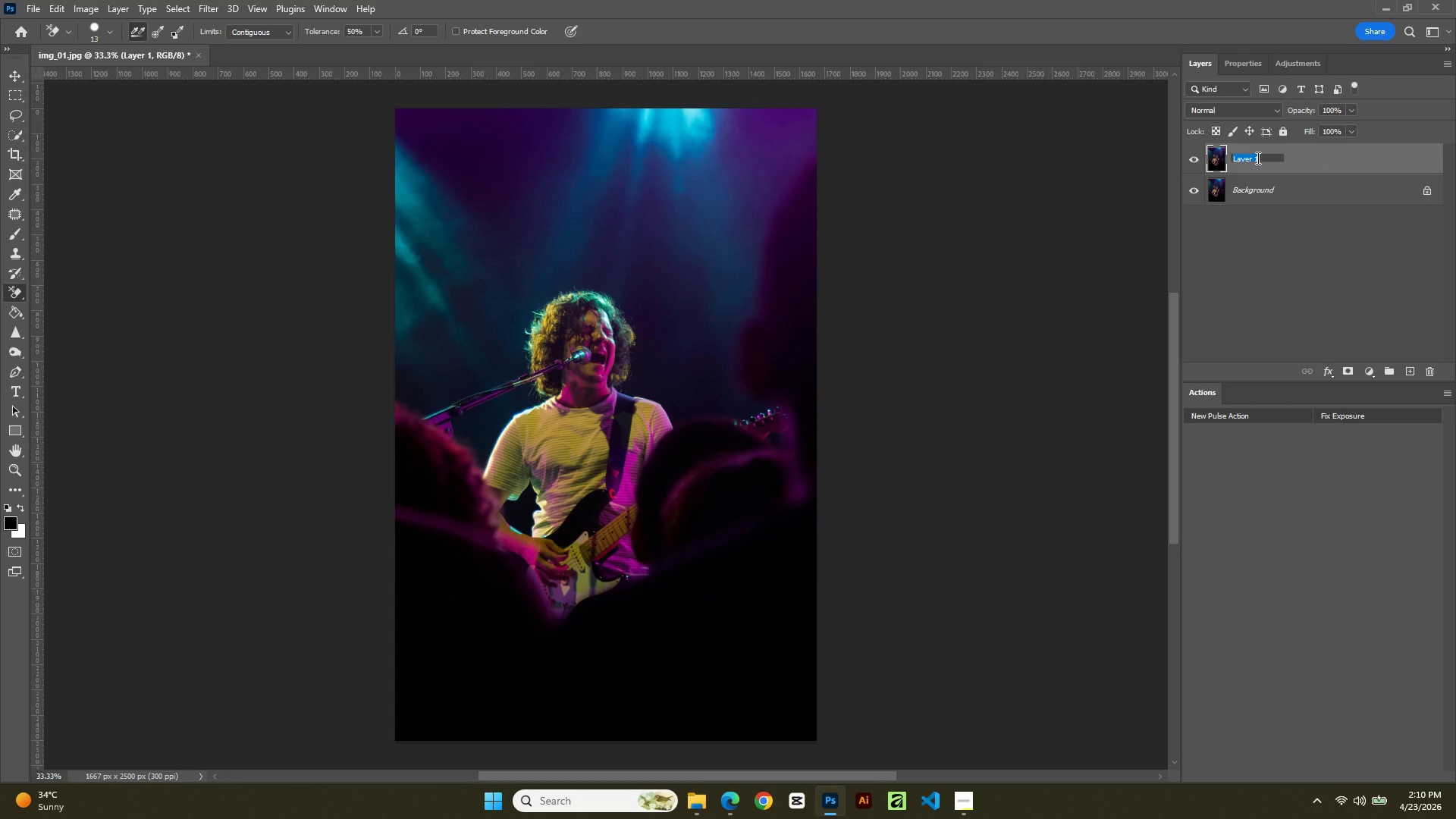 
type(Based)
 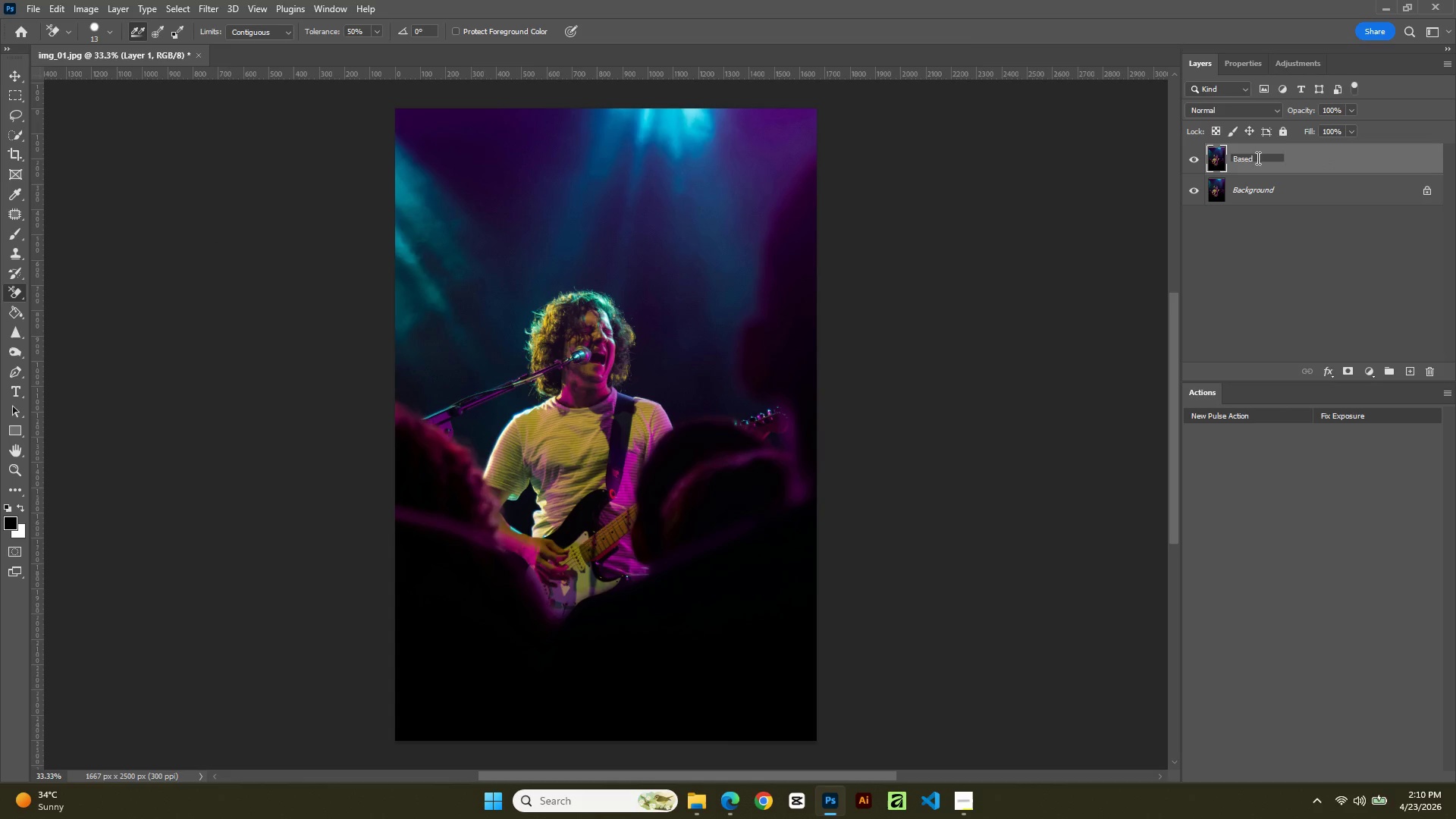 
key(Enter)
 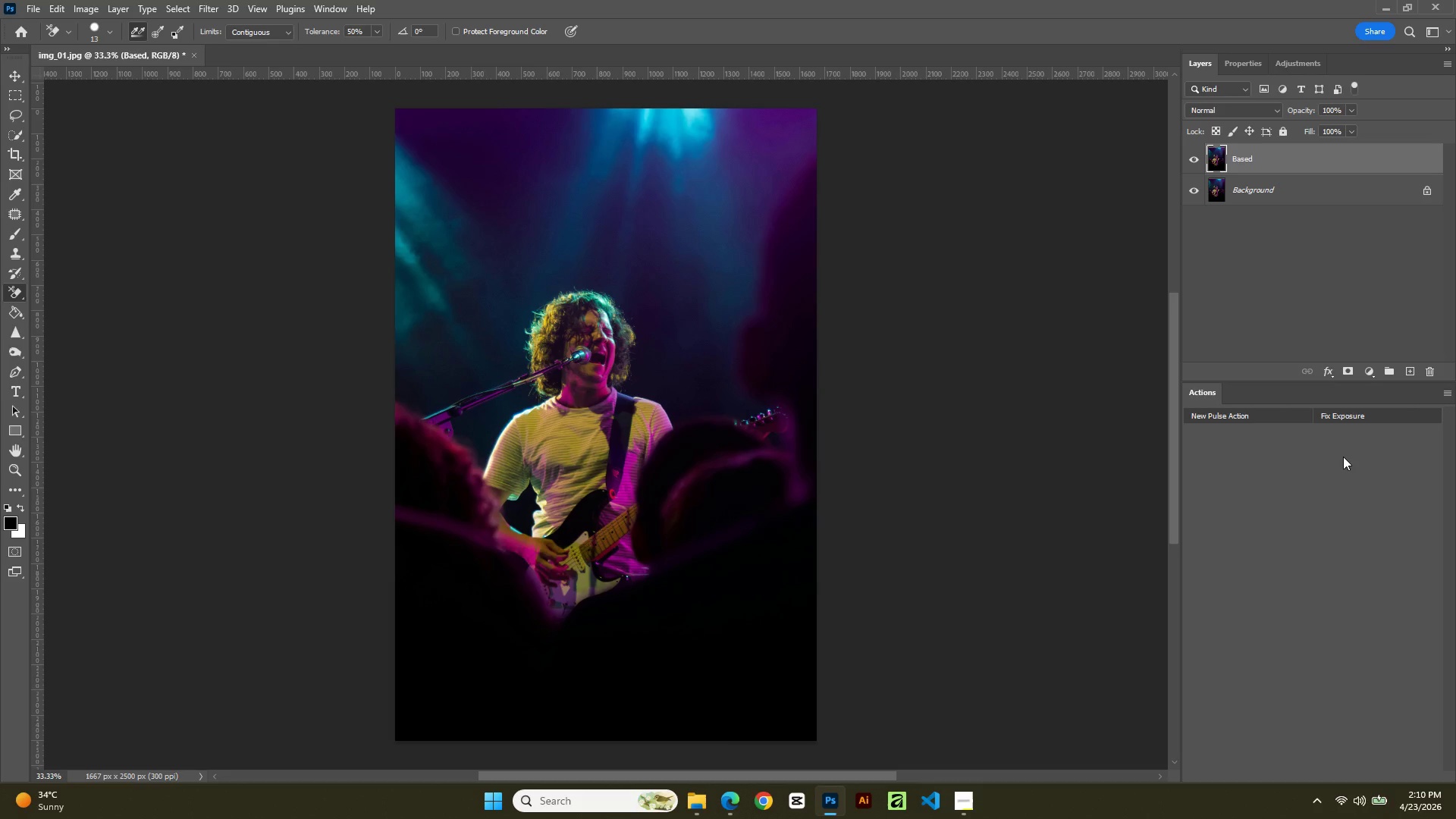 
left_click([1361, 412])
 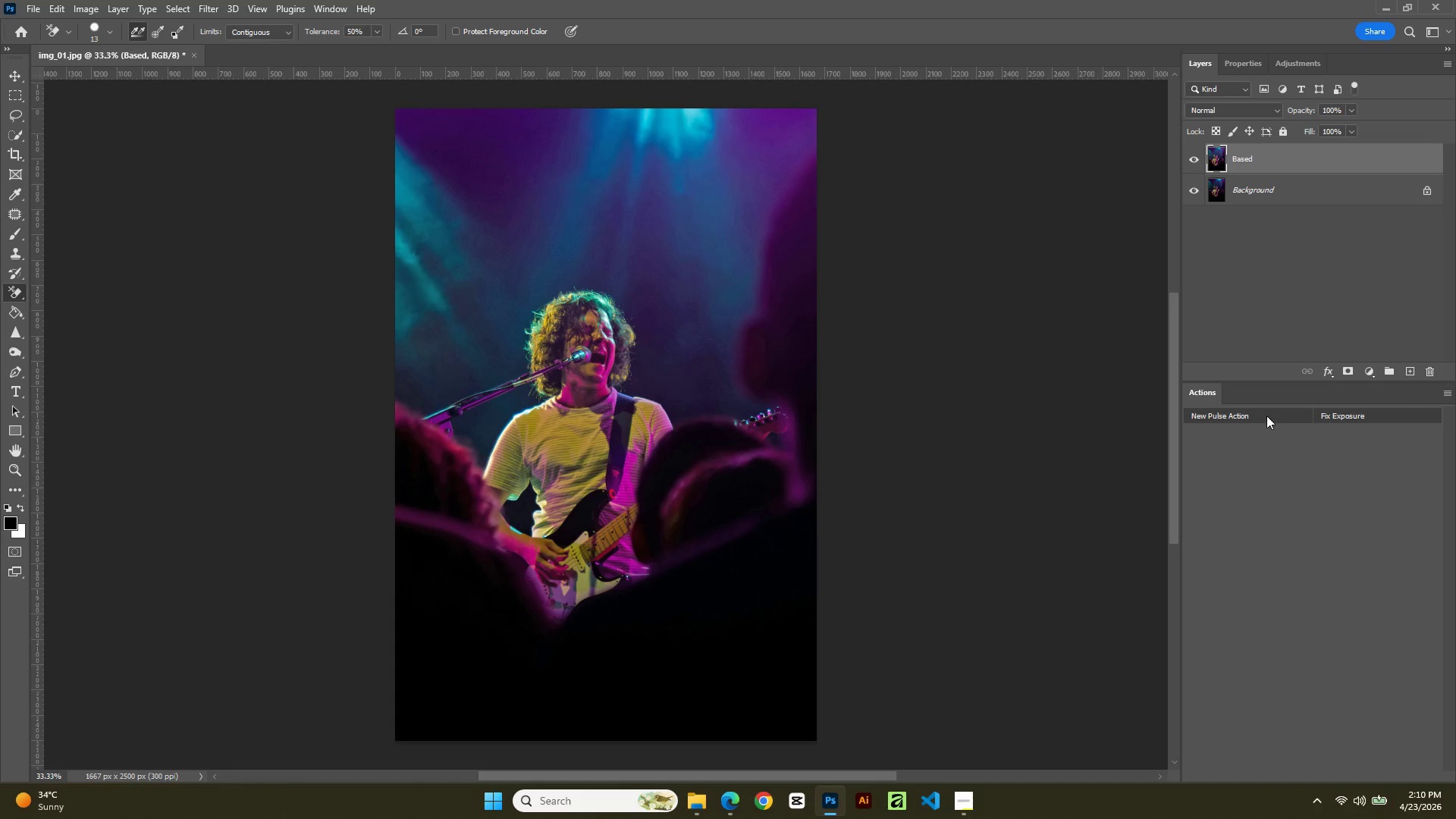 
left_click([1264, 416])
 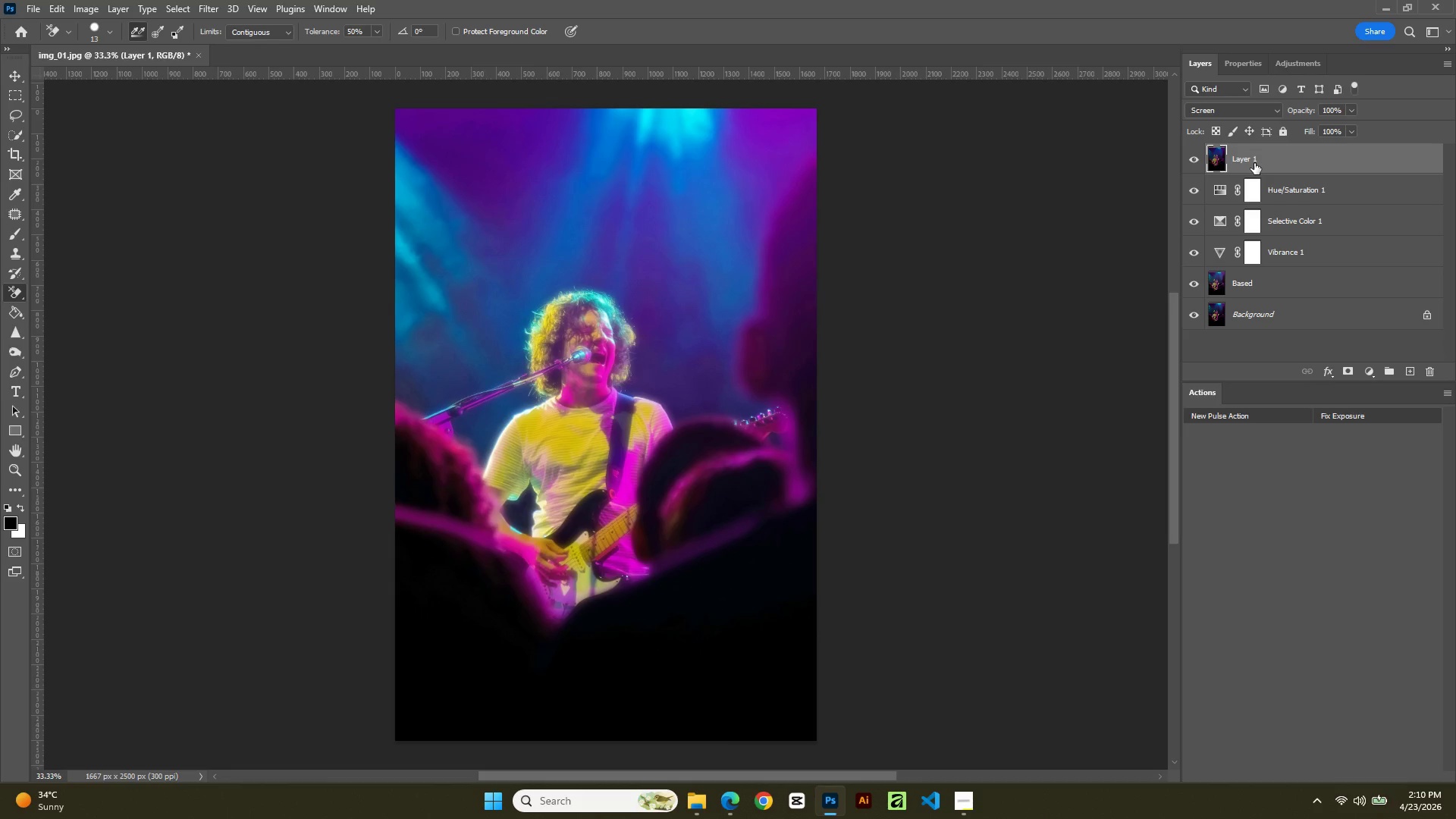 
wait(6.42)
 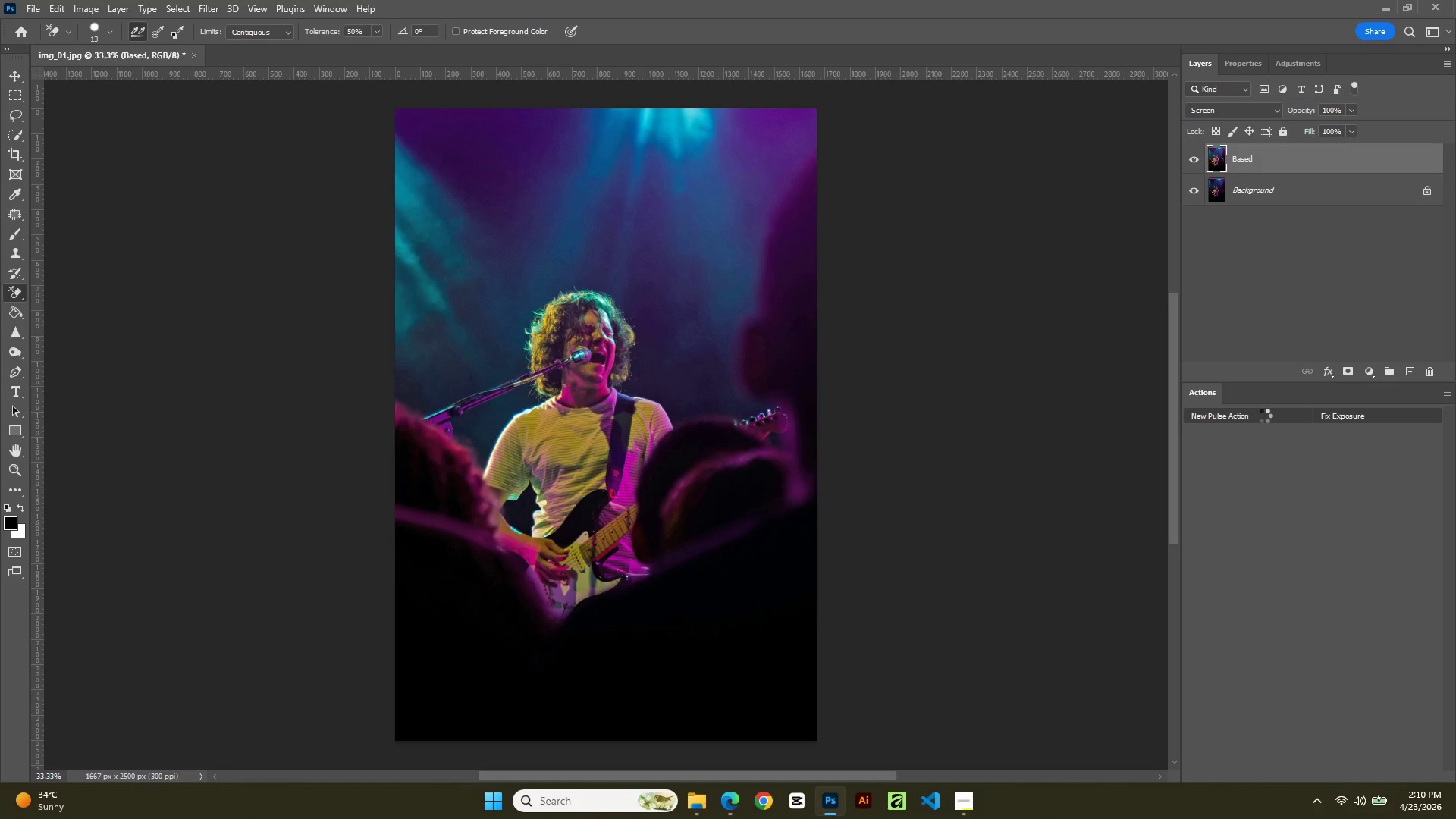 
double_click([1250, 157])
 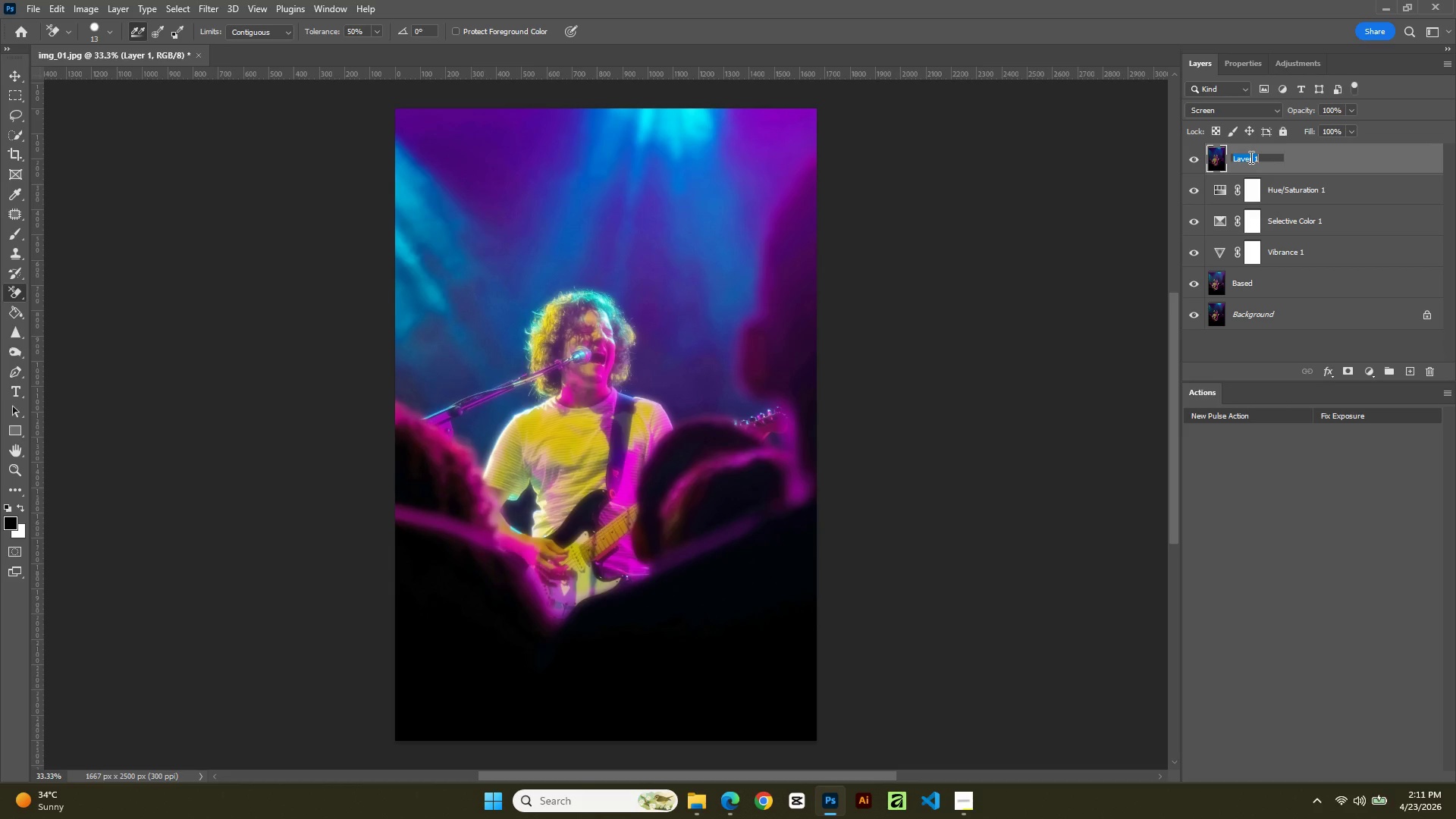 
wait(39.97)
 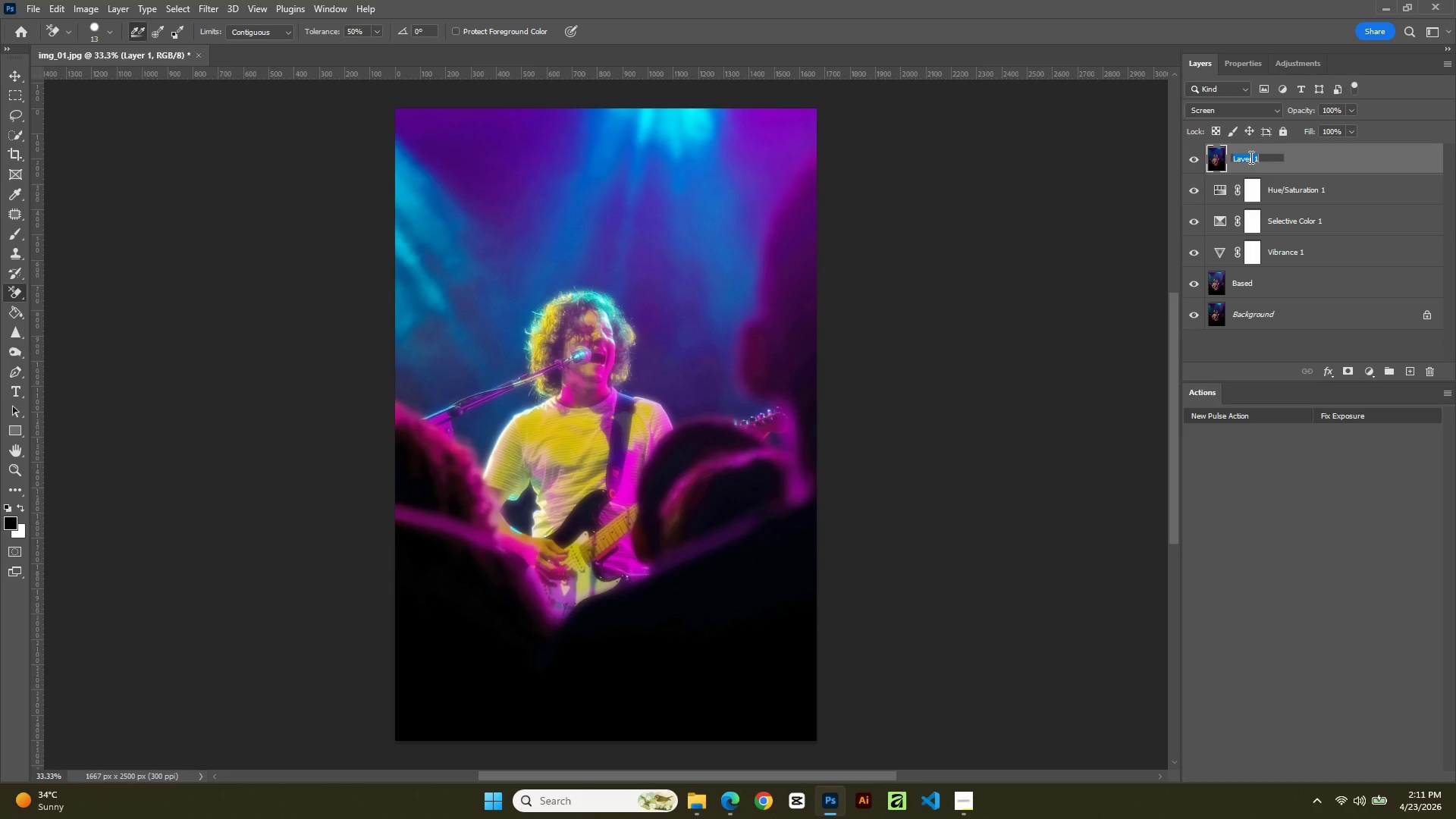 
left_click([1390, 165])
 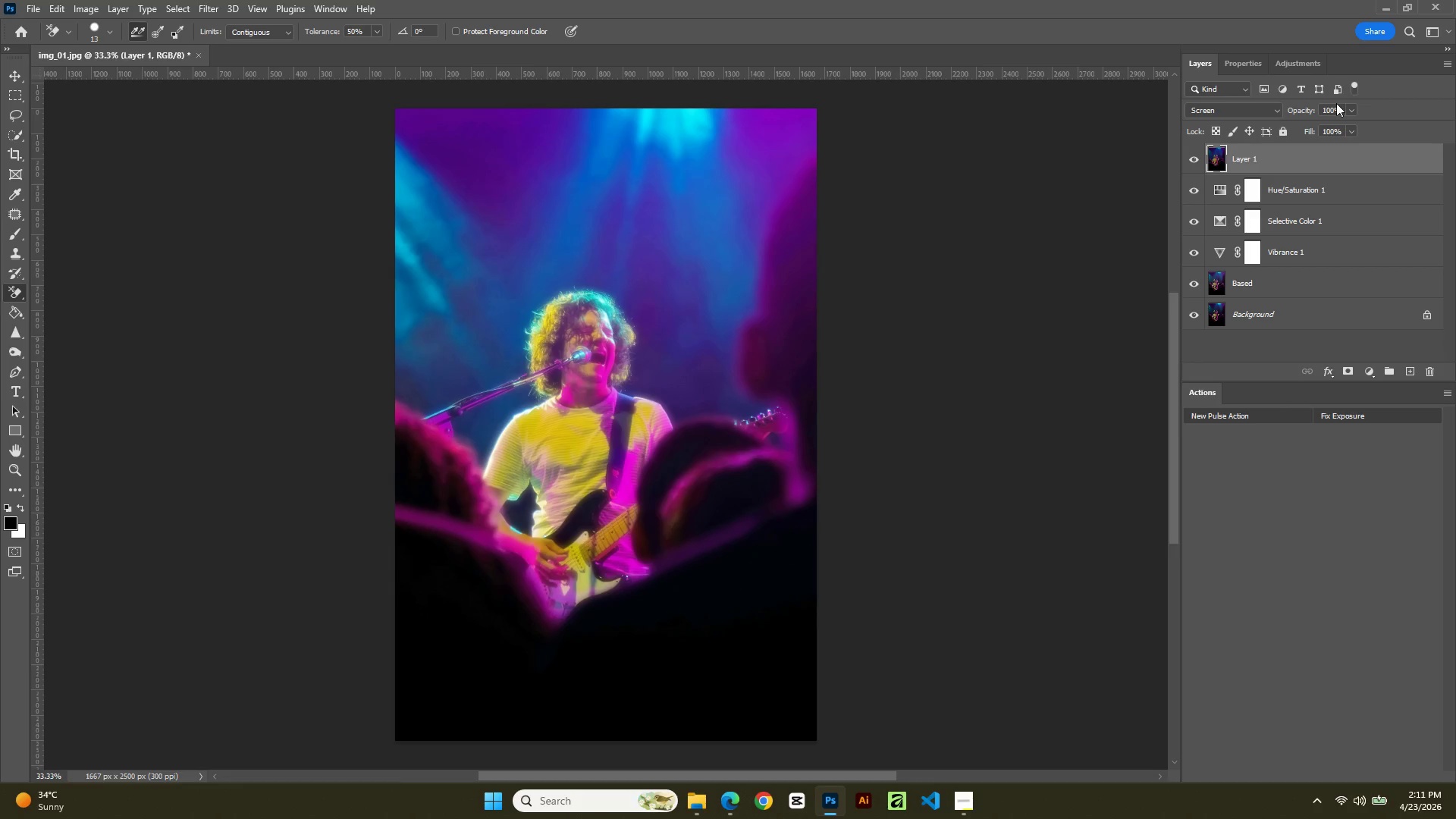 
left_click([1336, 102])
 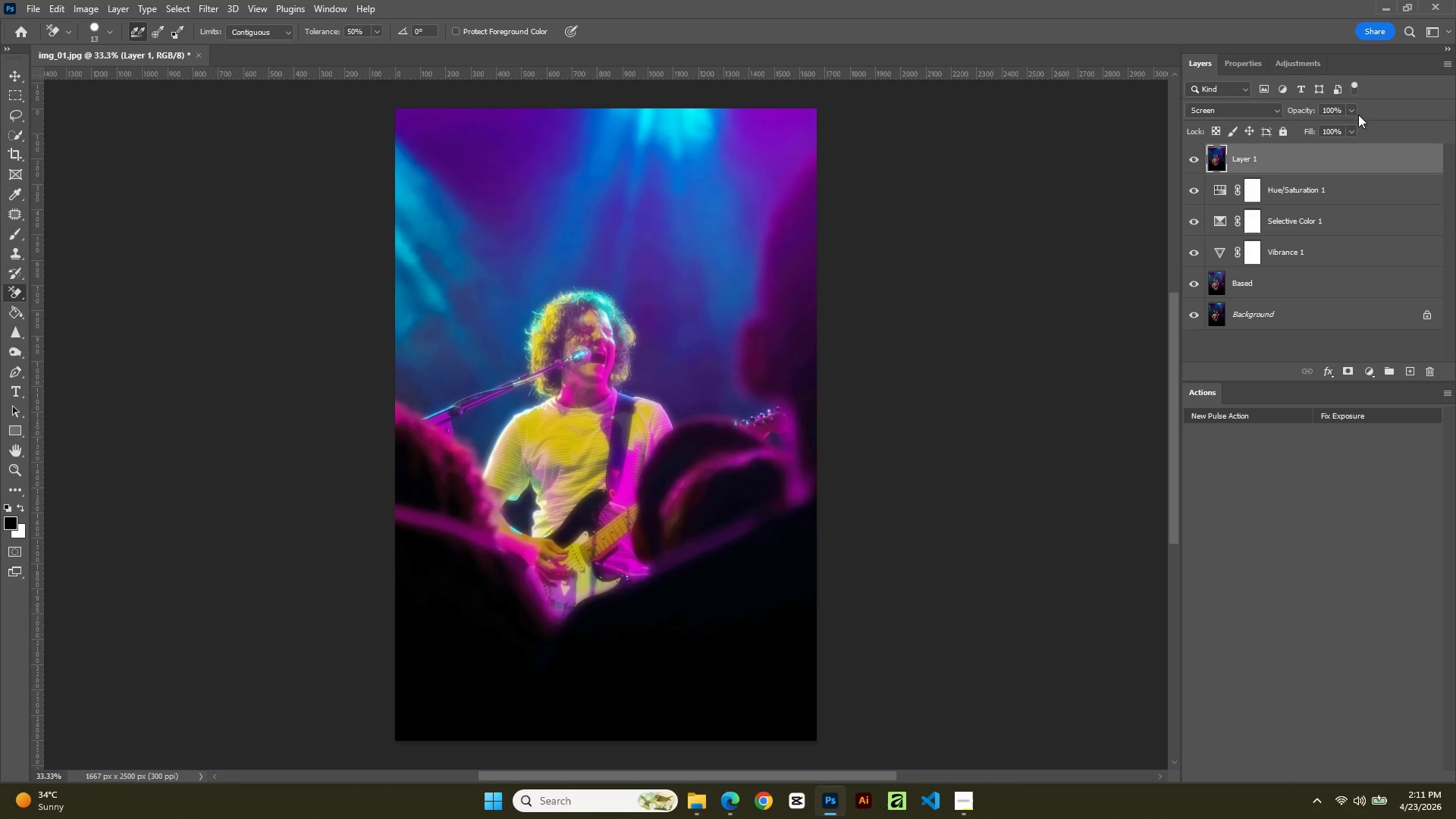 
left_click([1348, 115])
 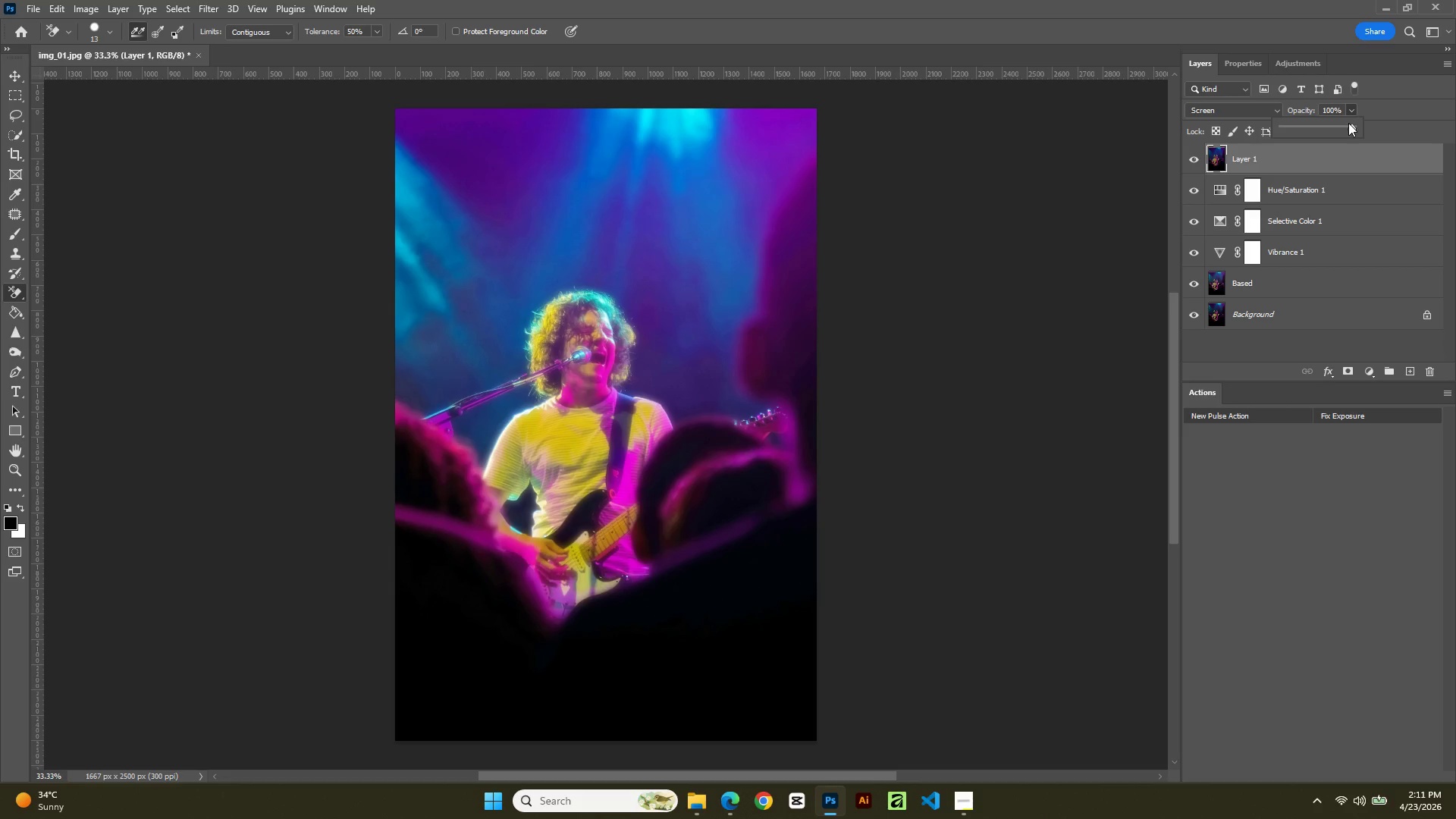 
left_click_drag(start_coordinate=[1349, 123], to_coordinate=[1032, 173])
 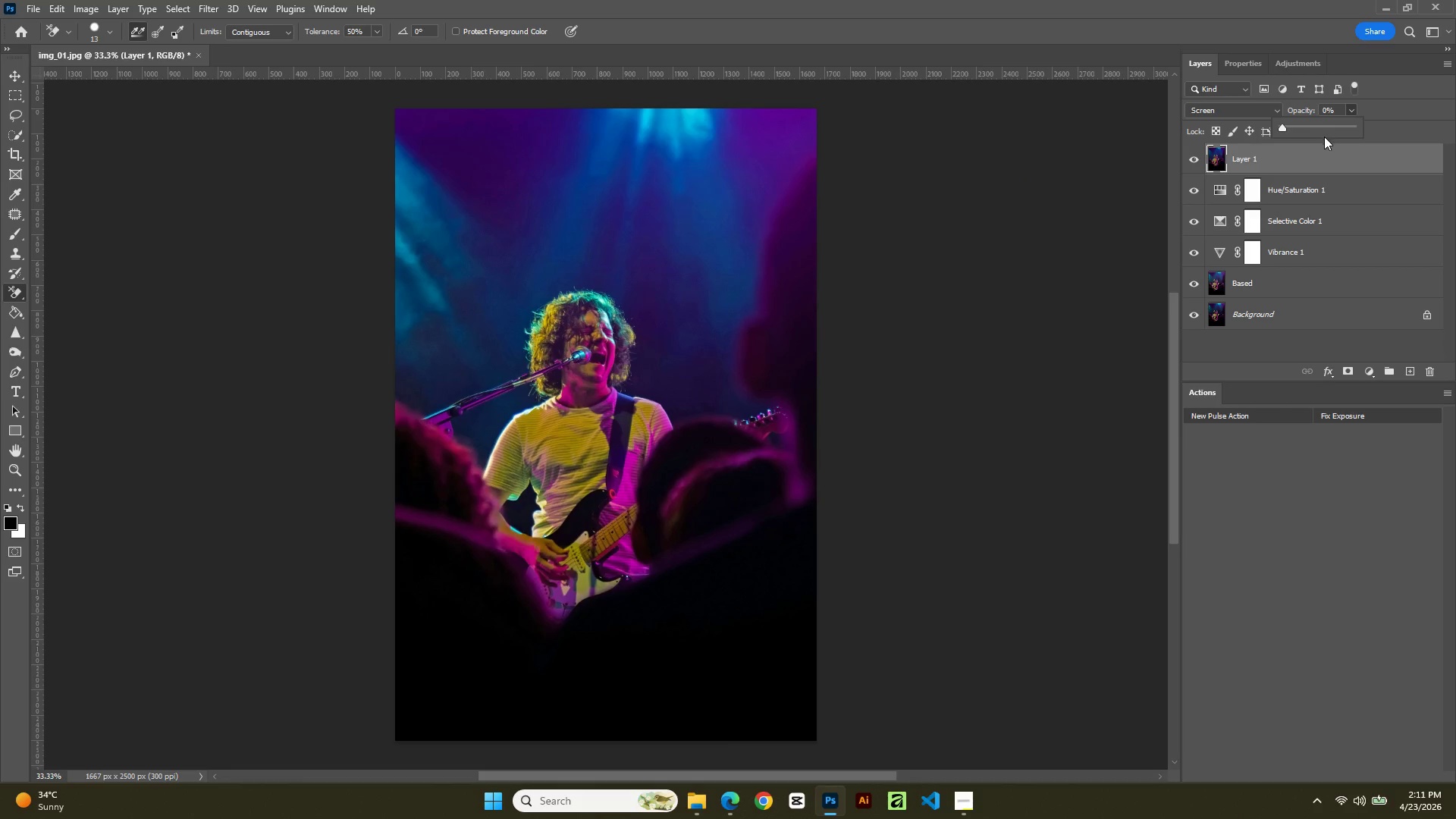 
left_click([1306, 127])
 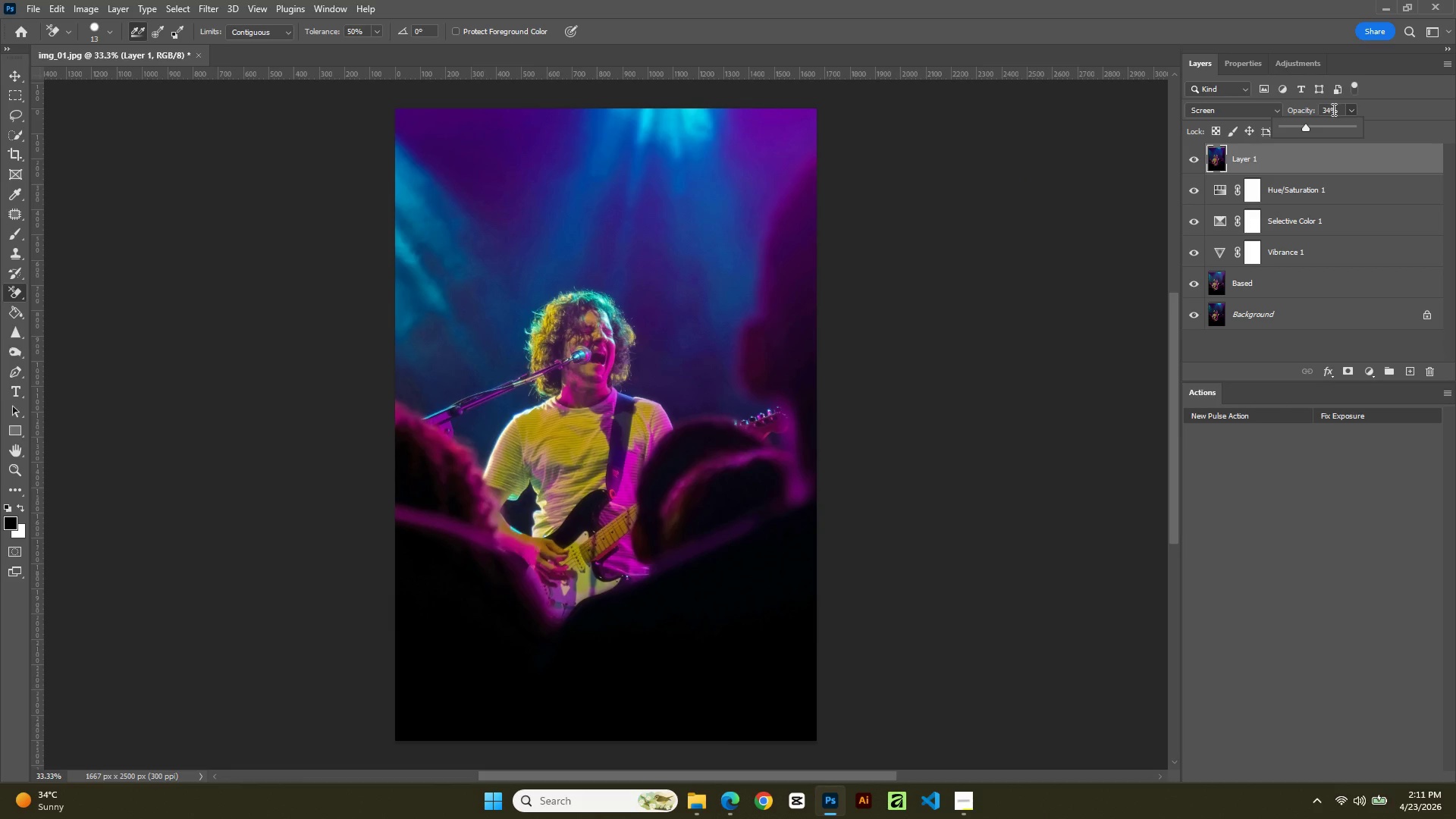 
left_click_drag(start_coordinate=[1330, 109], to_coordinate=[1295, 115])
 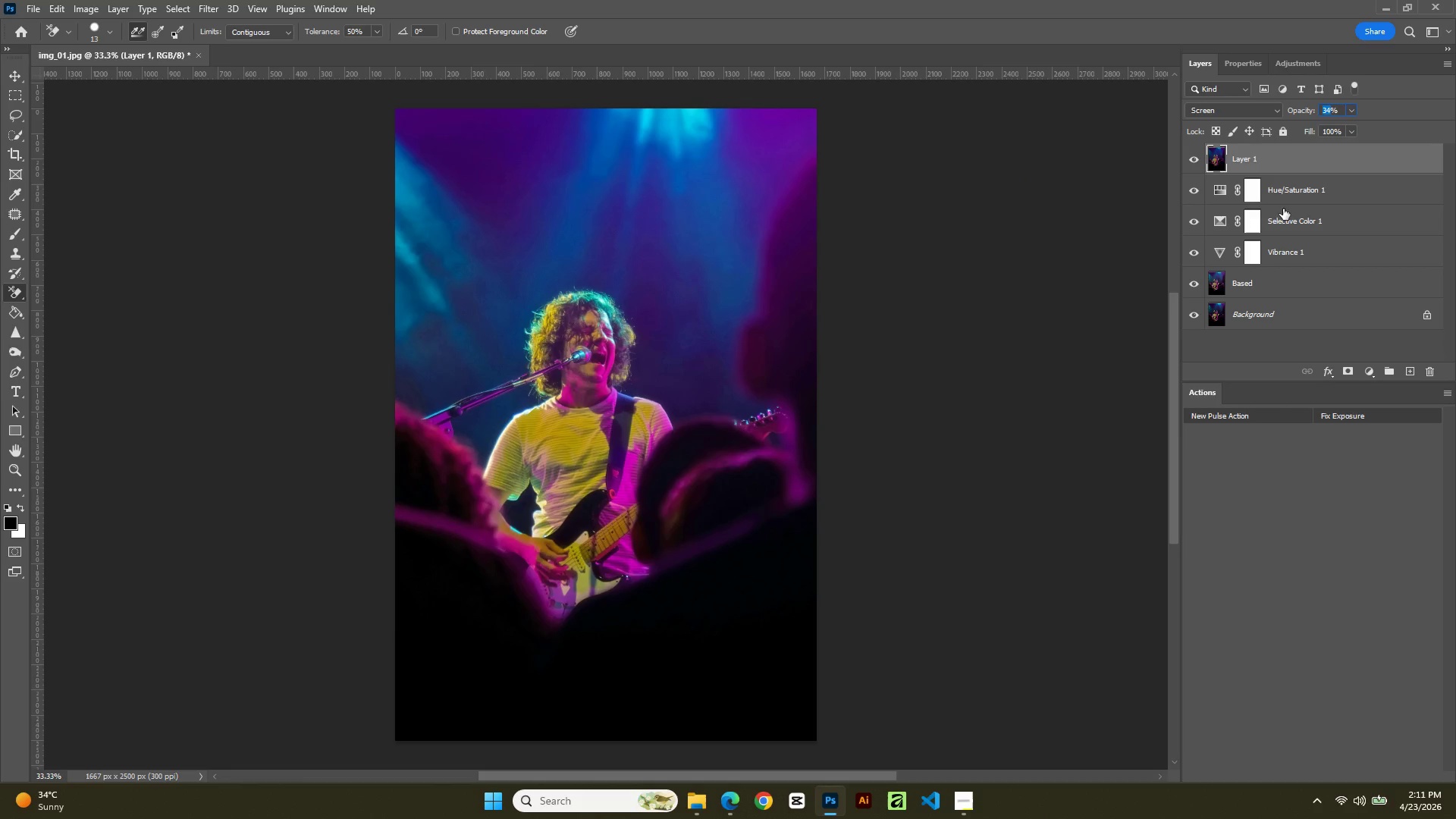 
key(Numpad2)
 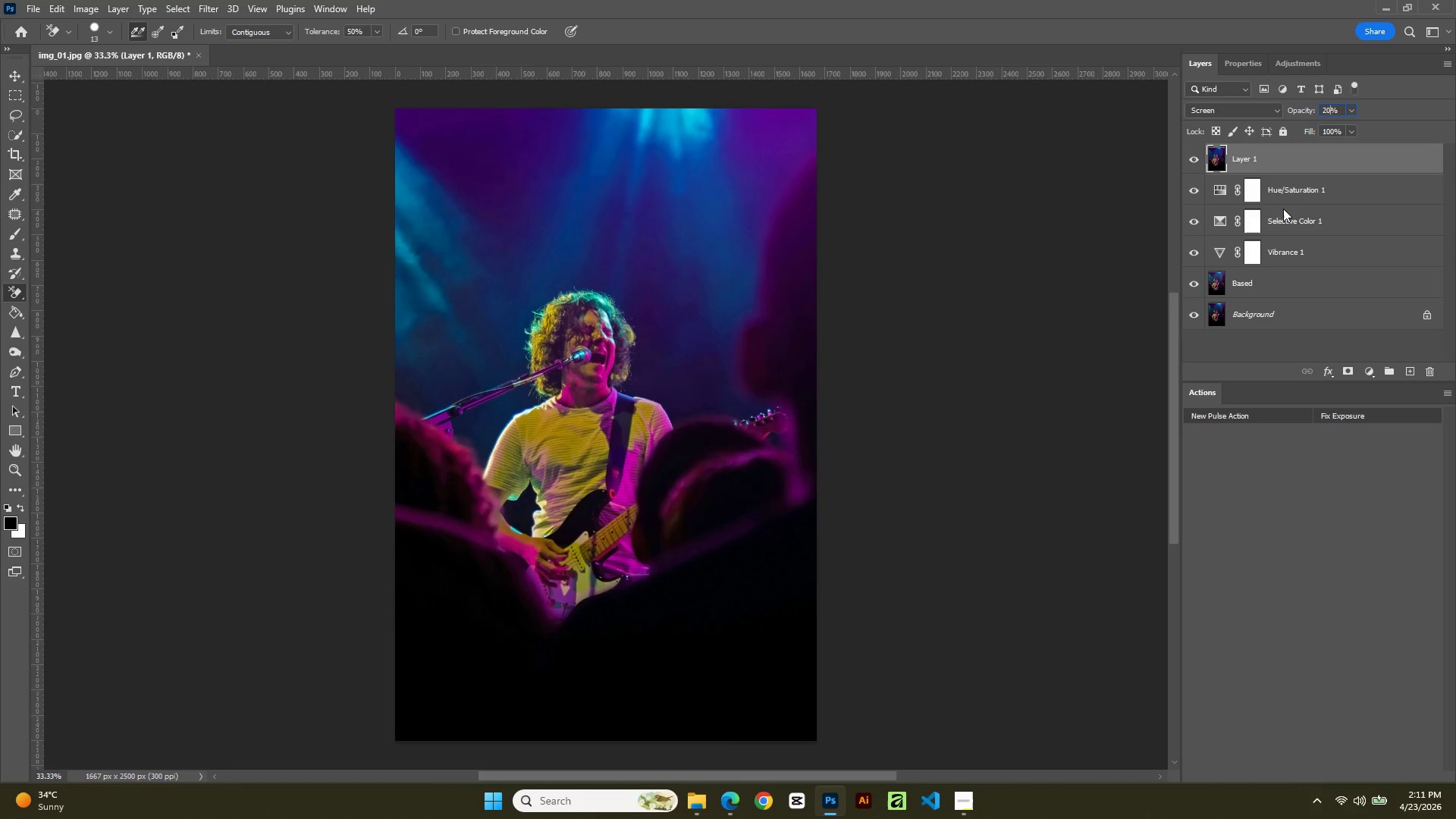 
key(Numpad0)
 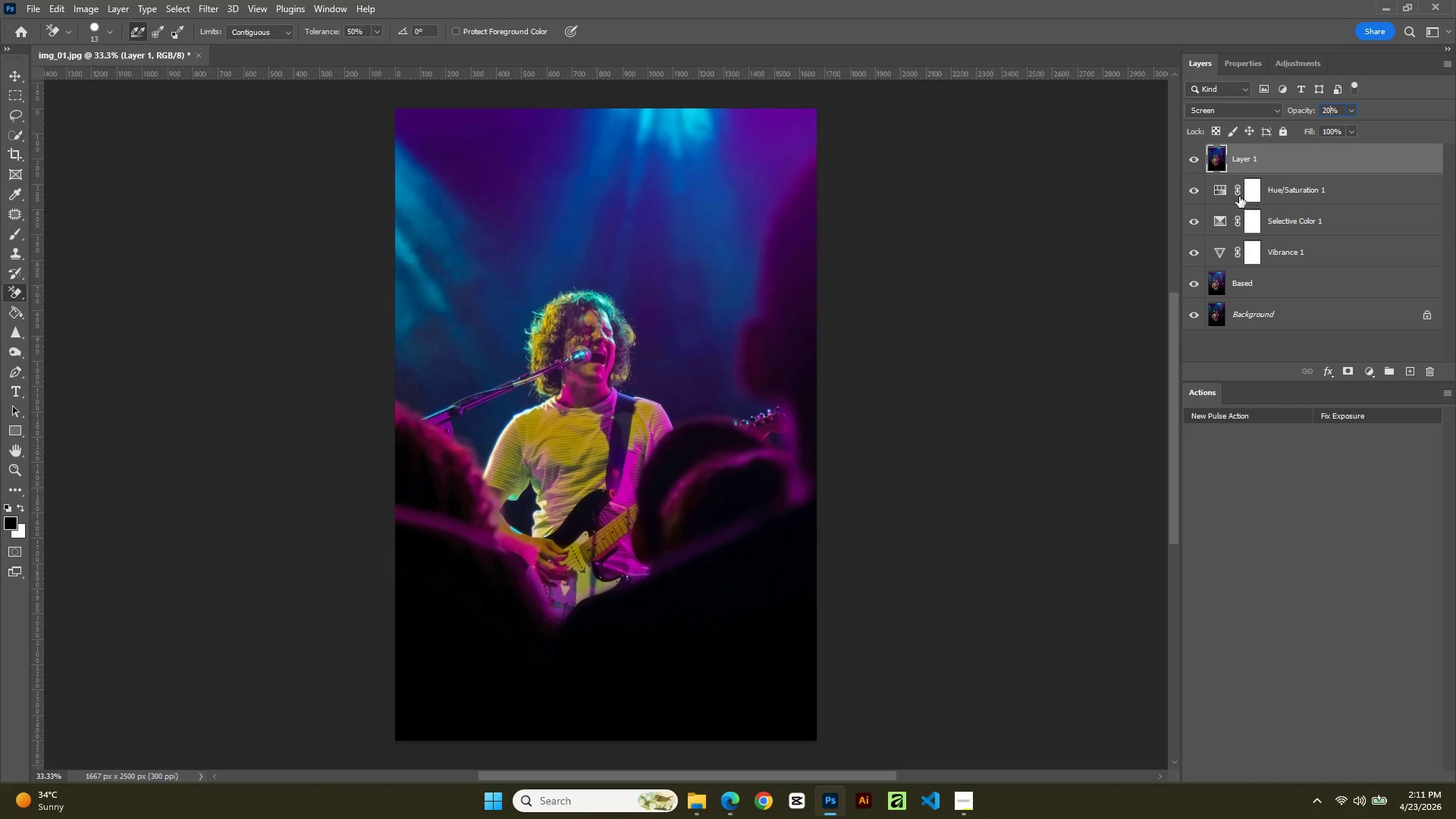 
left_click([1193, 155])
 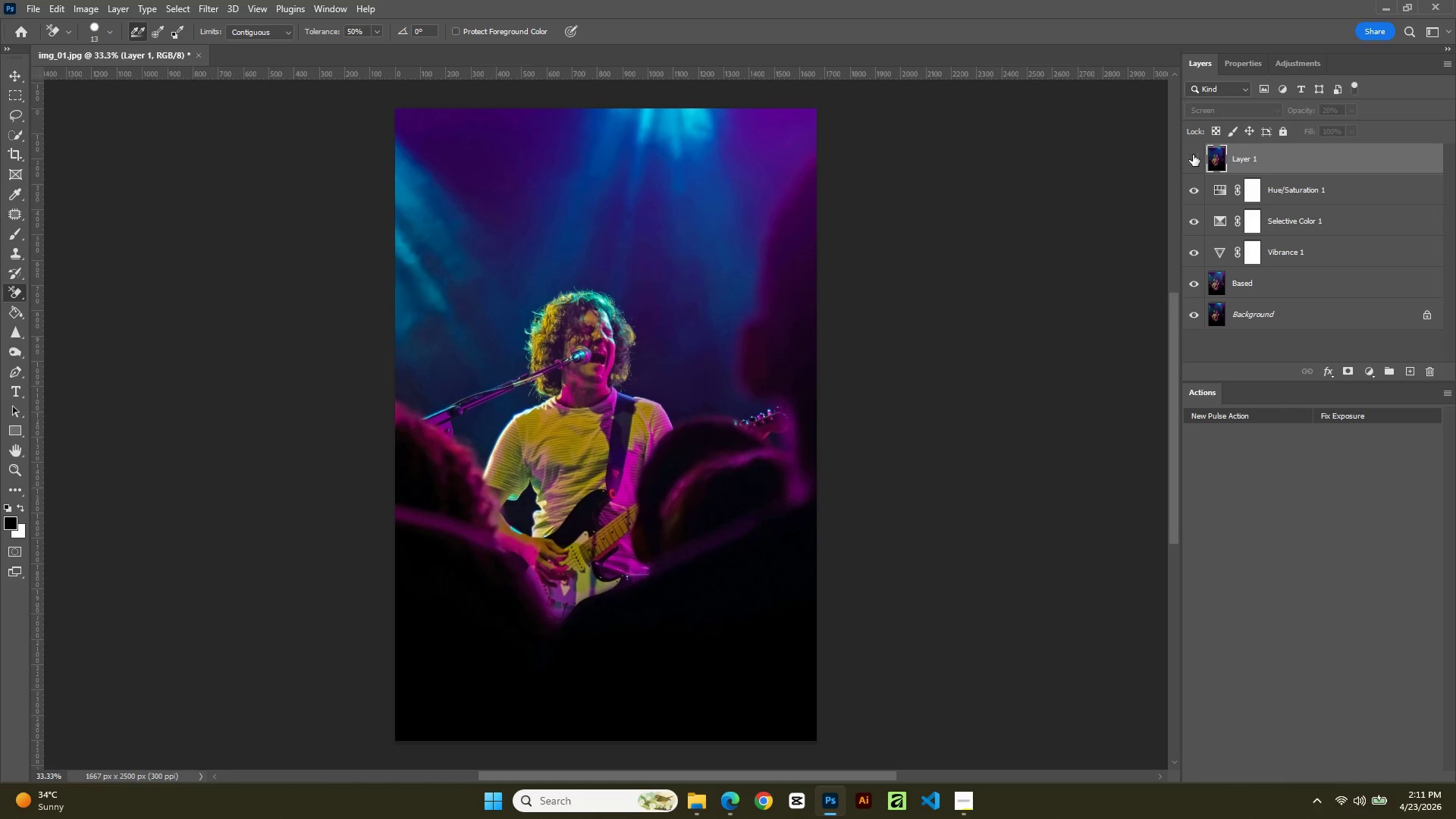 
left_click([1193, 155])
 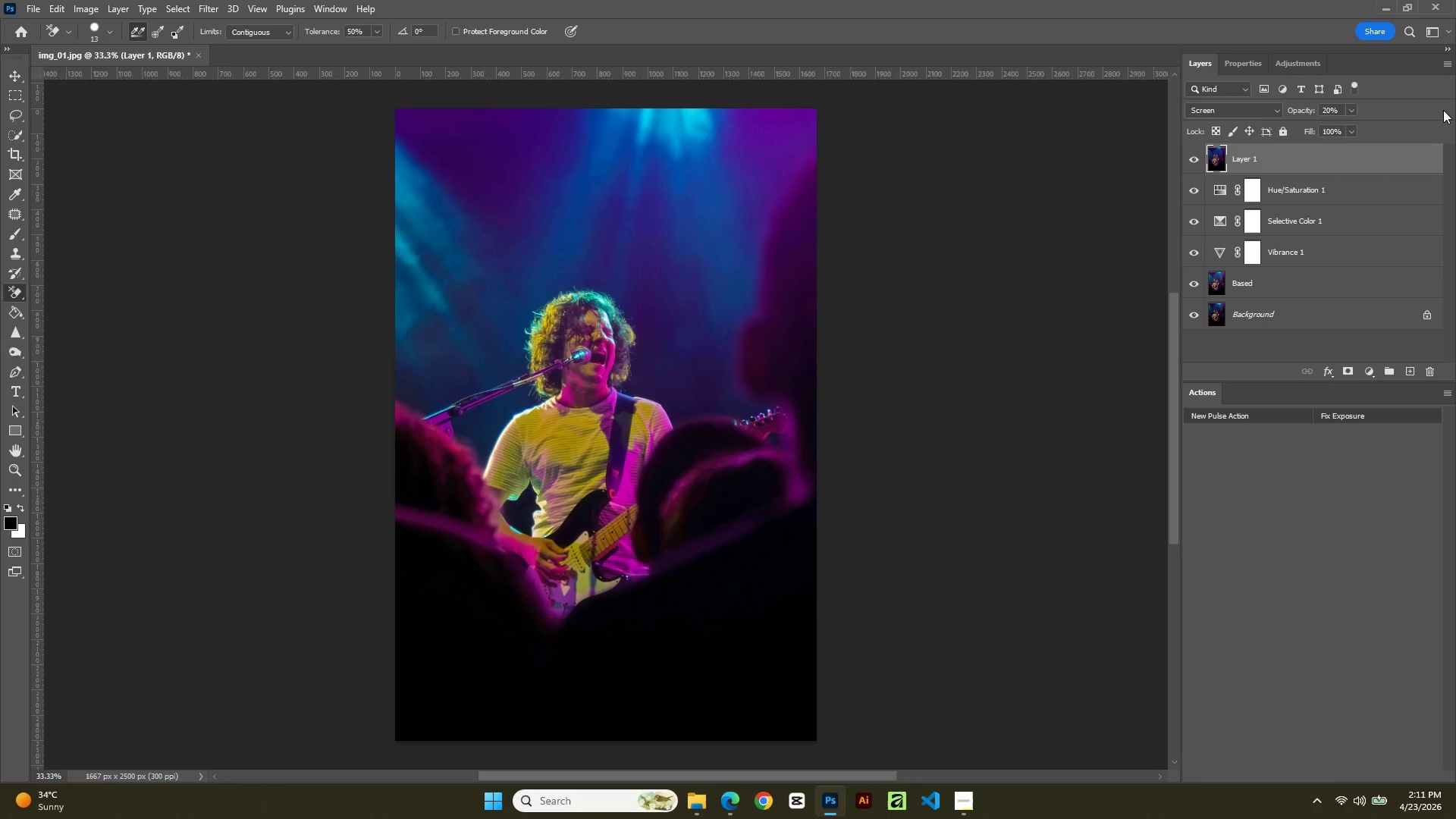 
left_click([1410, 121])
 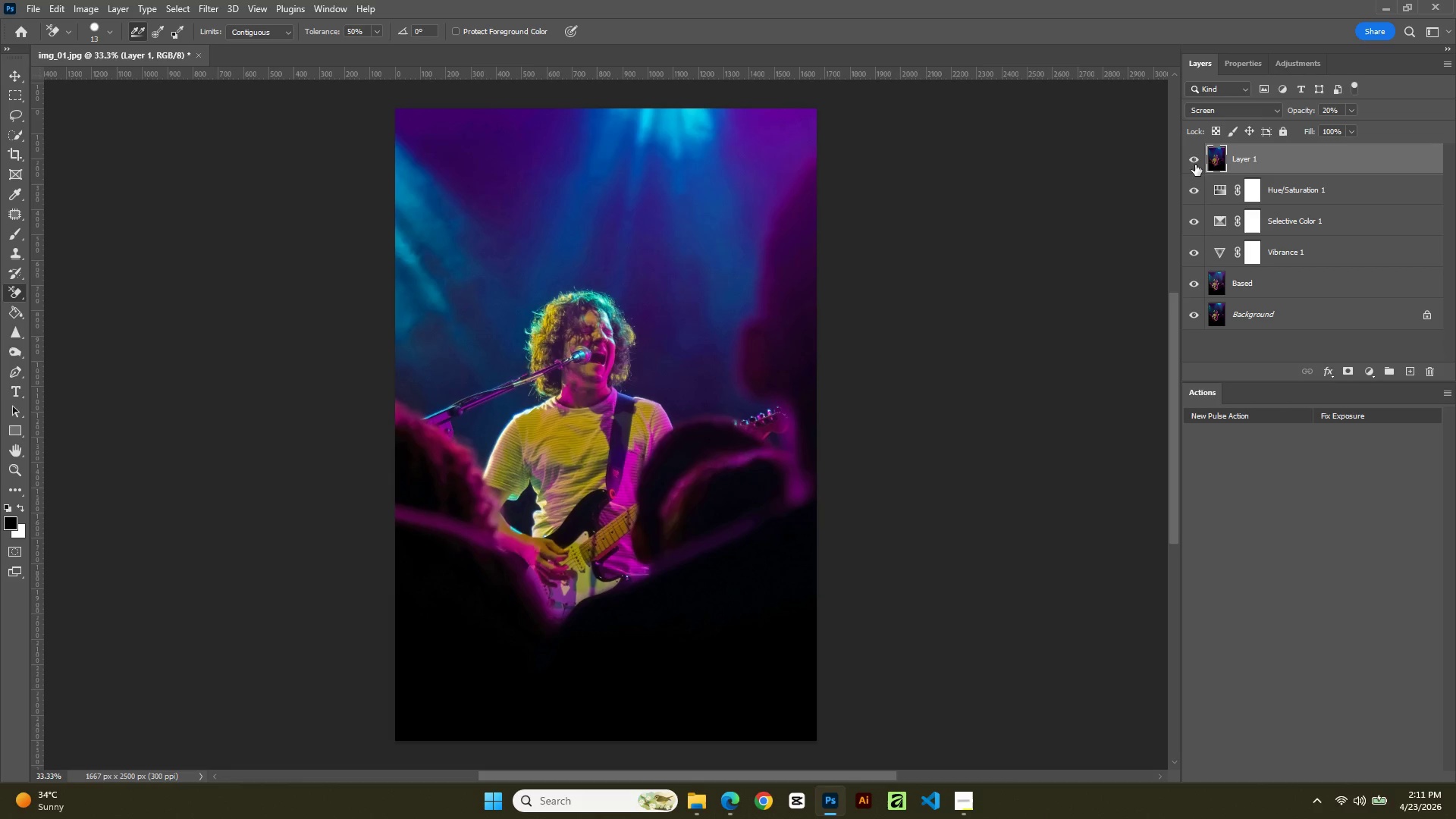 
double_click([1194, 165])
 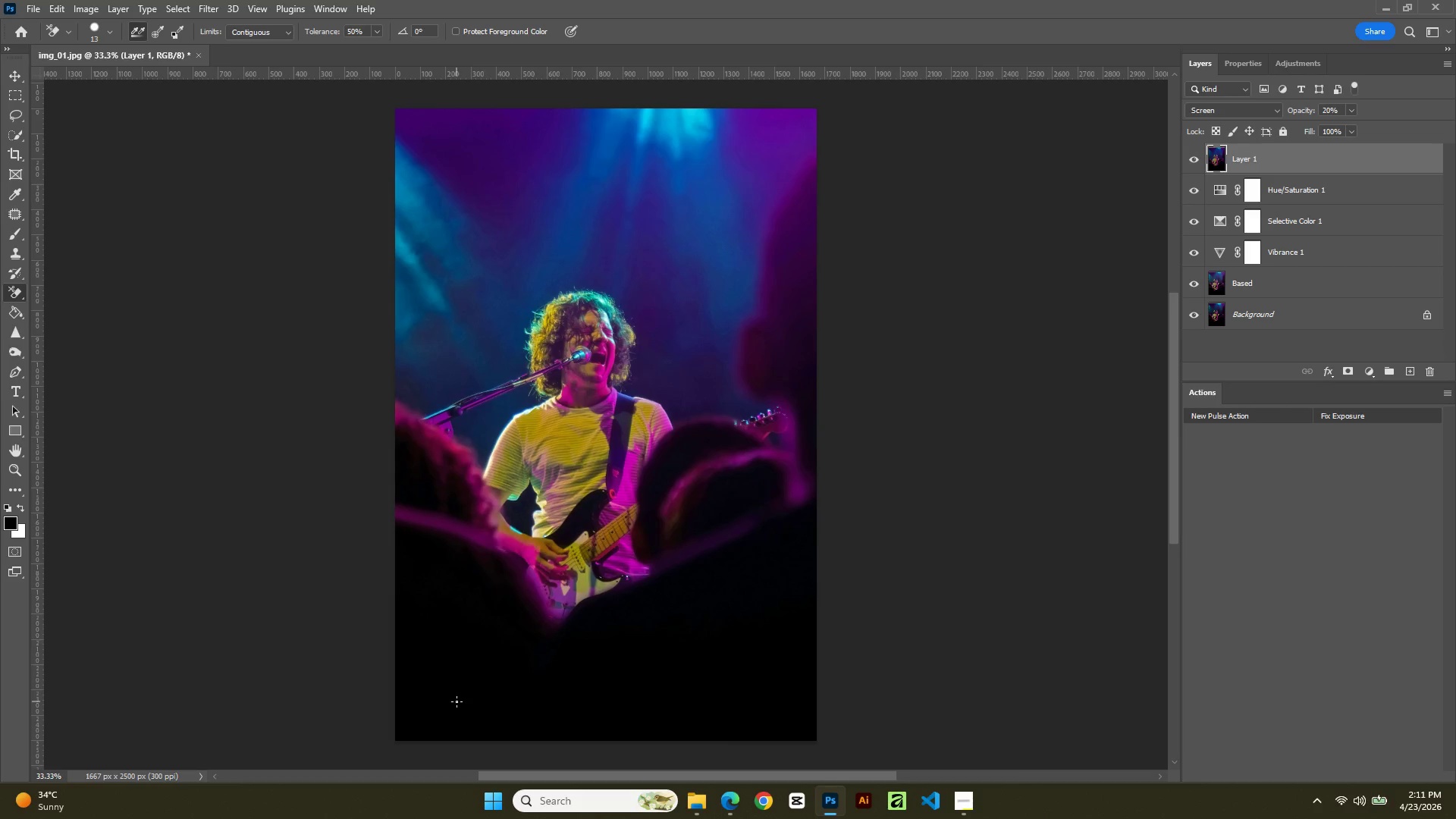 
hold_key(key=AltLeft, duration=0.94)
scroll: coordinate [732, 588], scroll_direction: up, amount: 8.0
 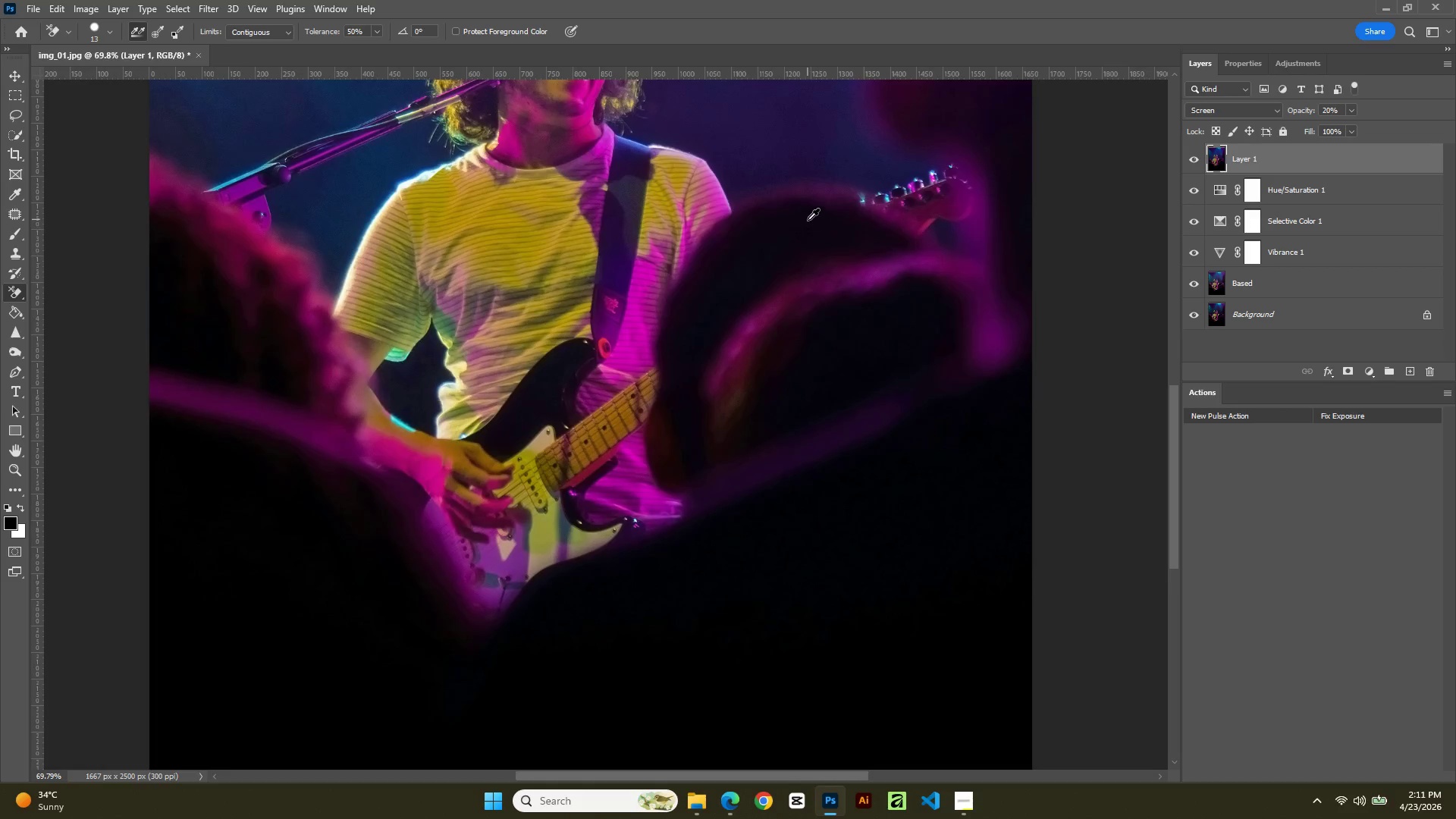 
hold_key(key=Space, duration=1.2)
 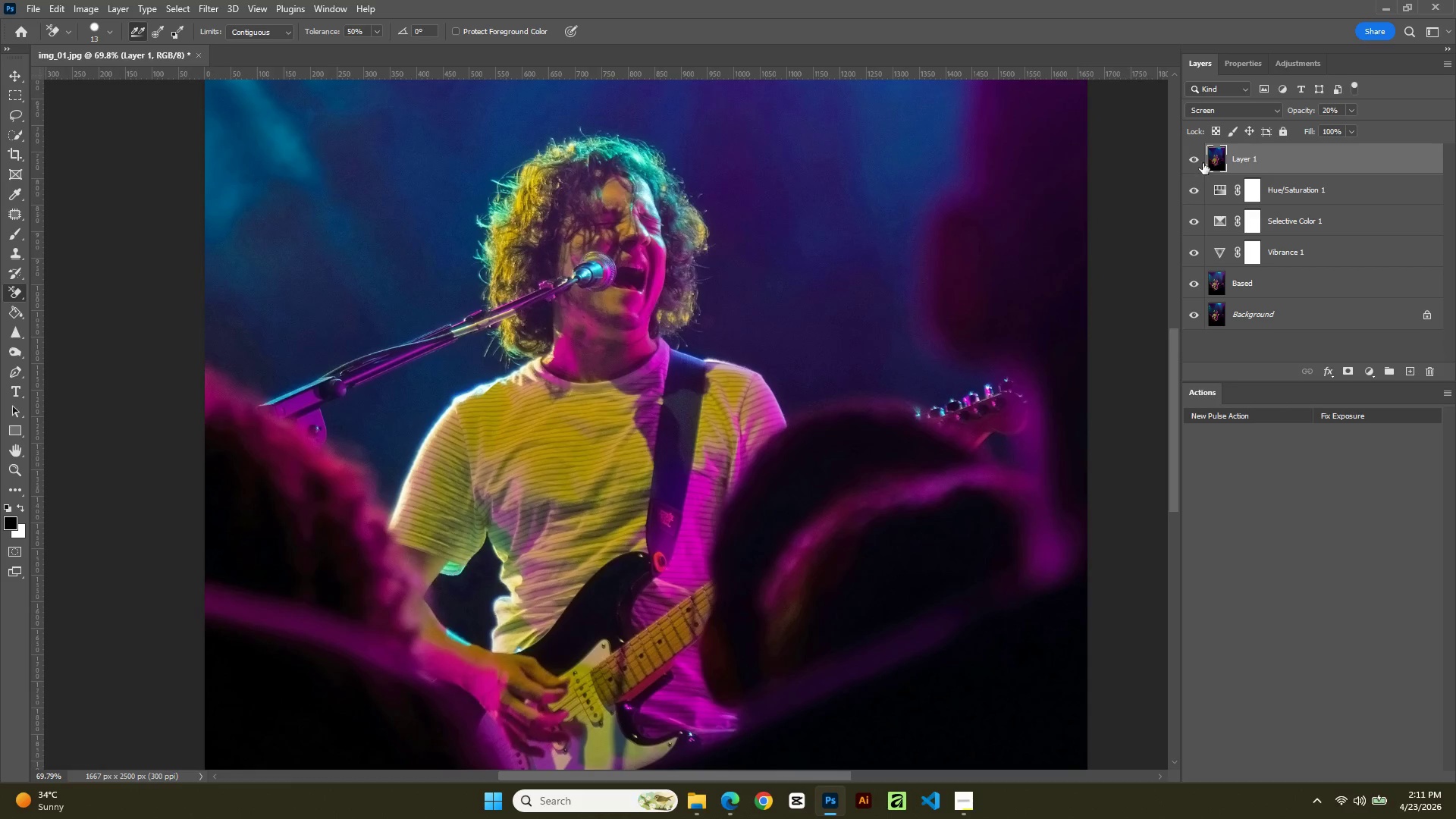 
left_click_drag(start_coordinate=[808, 220], to_coordinate=[863, 434])
 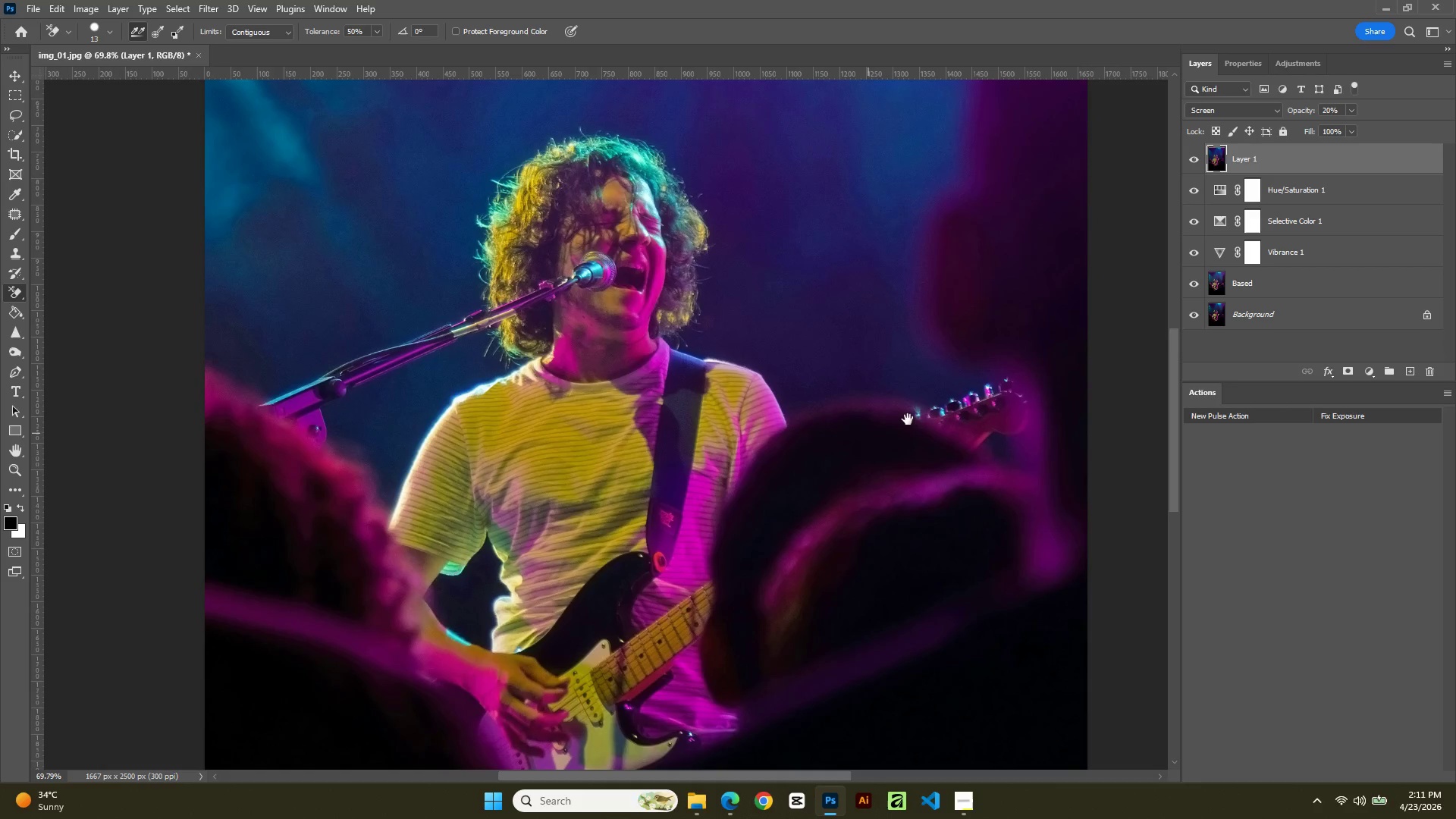 
left_click([1201, 158])
 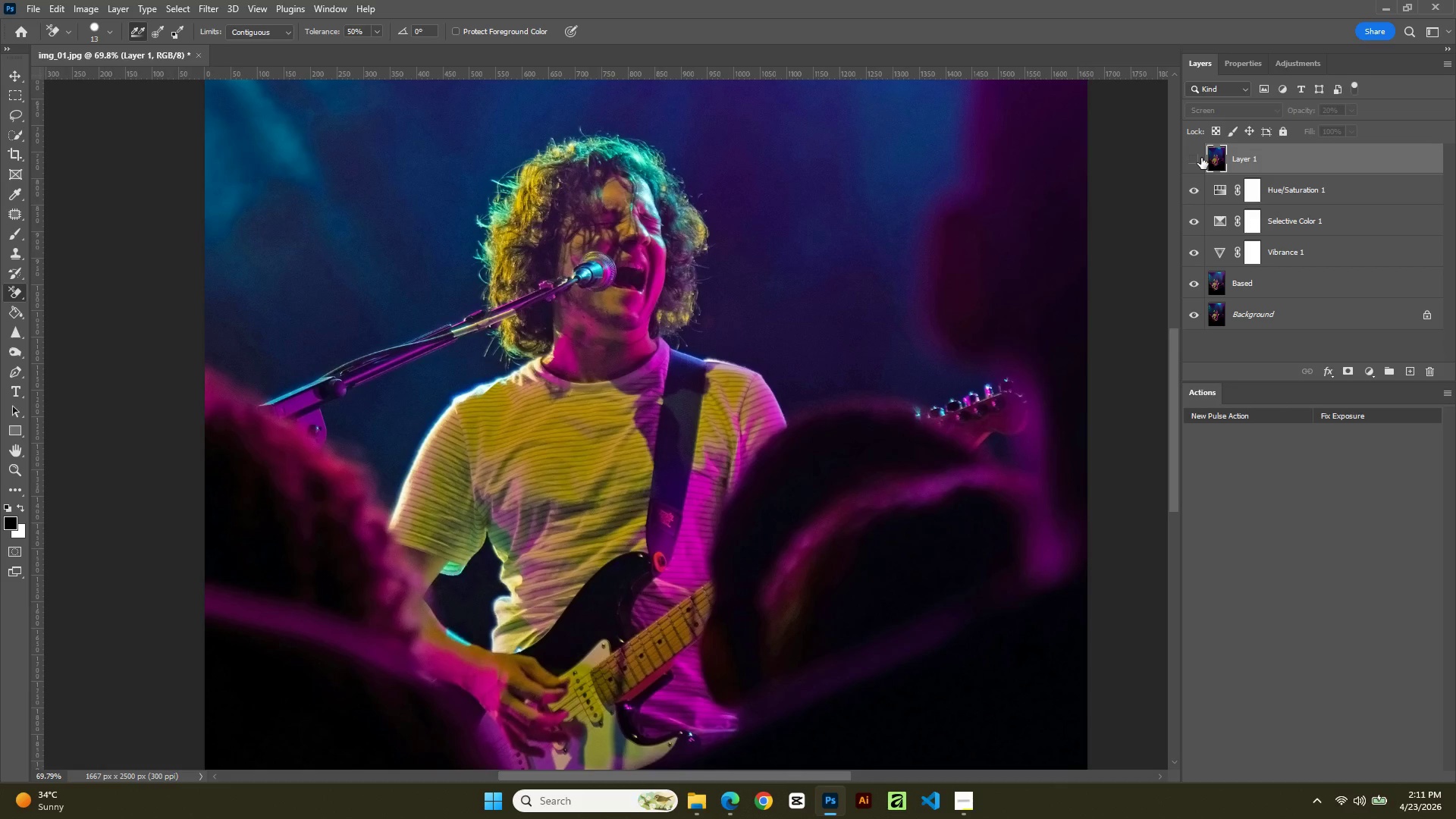 
left_click([1201, 158])
 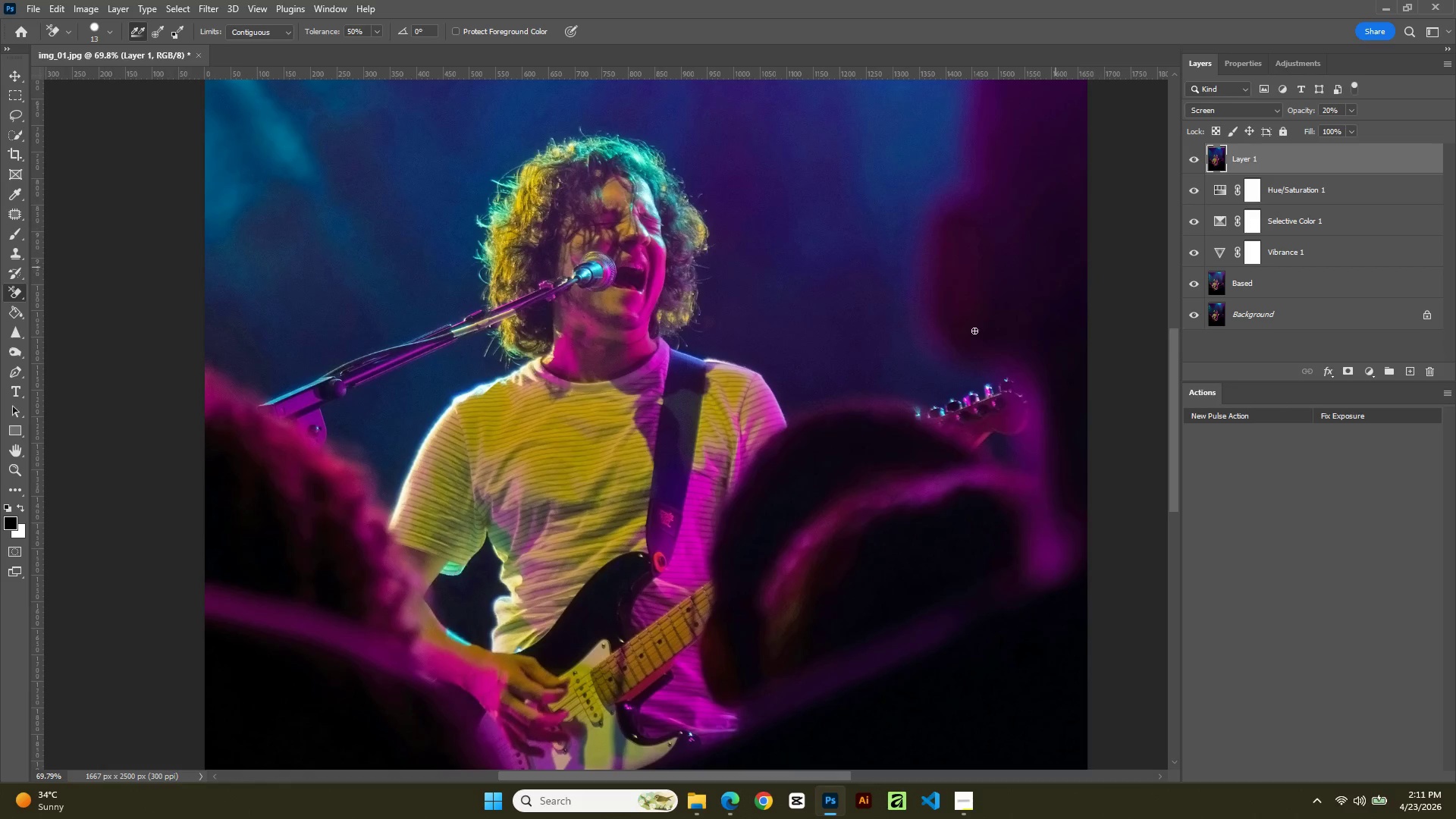 
hold_key(key=AltLeft, duration=1.3)
scroll: coordinate [764, 484], scroll_direction: down, amount: 9.0
 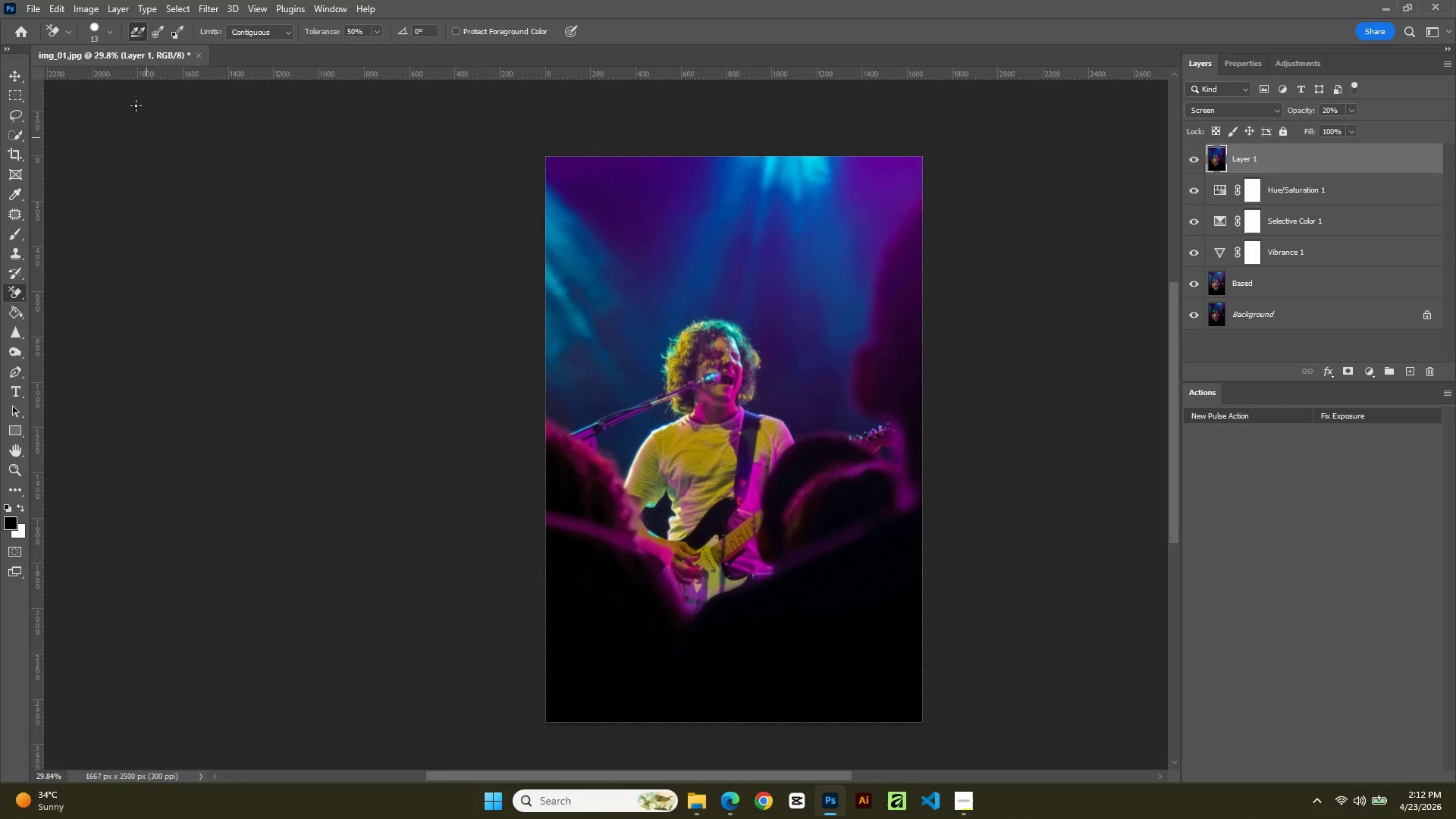 
left_click([80, 9])
 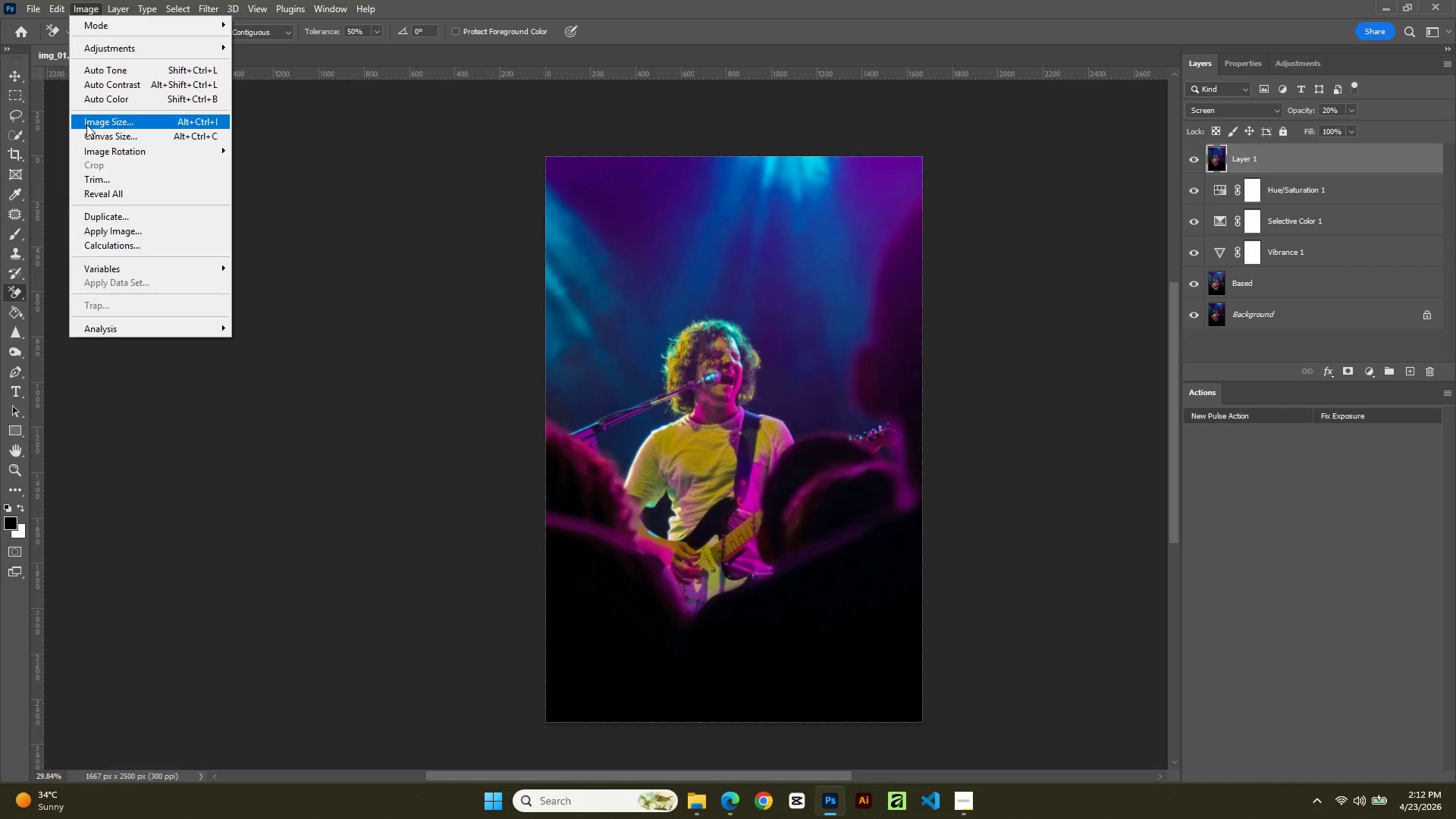 
left_click([86, 124])
 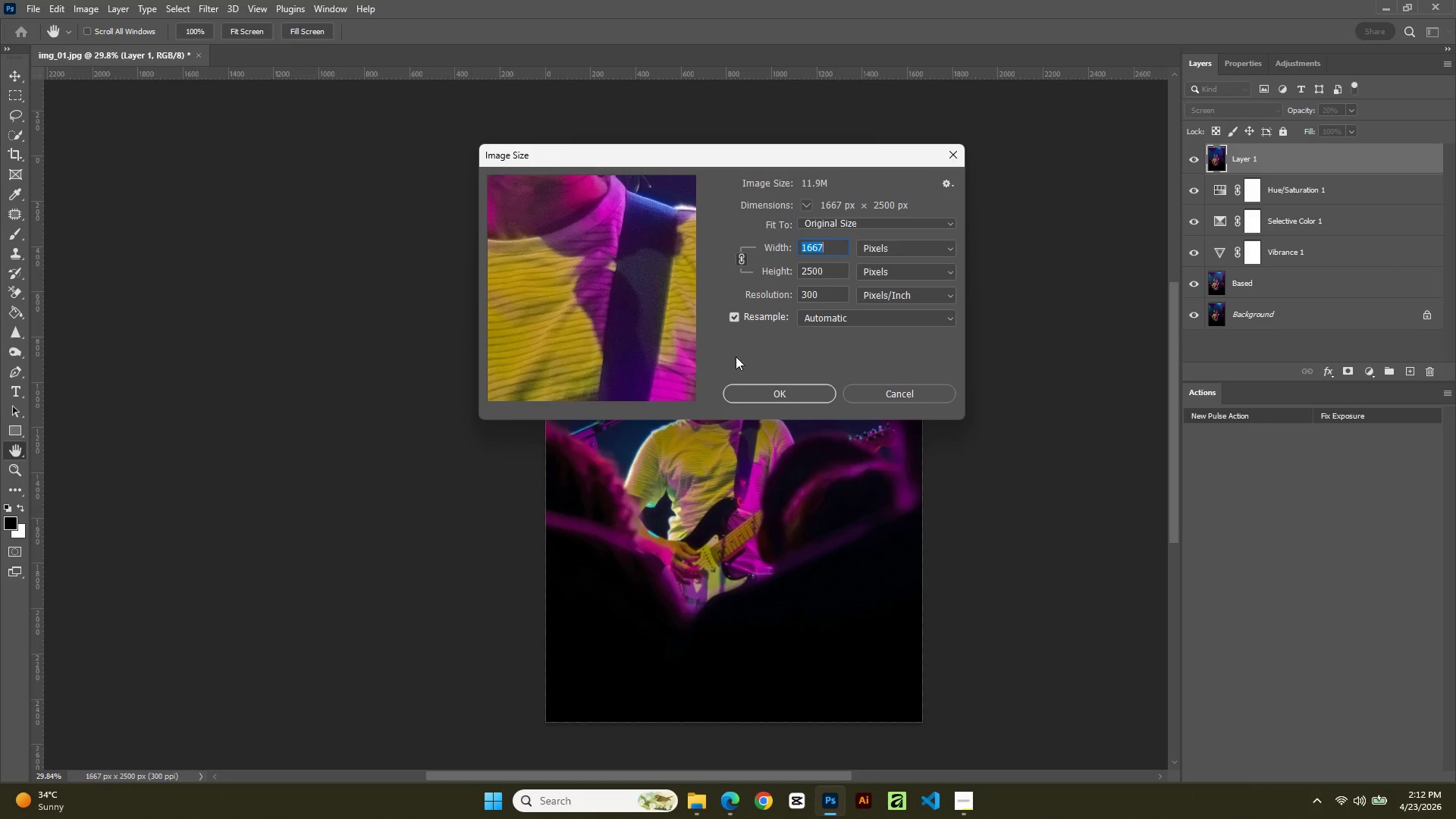 
left_click([799, 397])
 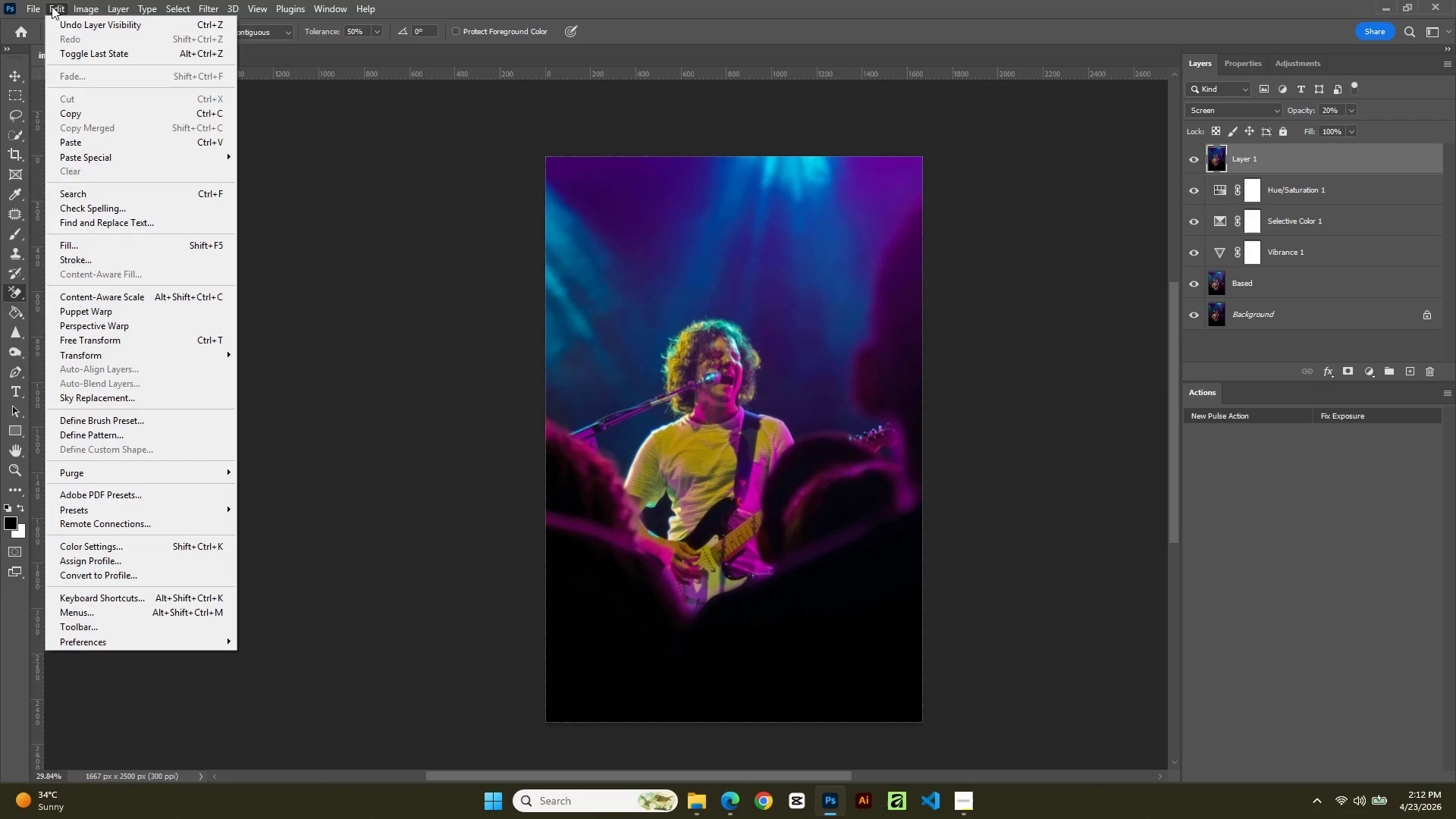 
wait(6.31)
 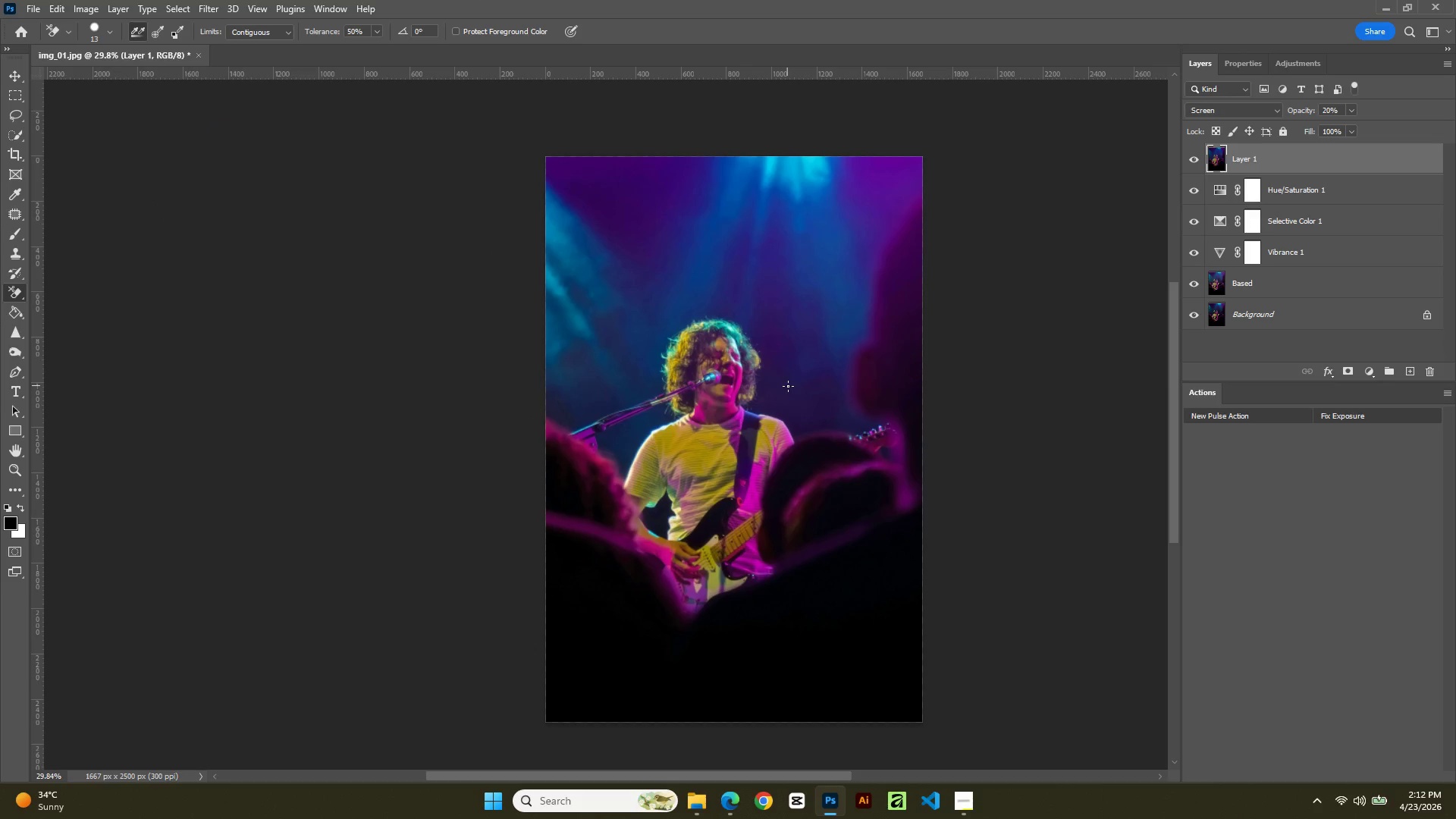 
left_click([95, 573])
 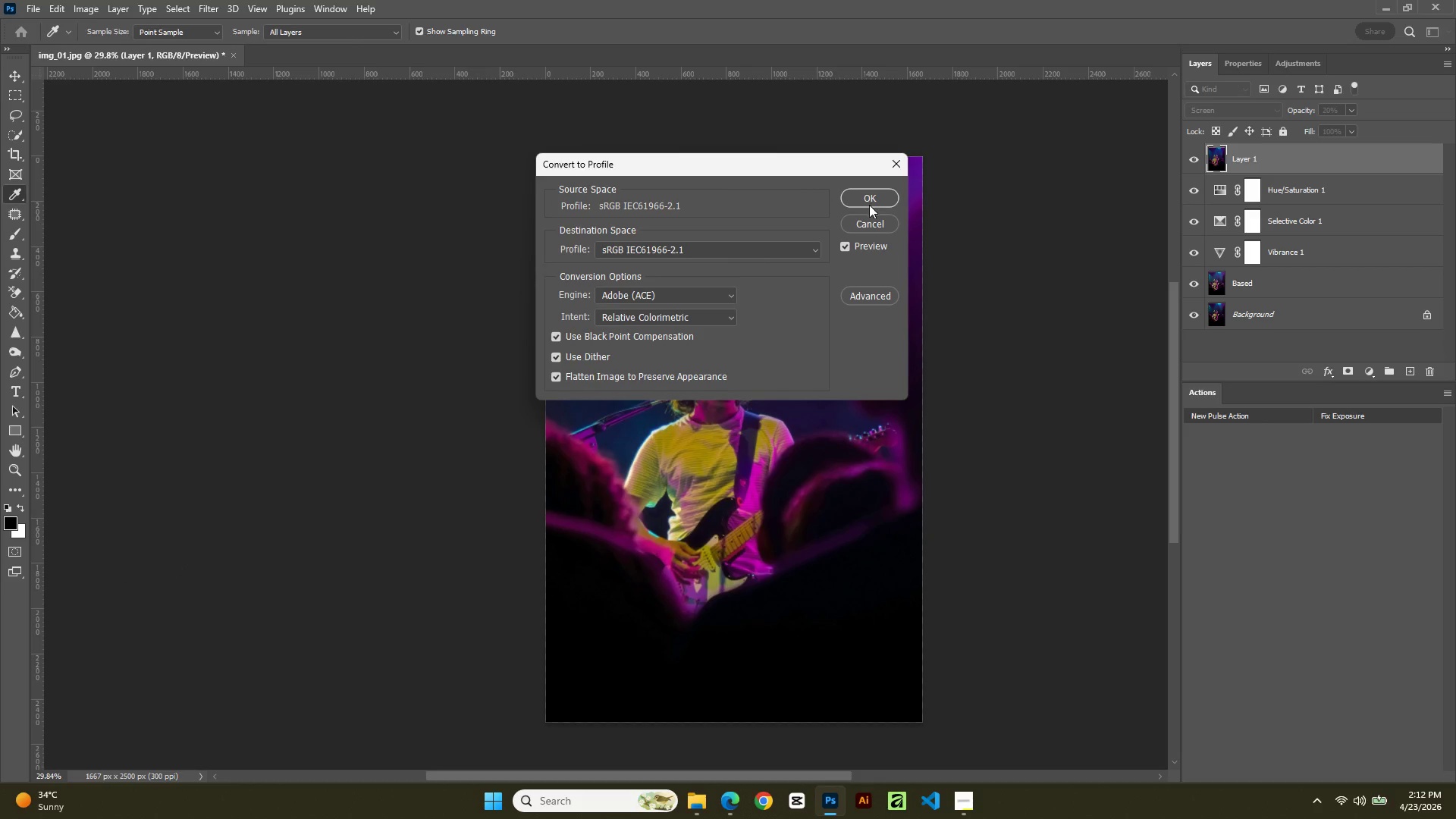 
left_click([867, 193])
 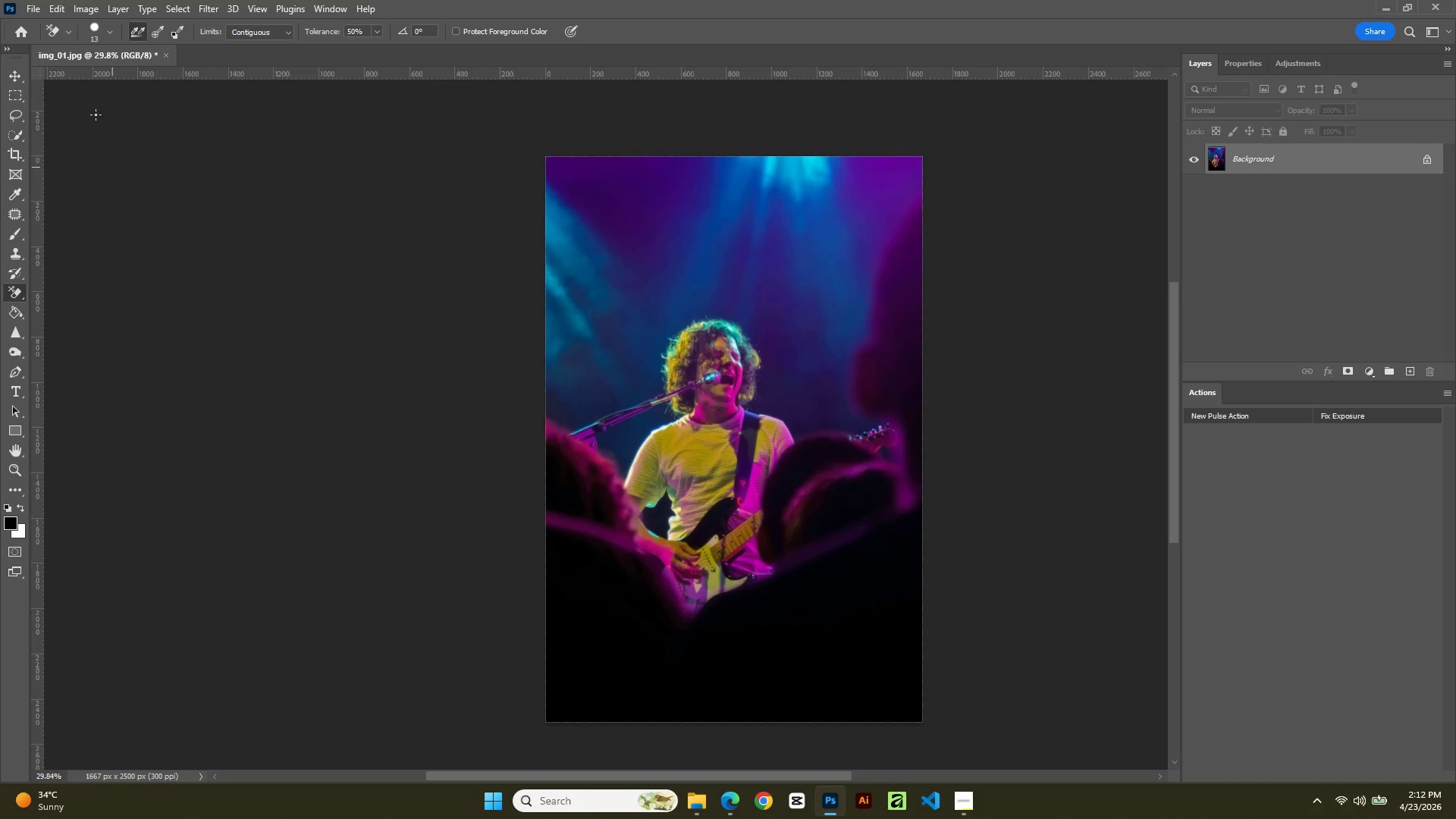 
wait(6.05)
 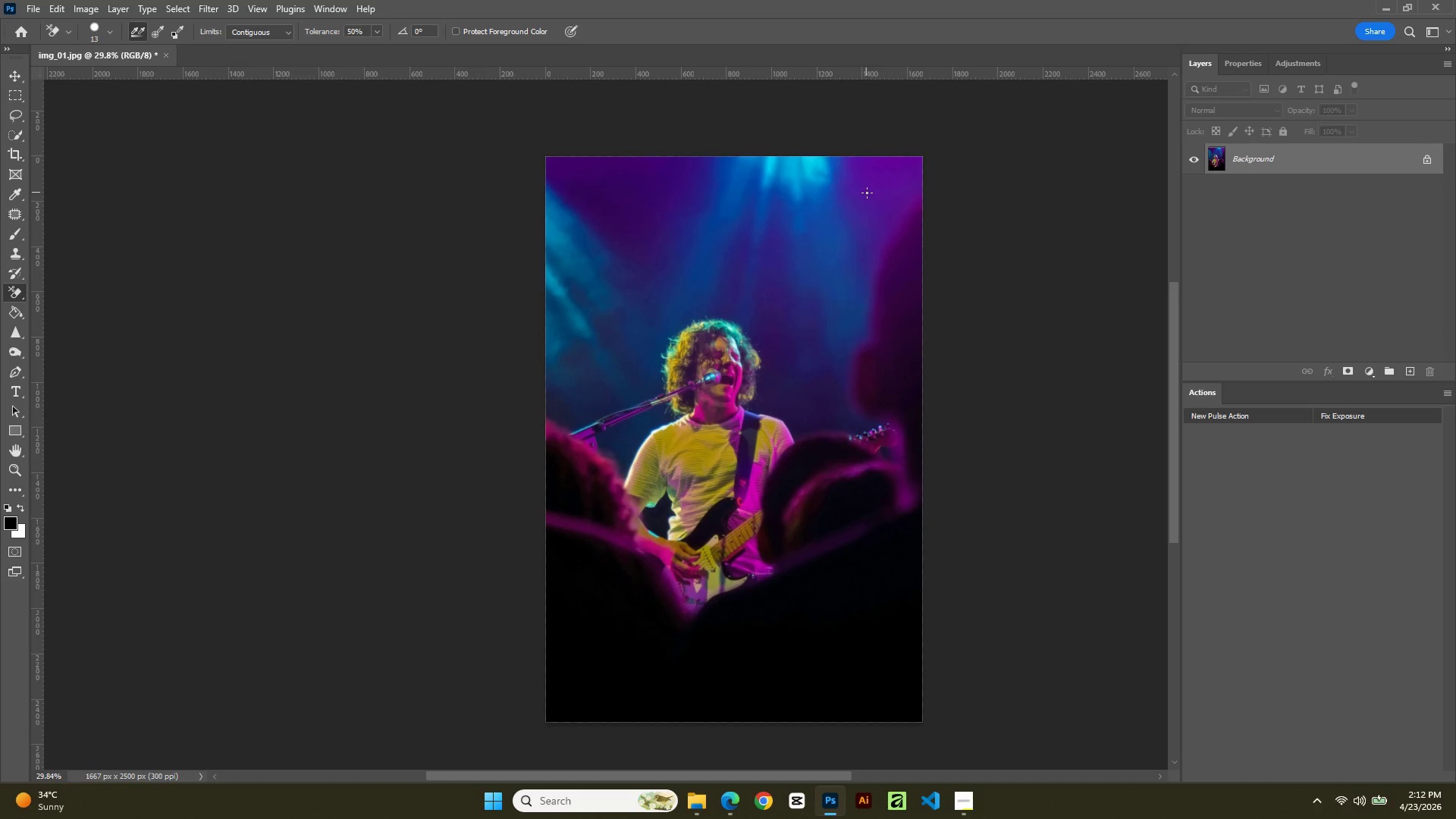 
left_click([36, 13])
 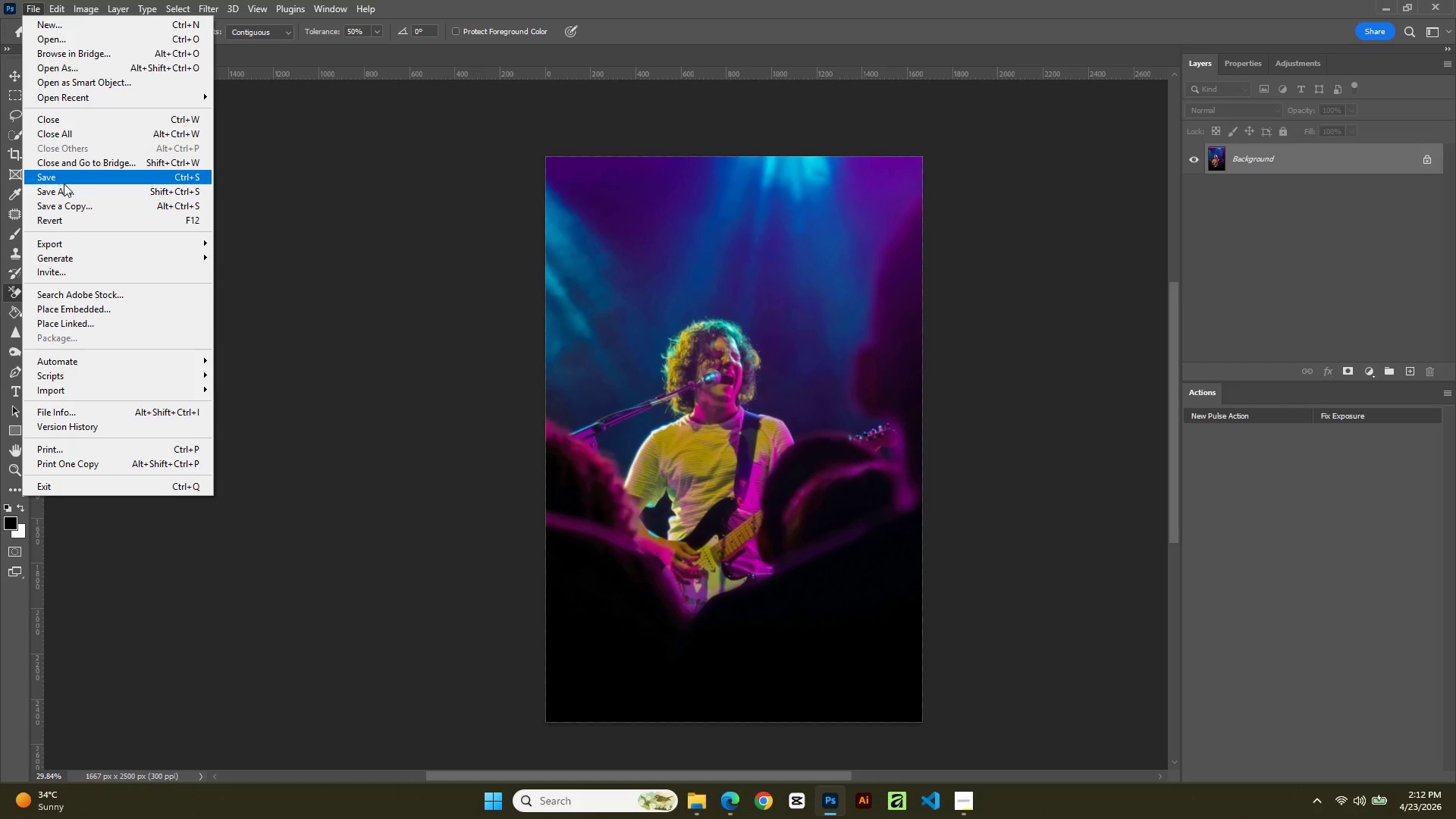 
left_click([66, 191])
 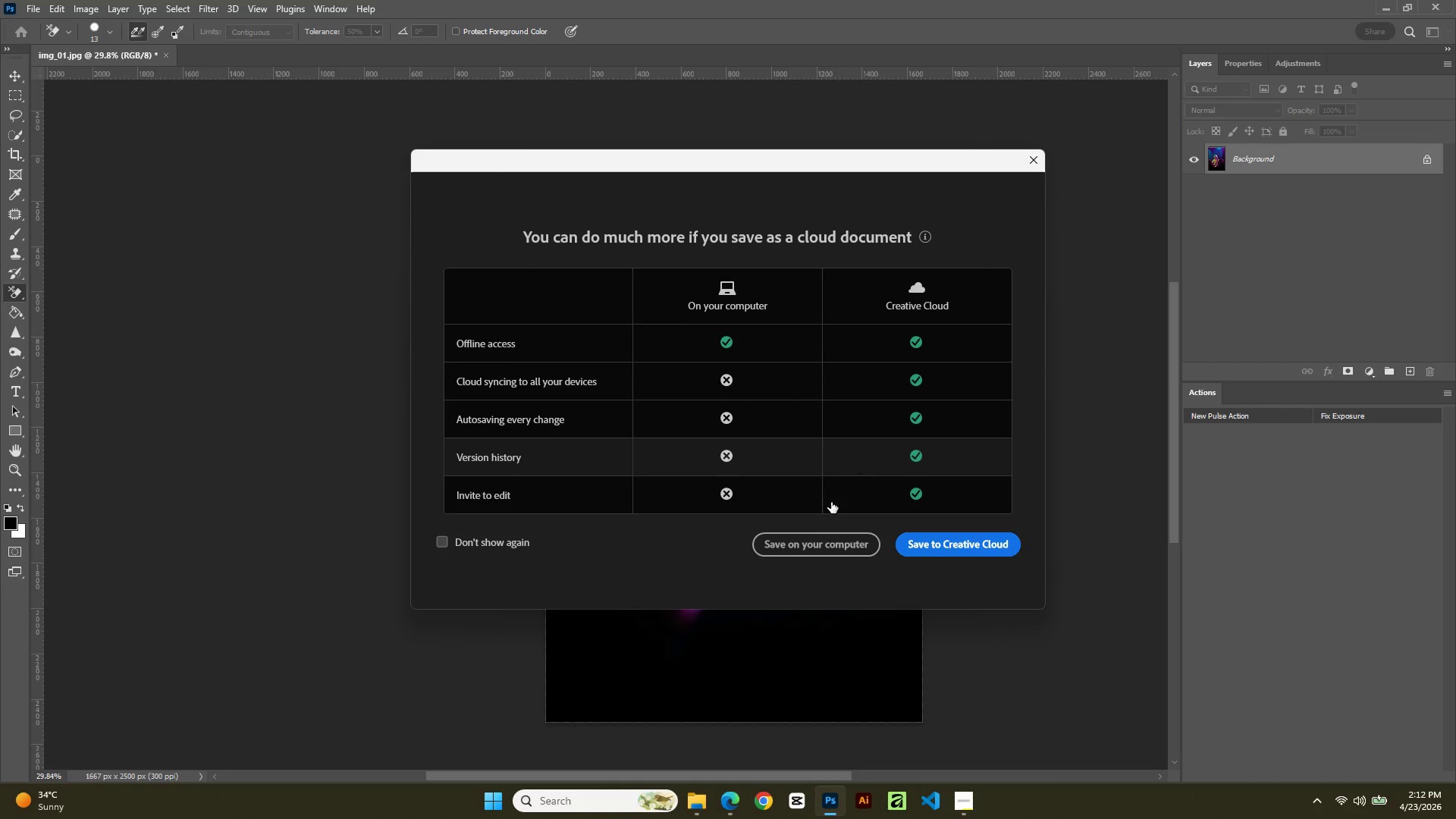 
left_click([805, 544])
 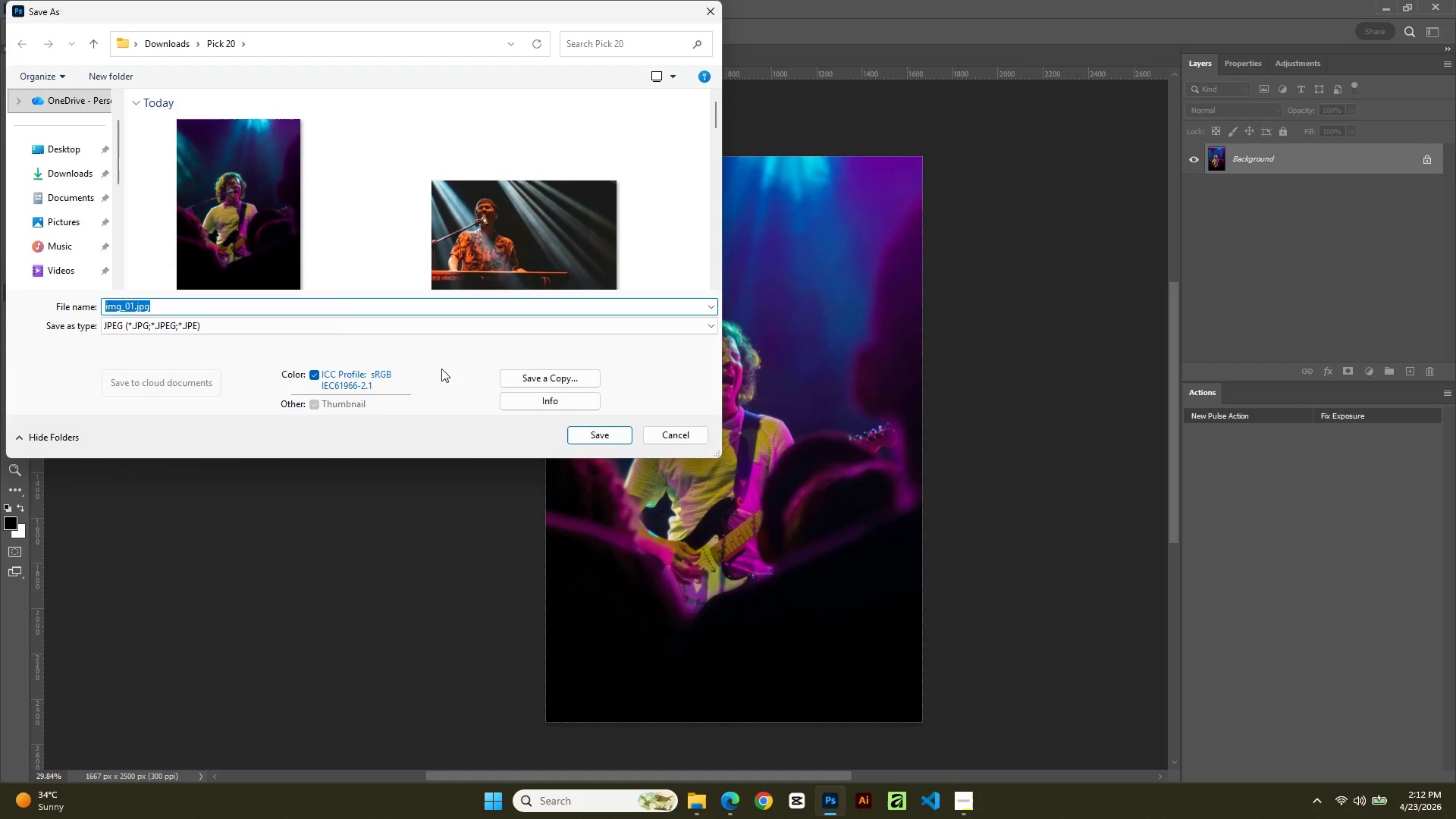 
scroll: coordinate [284, 236], scroll_direction: down, amount: 14.0
 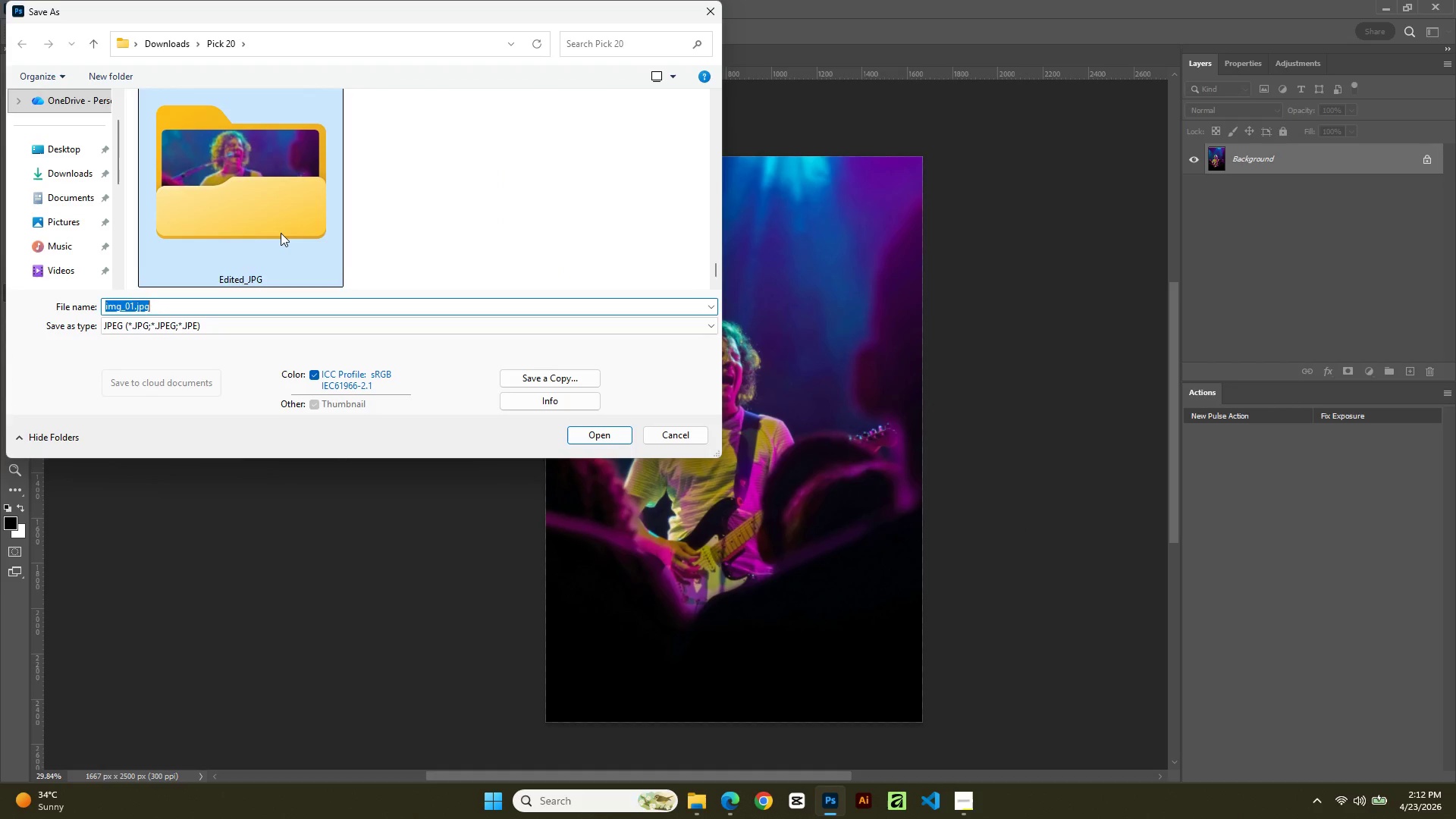 
double_click([281, 233])
 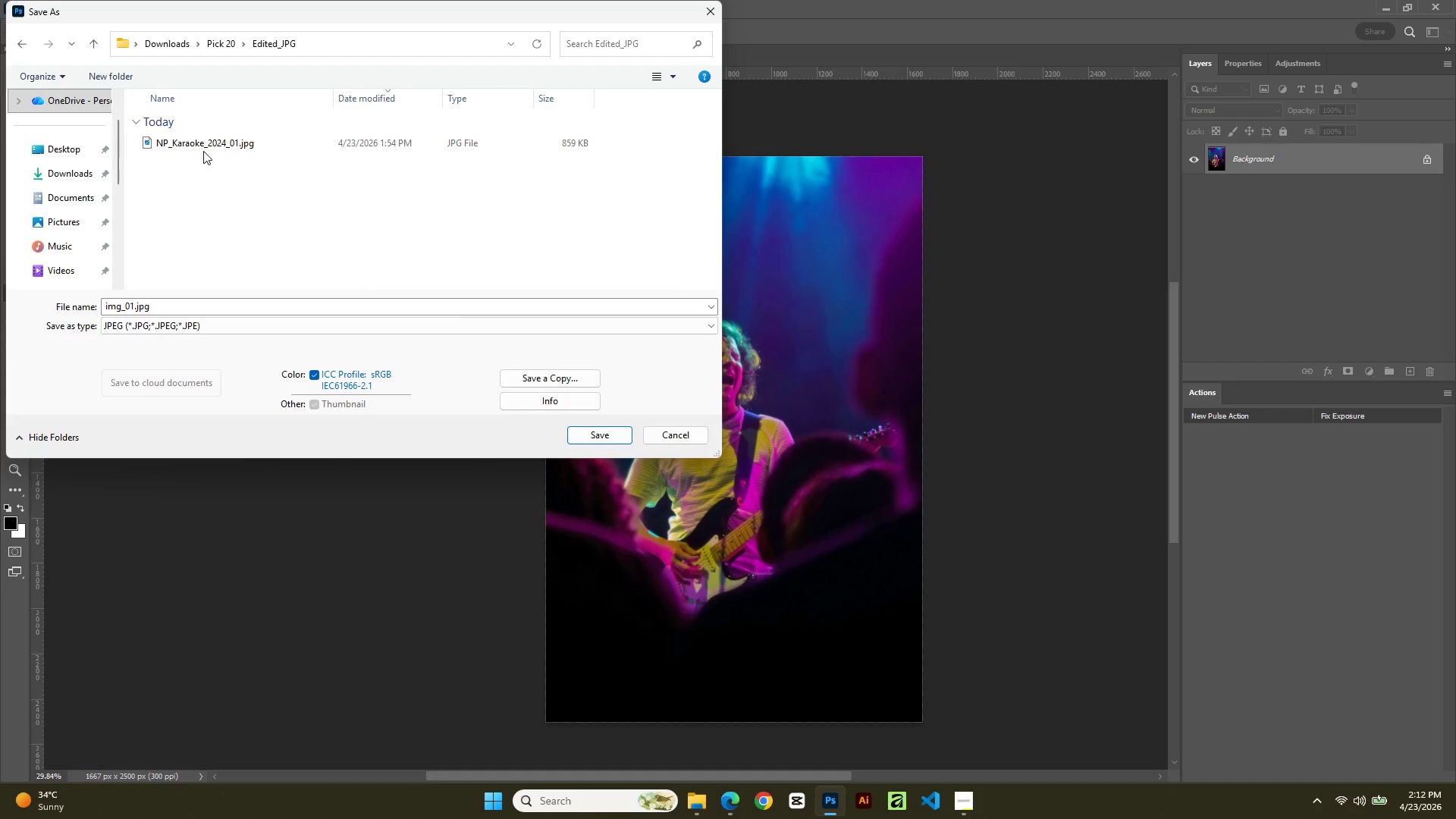 
double_click([203, 143])
 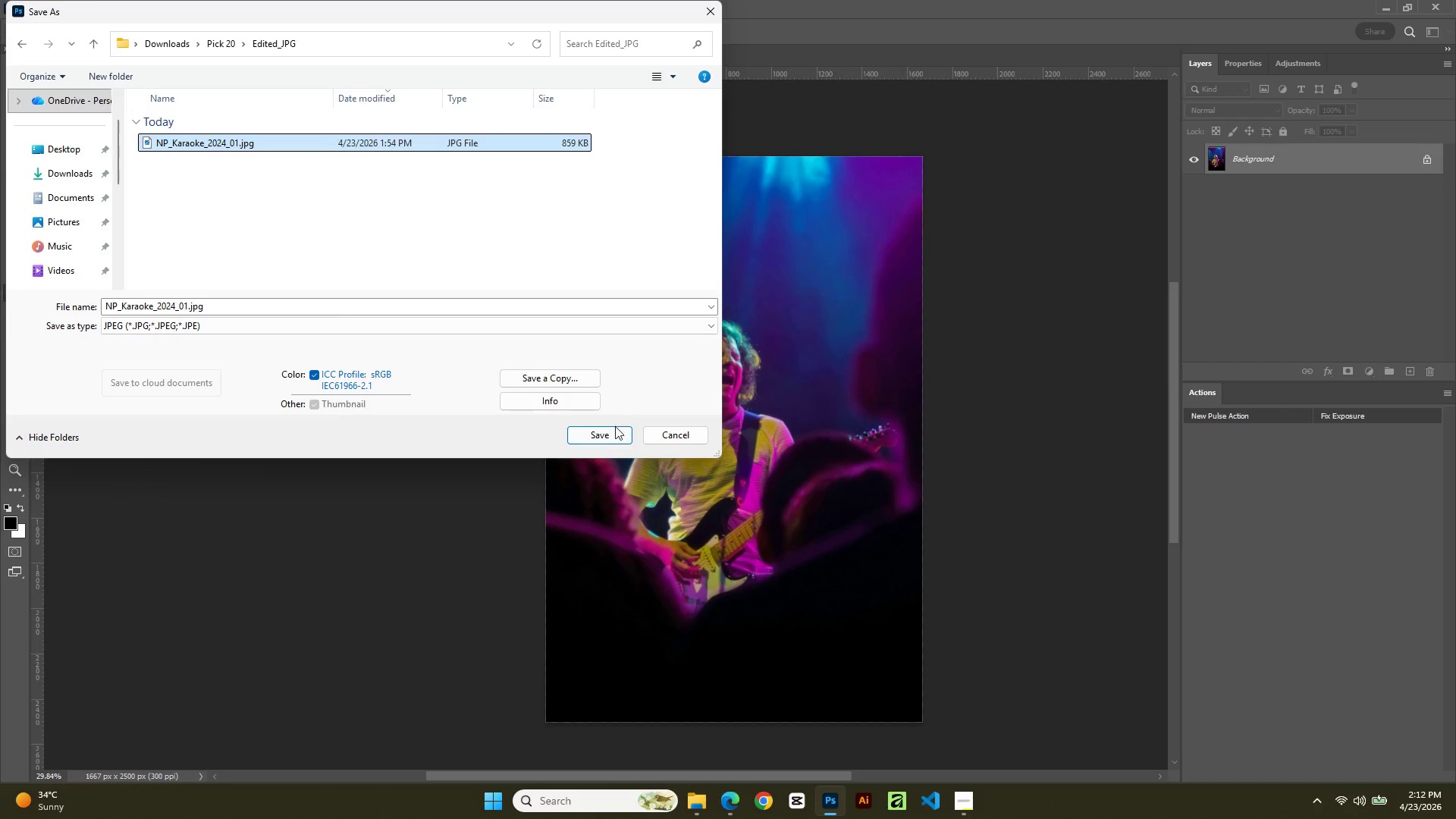 
left_click([614, 432])
 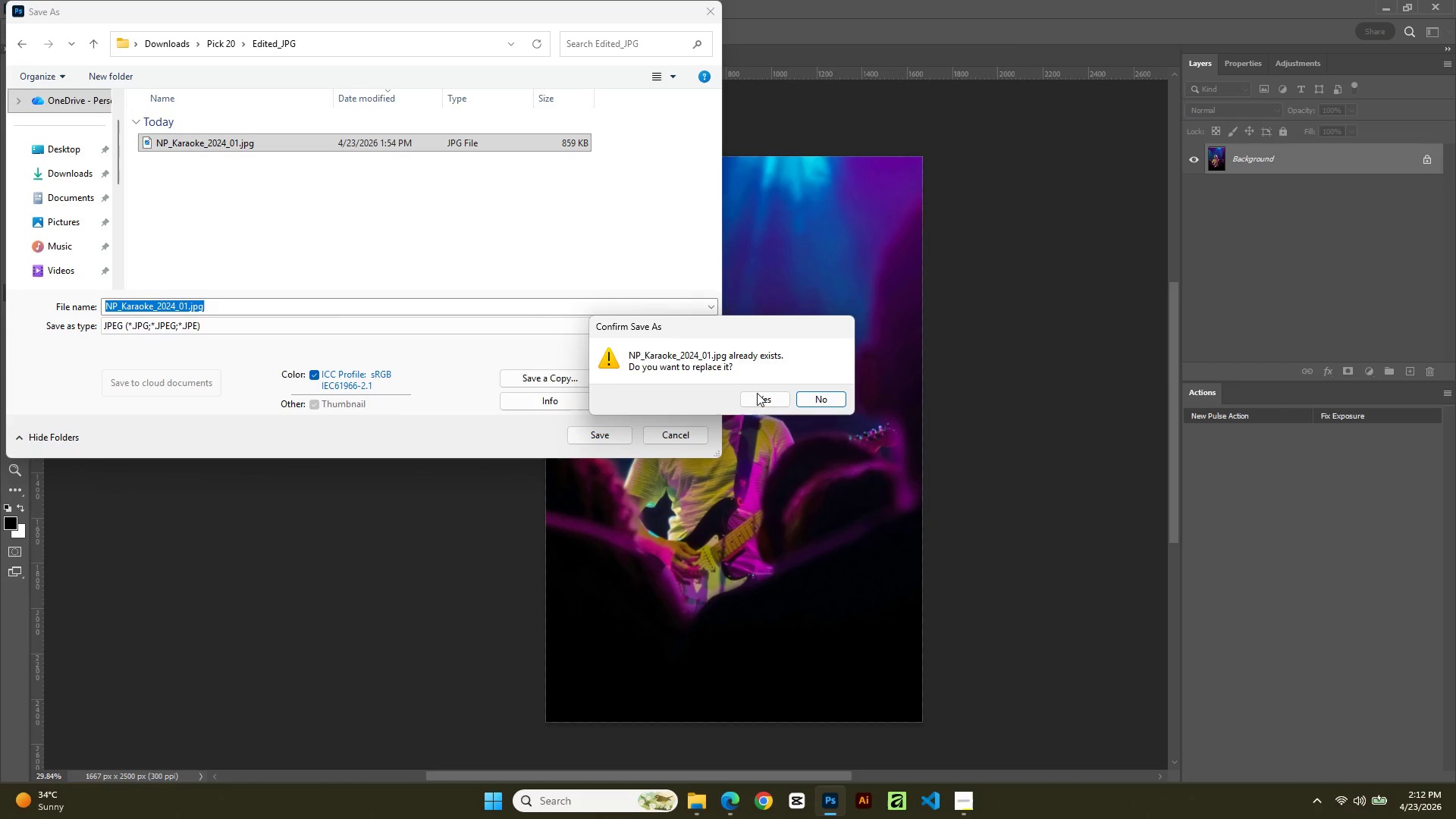 
left_click([763, 393])
 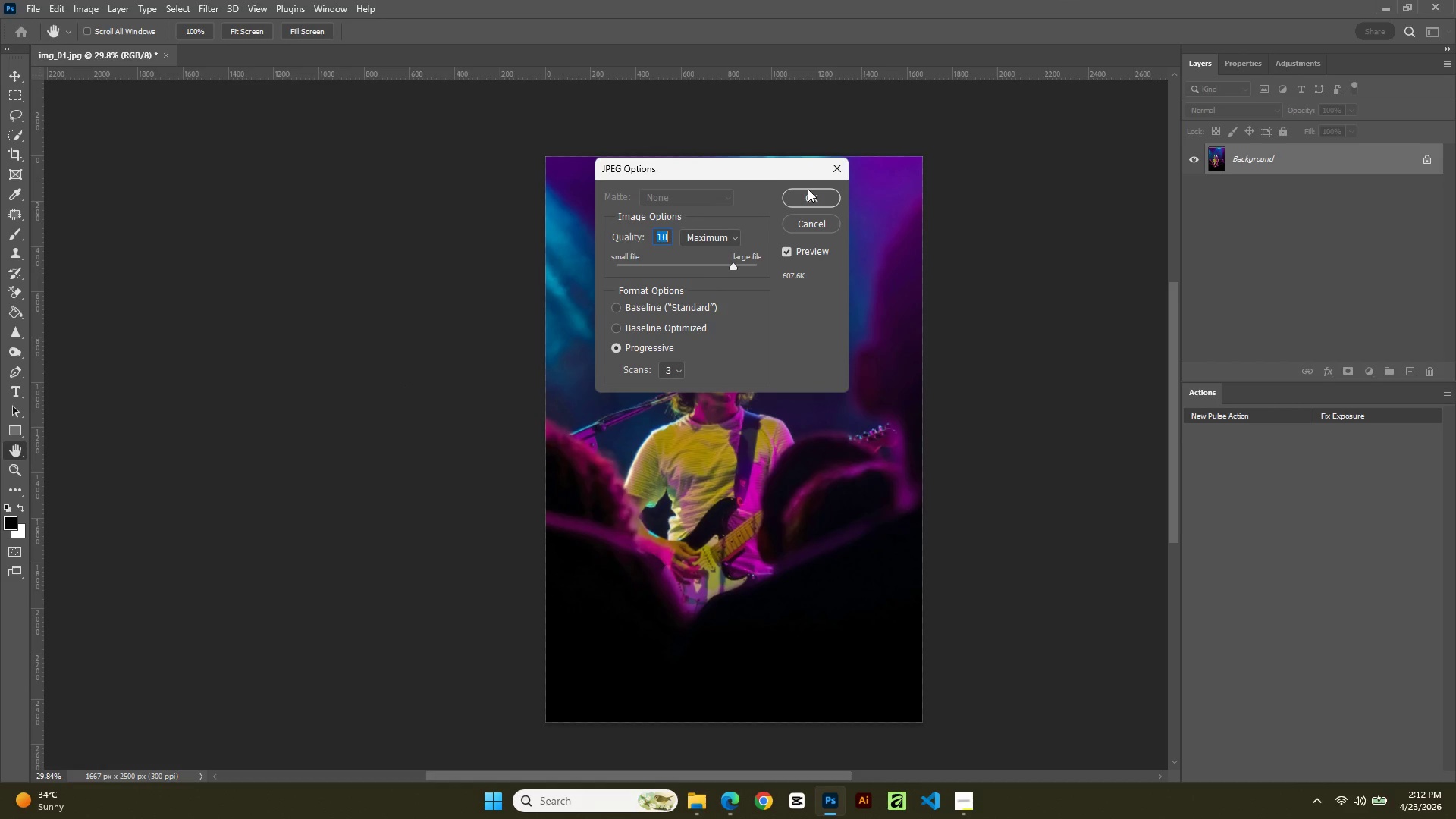 
left_click([808, 189])
 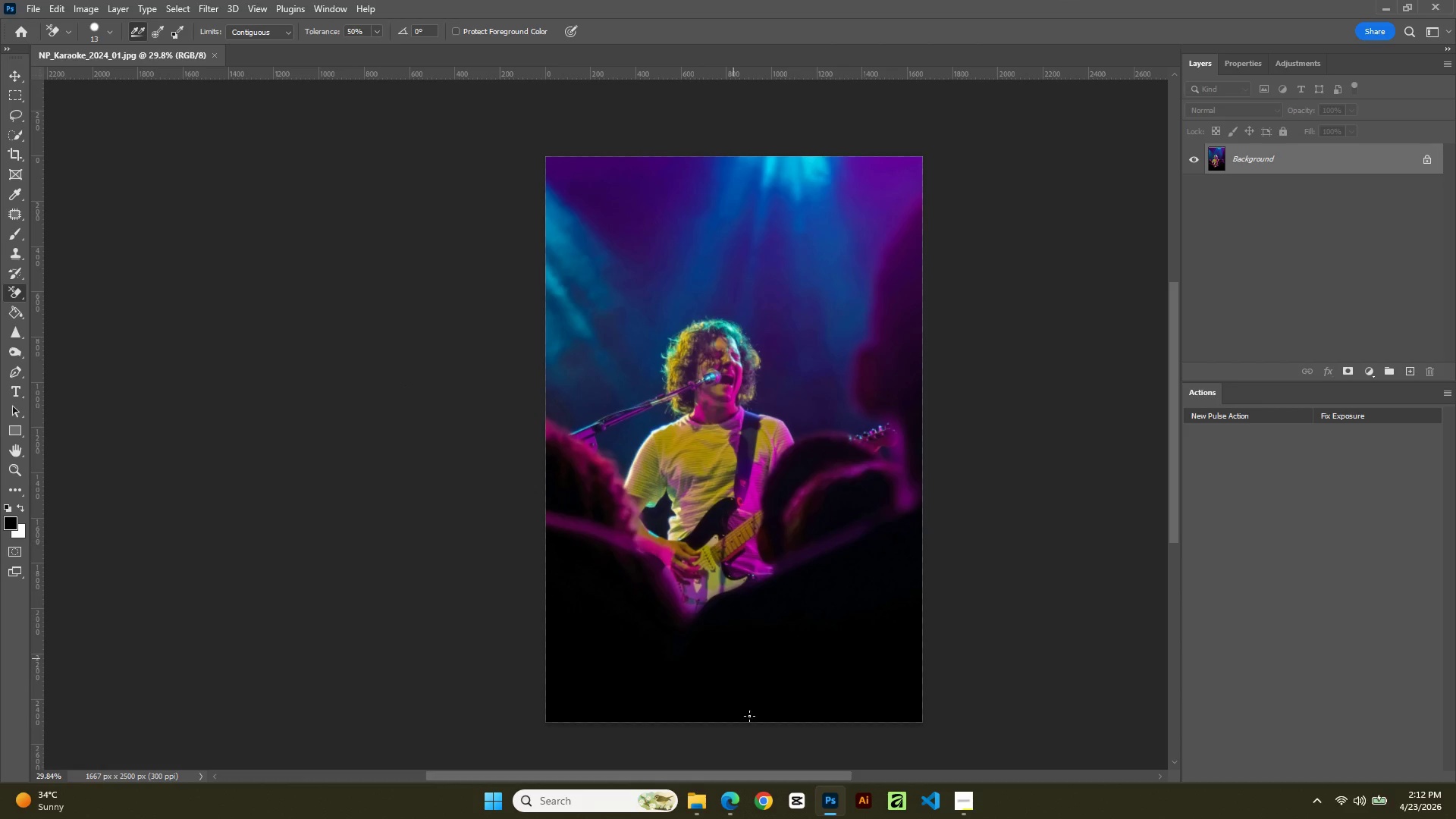 
mouse_move([198, 59])
 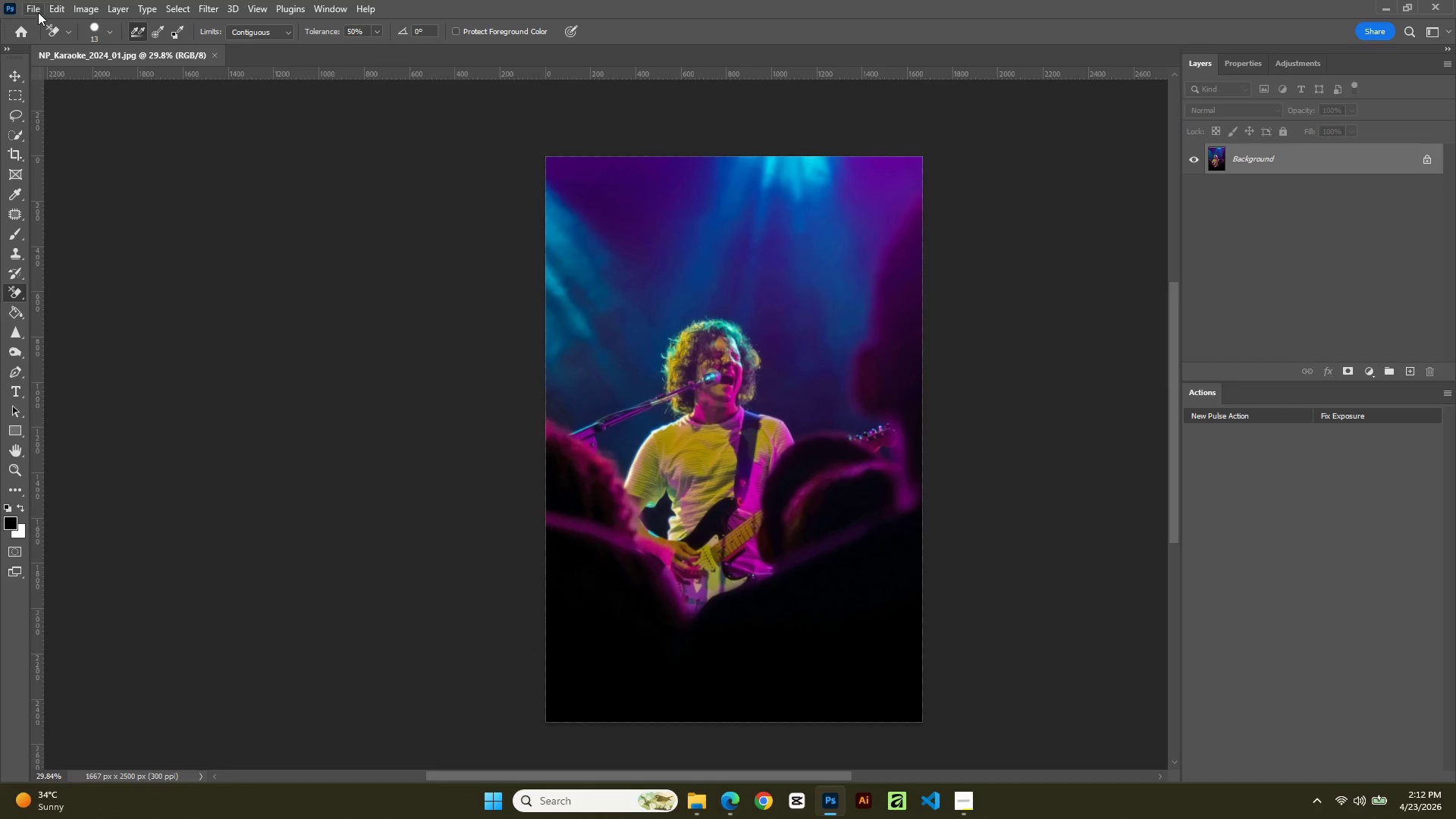 
left_click([33, 11])
 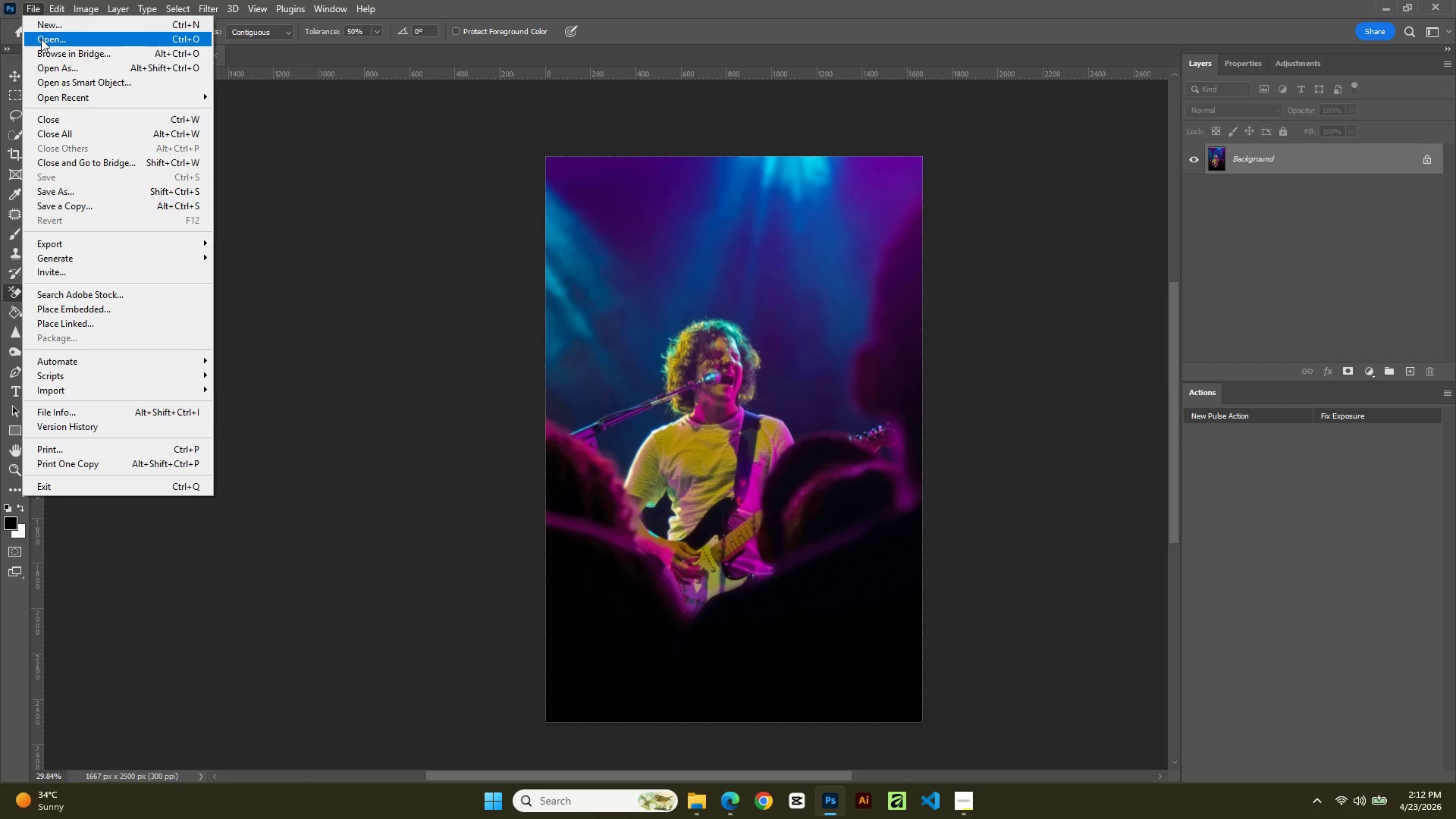 
left_click([41, 39])
 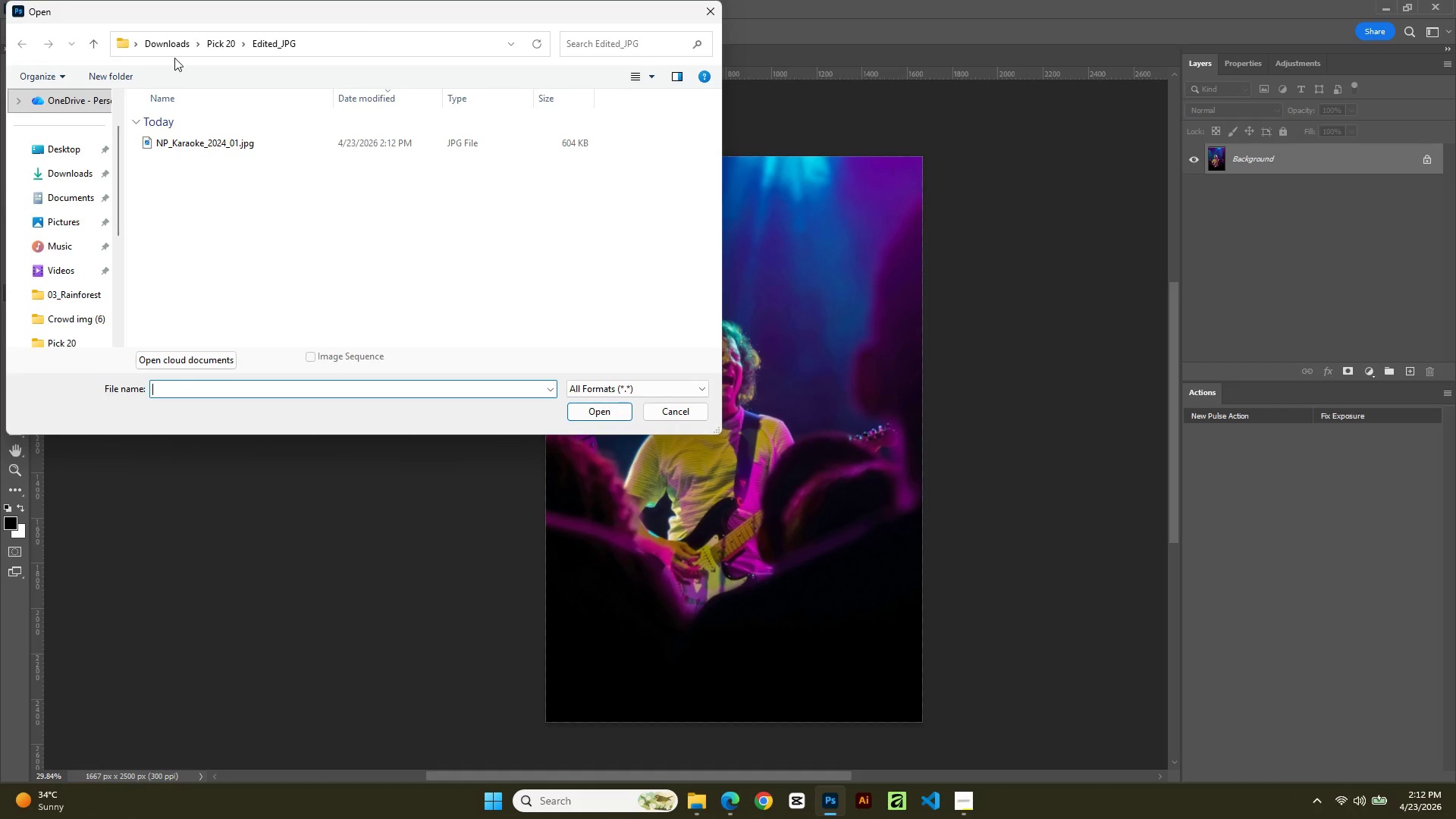 
left_click([218, 46])
 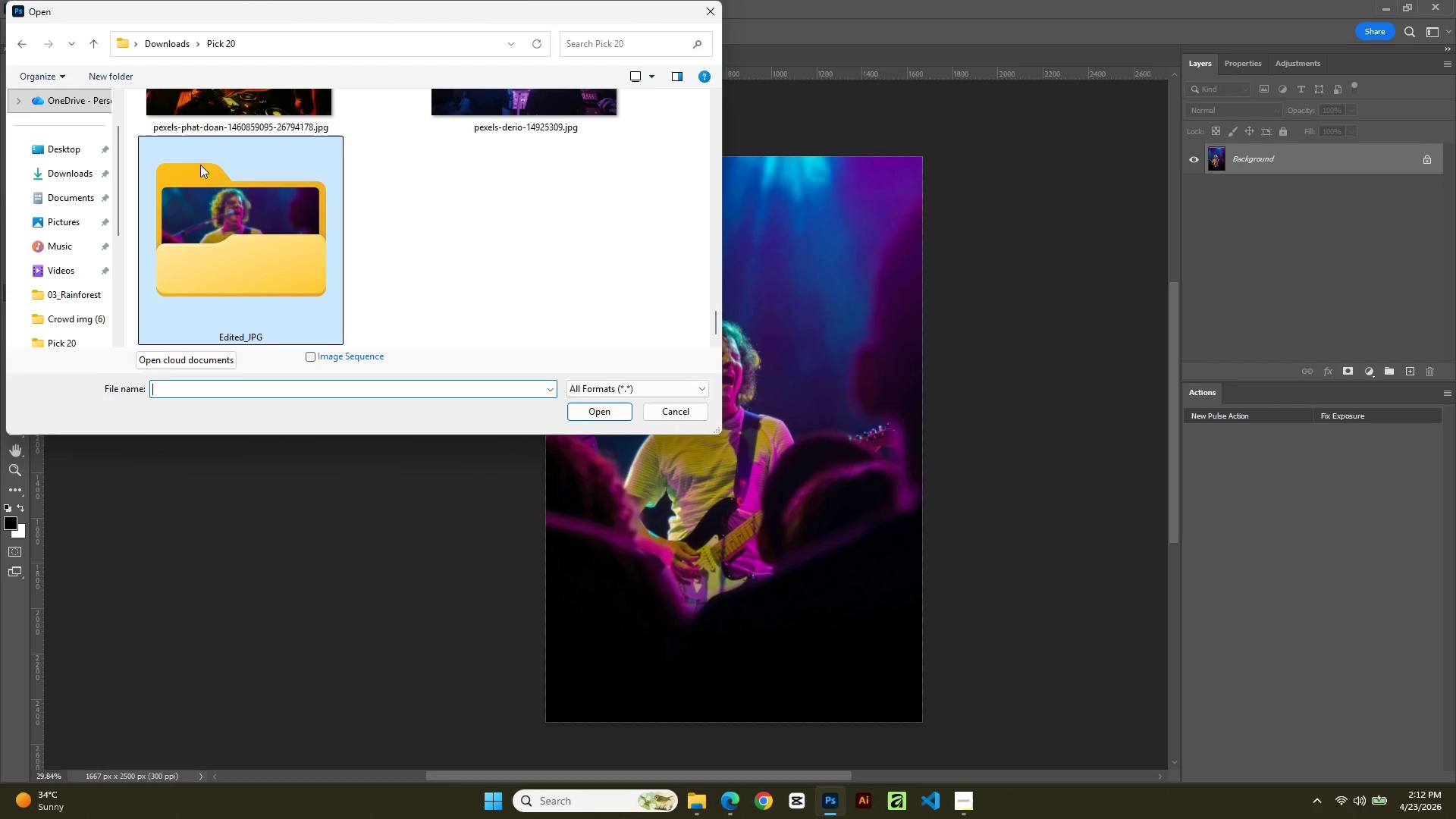 
scroll: coordinate [202, 164], scroll_direction: up, amount: 17.0
 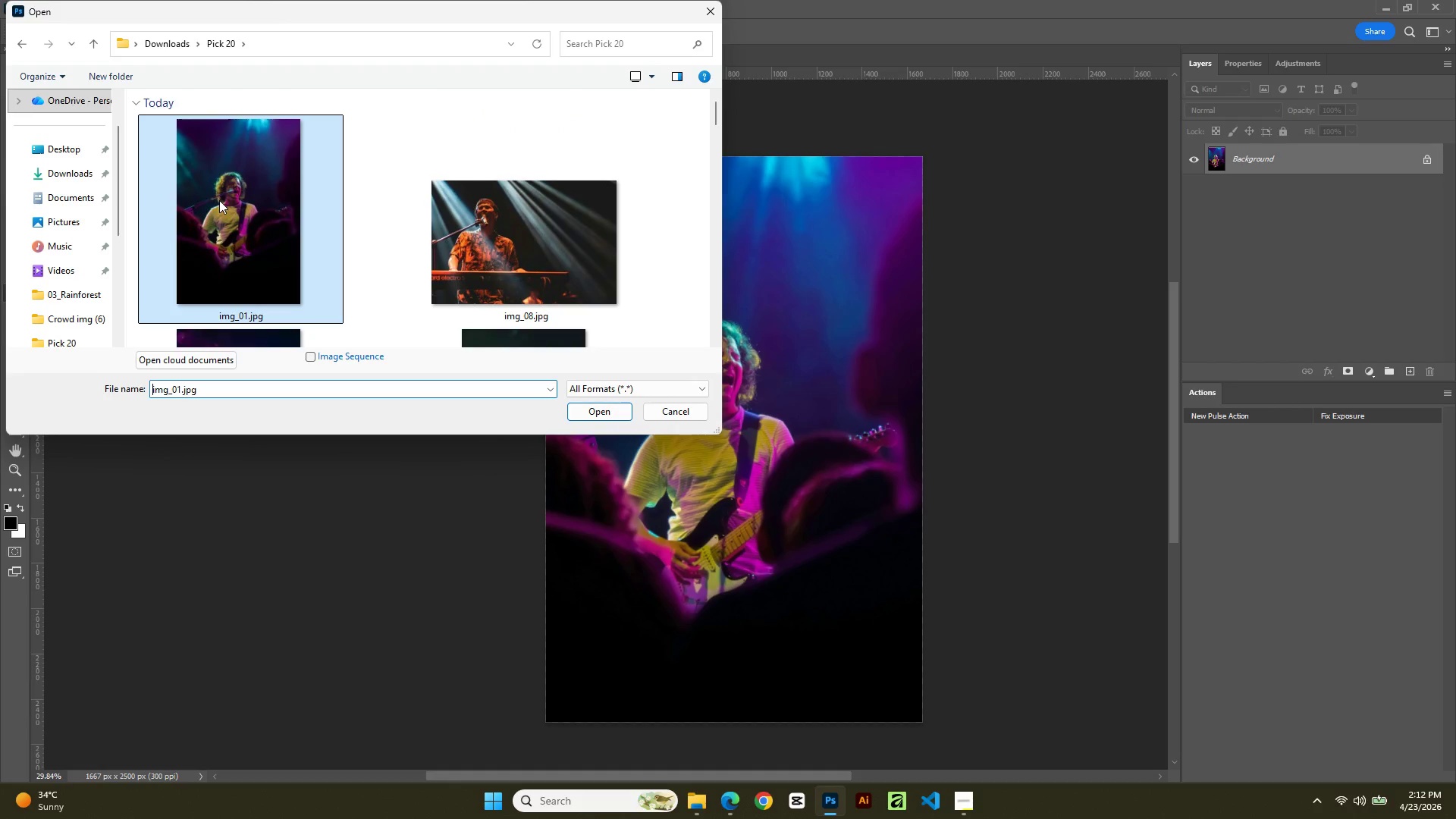 
double_click([219, 200])
 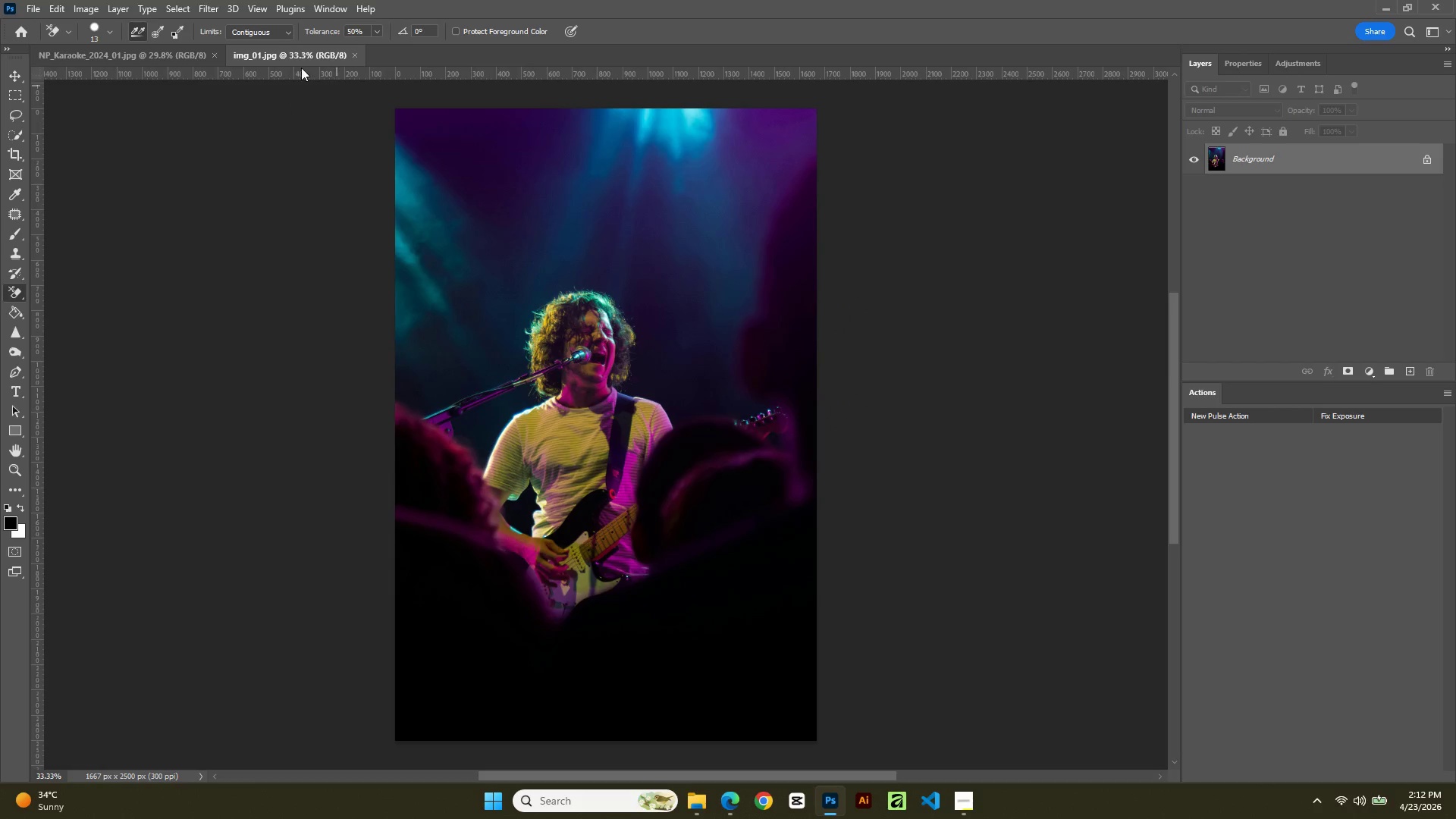 
left_click_drag(start_coordinate=[271, 49], to_coordinate=[95, 52])
 